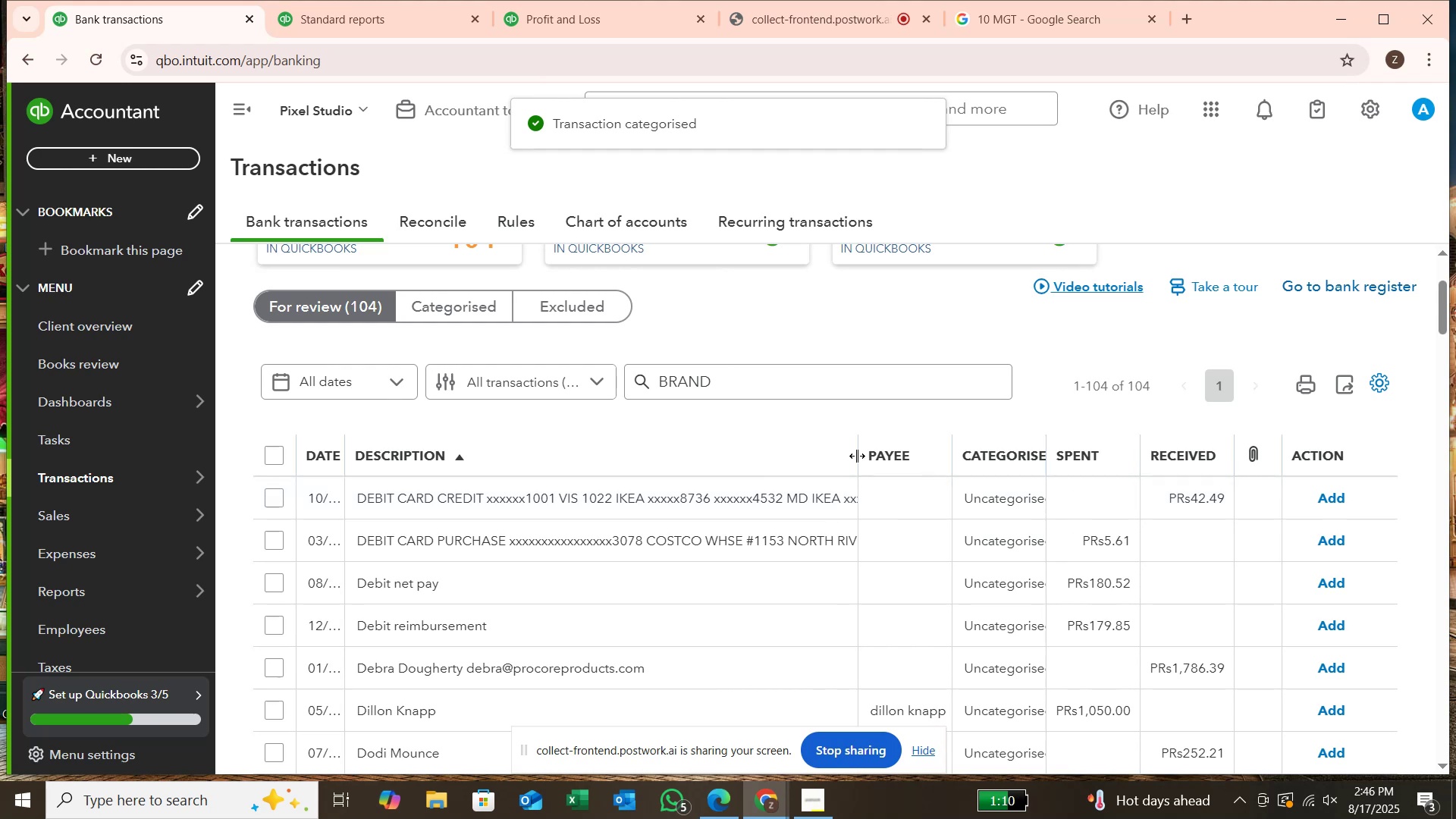 
wait(5.05)
 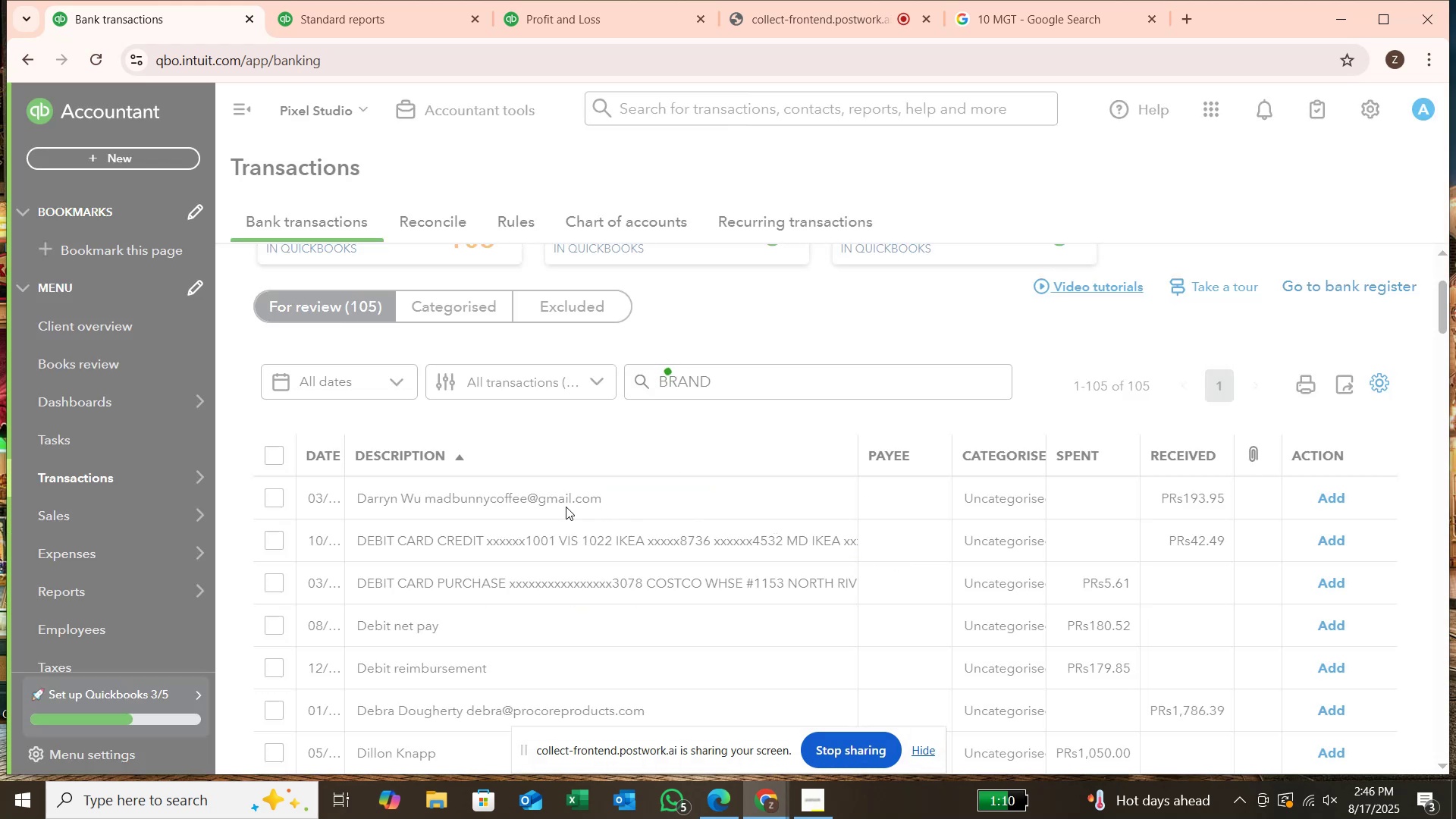 
left_click_drag(start_coordinate=[856, 449], to_coordinate=[922, 466])
 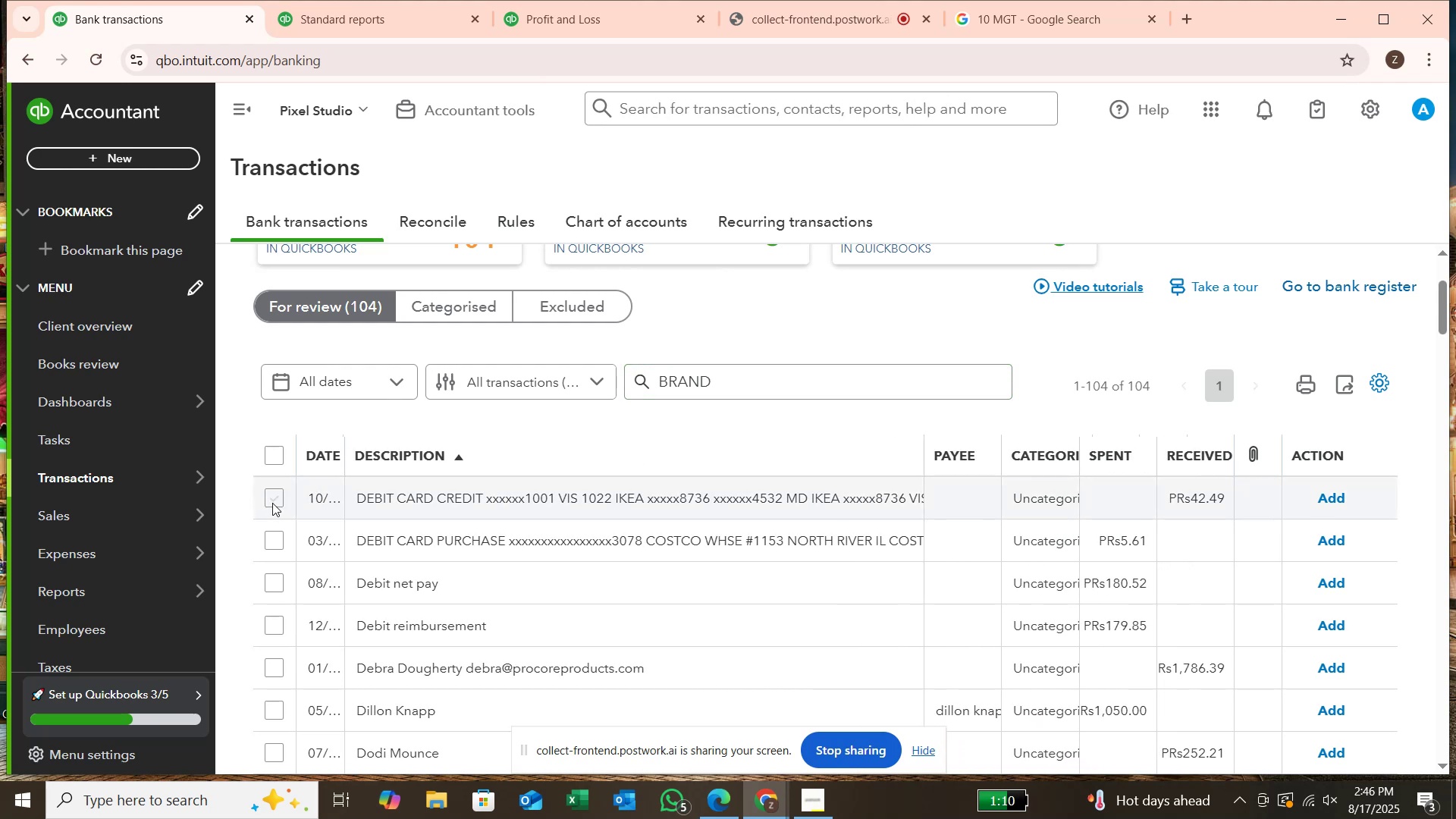 
mouse_move([692, 372])
 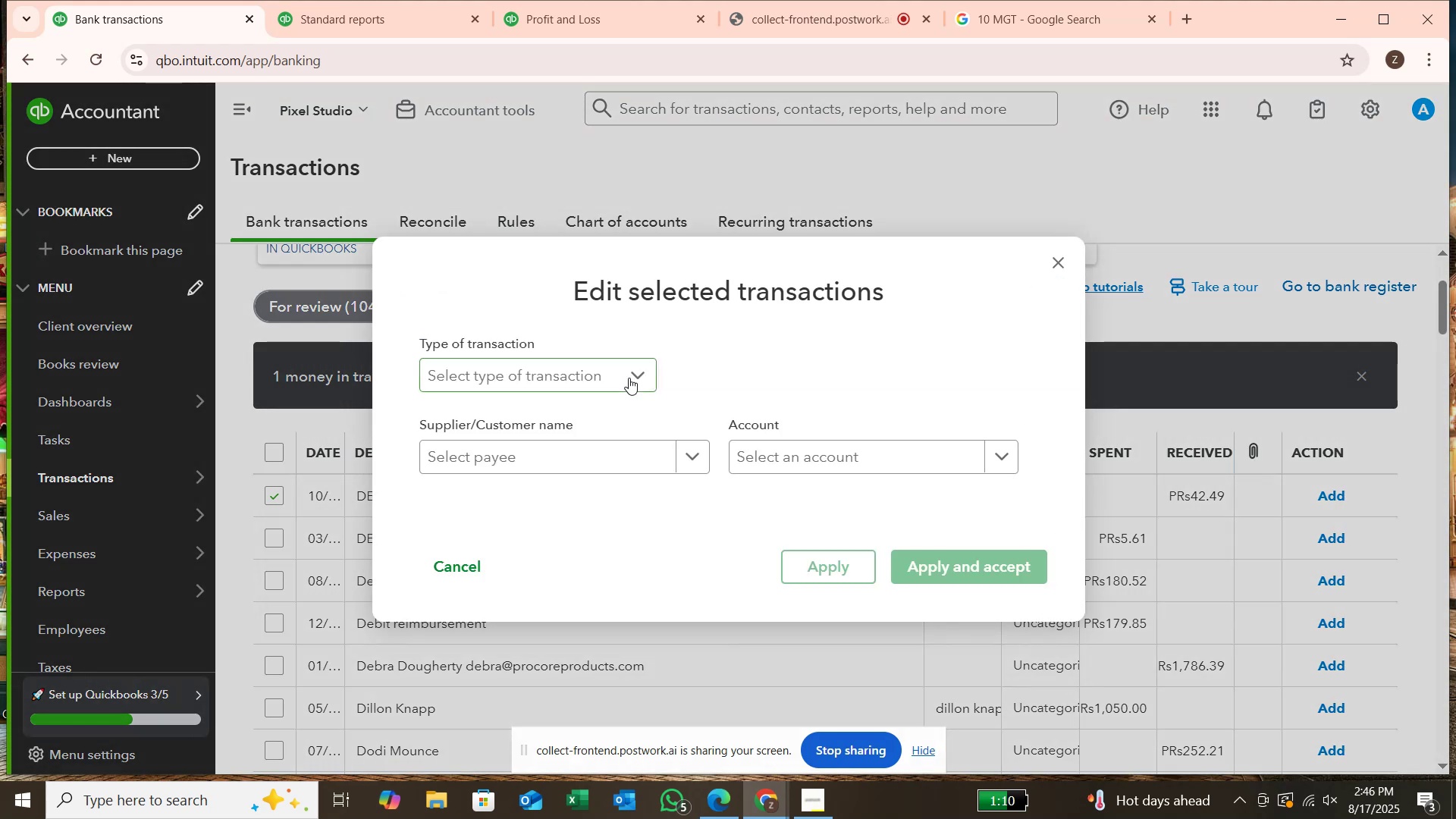 
left_click([629, 378])
 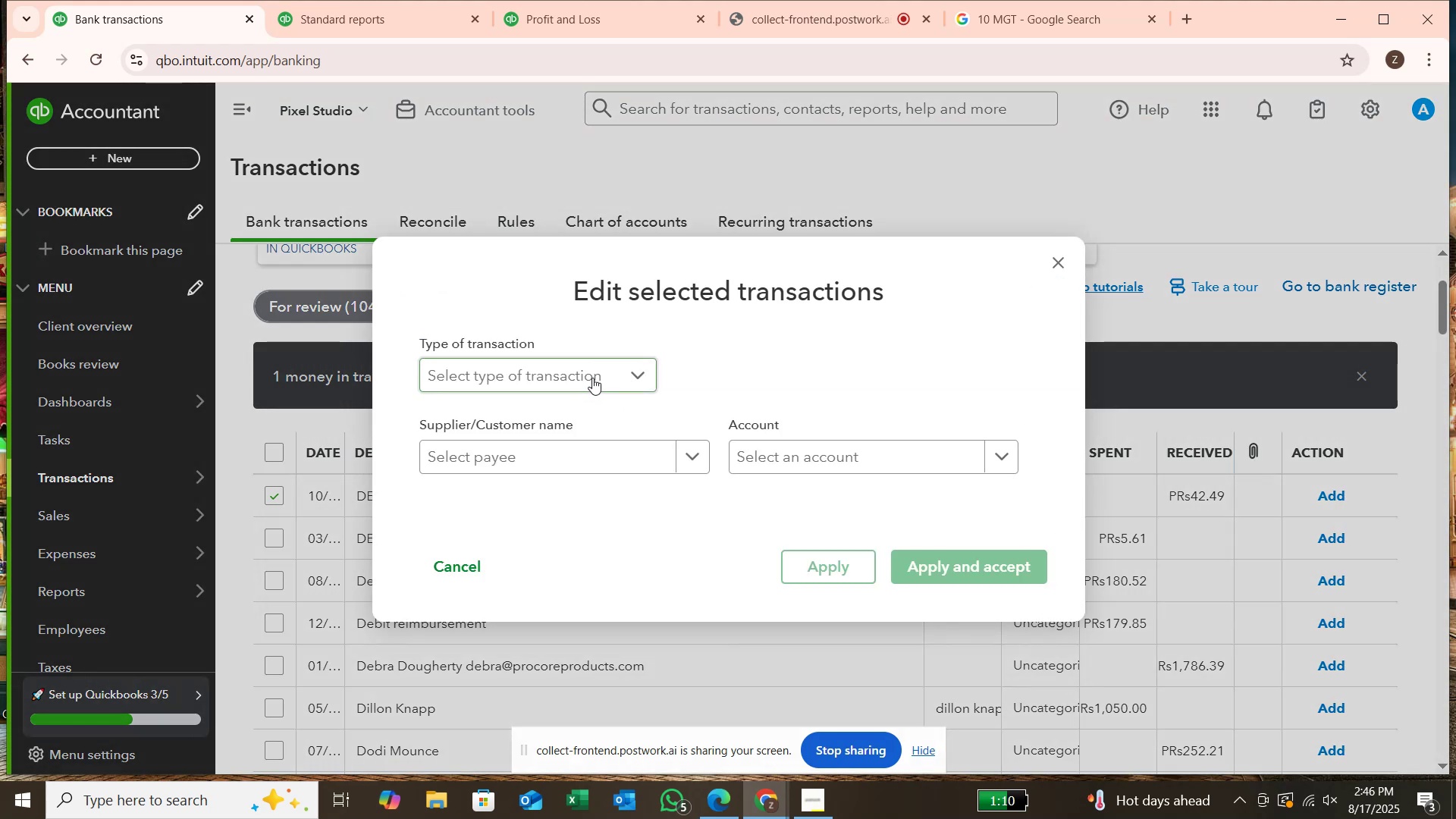 
left_click([593, 375])
 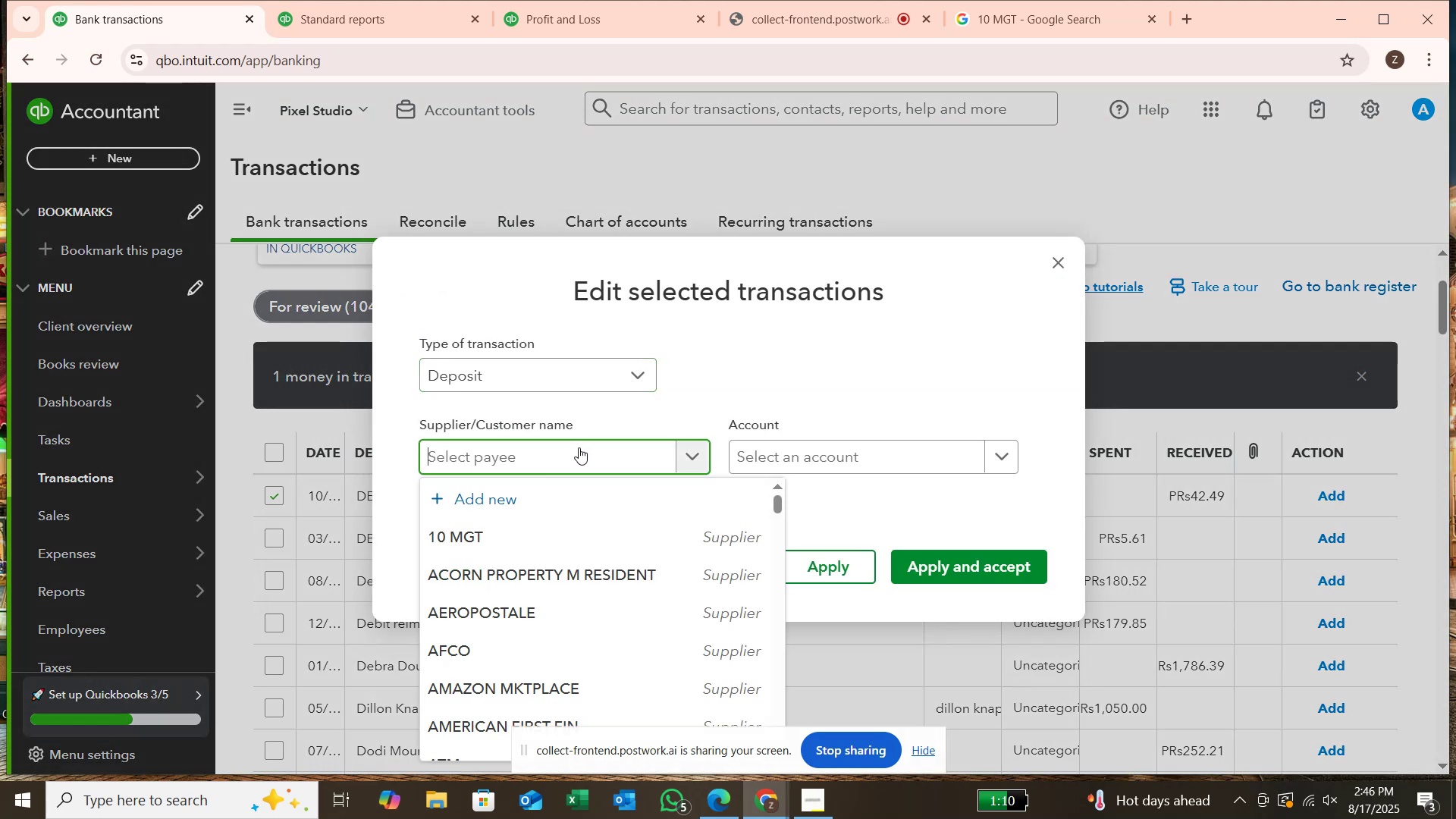 
type(IKEA)
 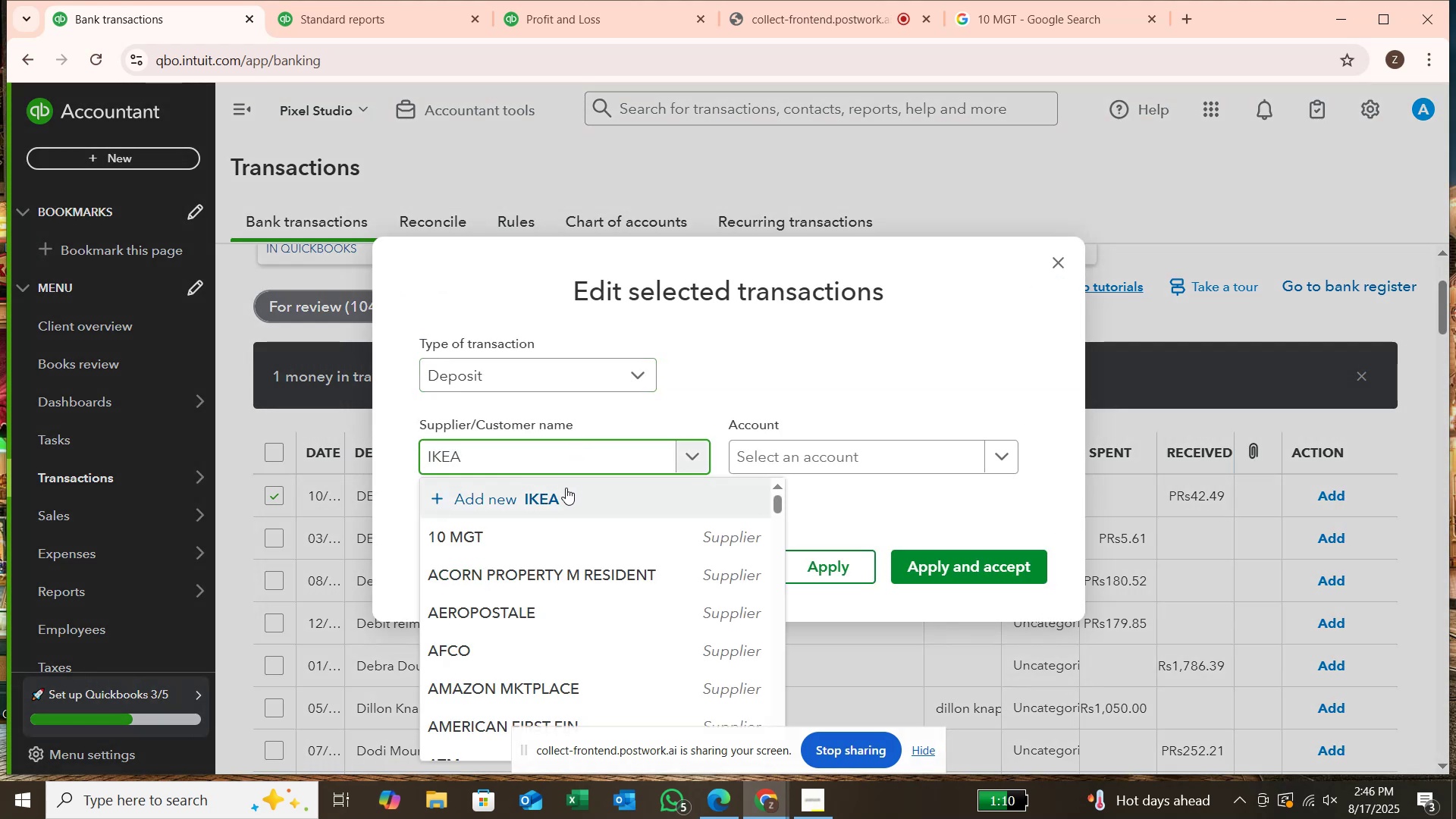 
left_click([566, 500])
 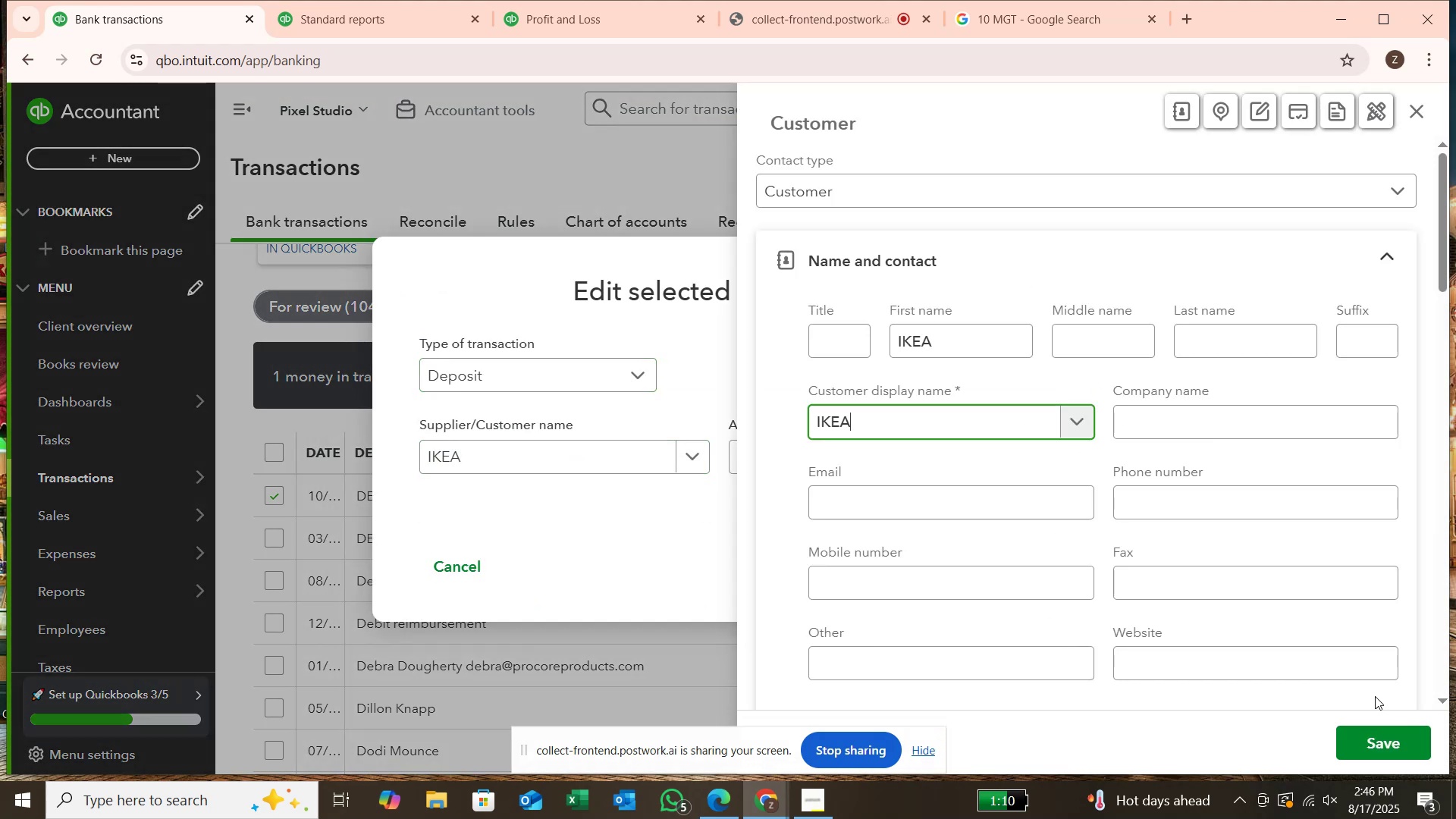 
key(Enter)
 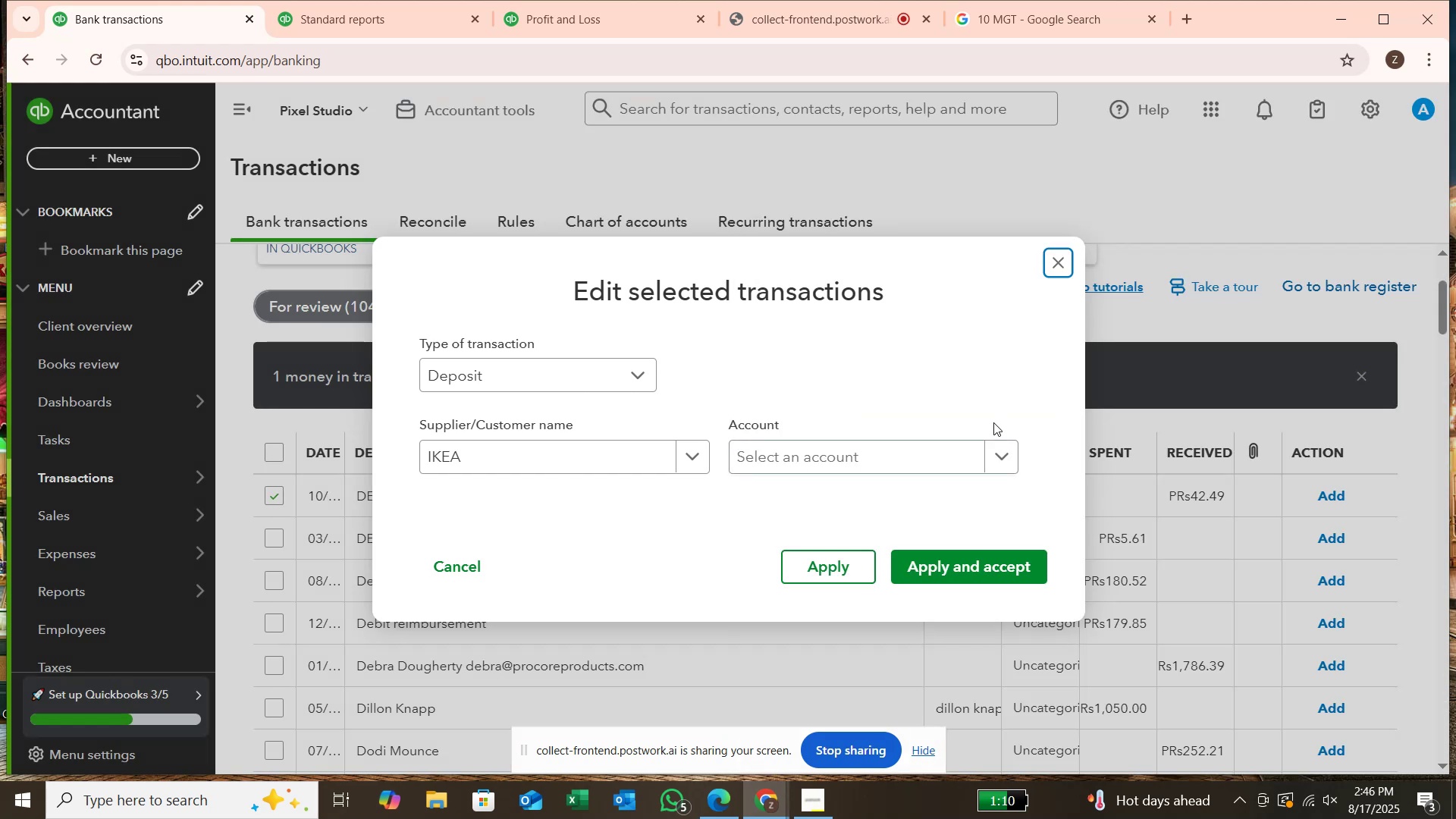 
left_click([928, 464])
 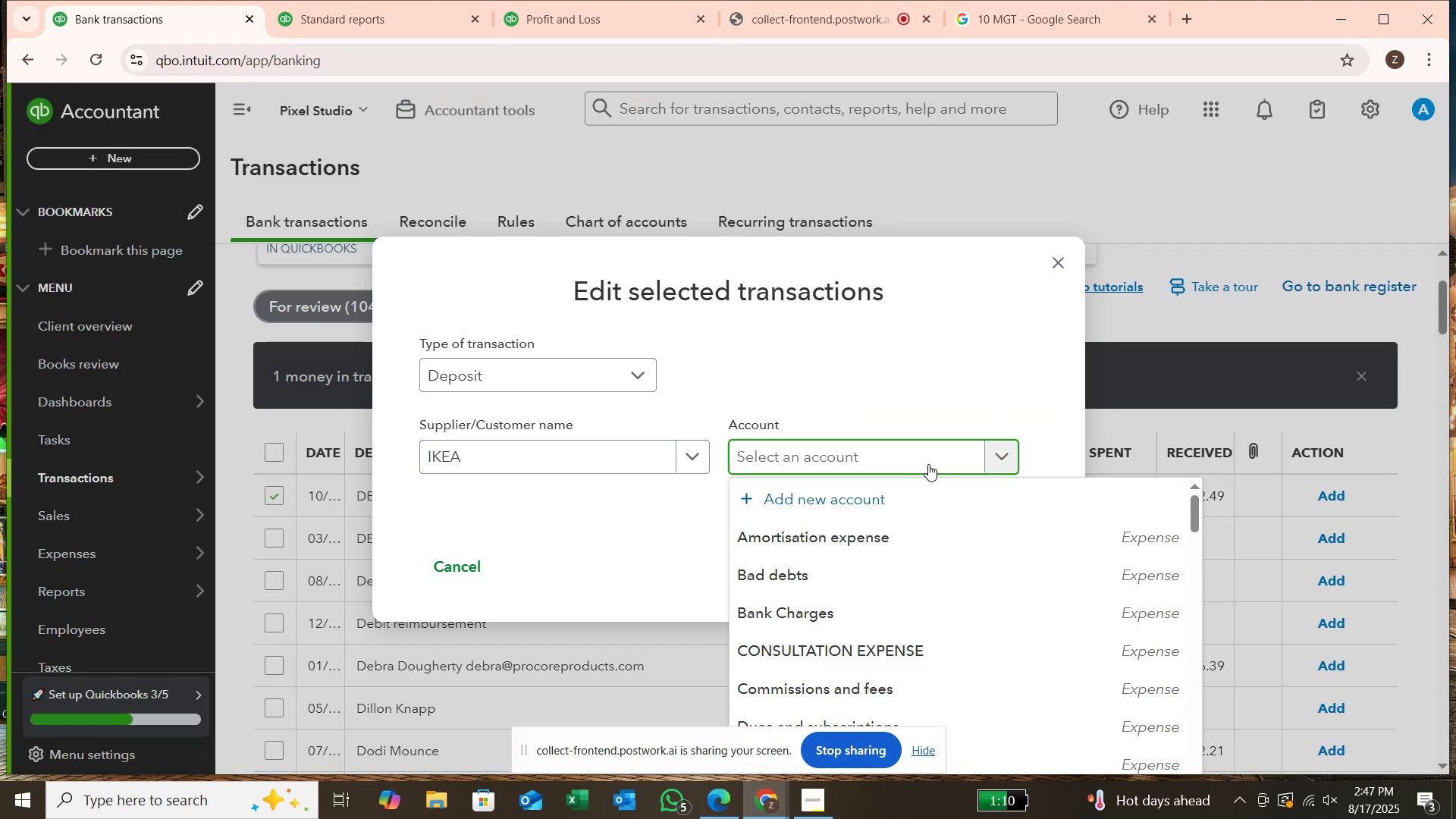 
type(SER)
 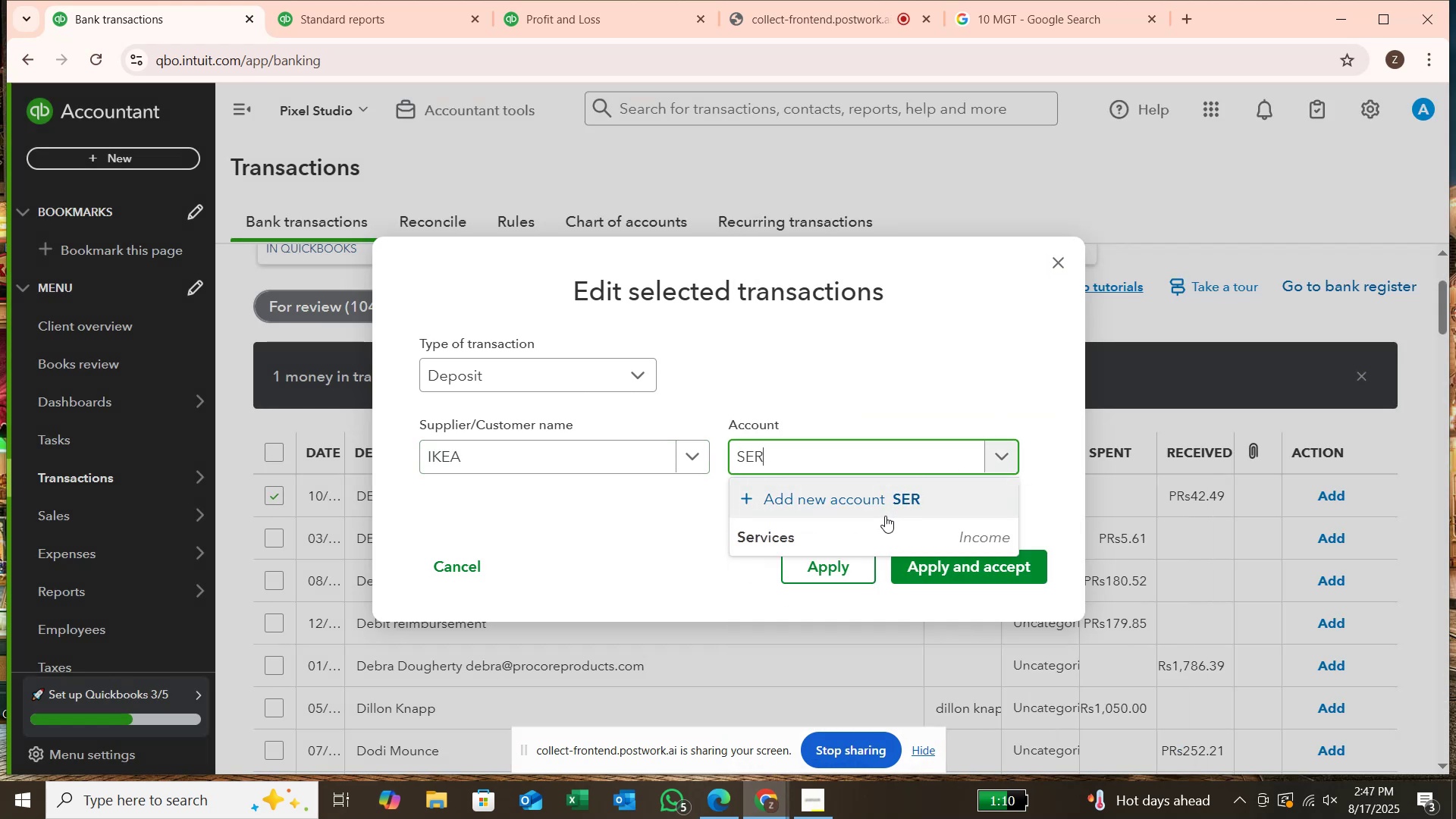 
left_click([874, 526])
 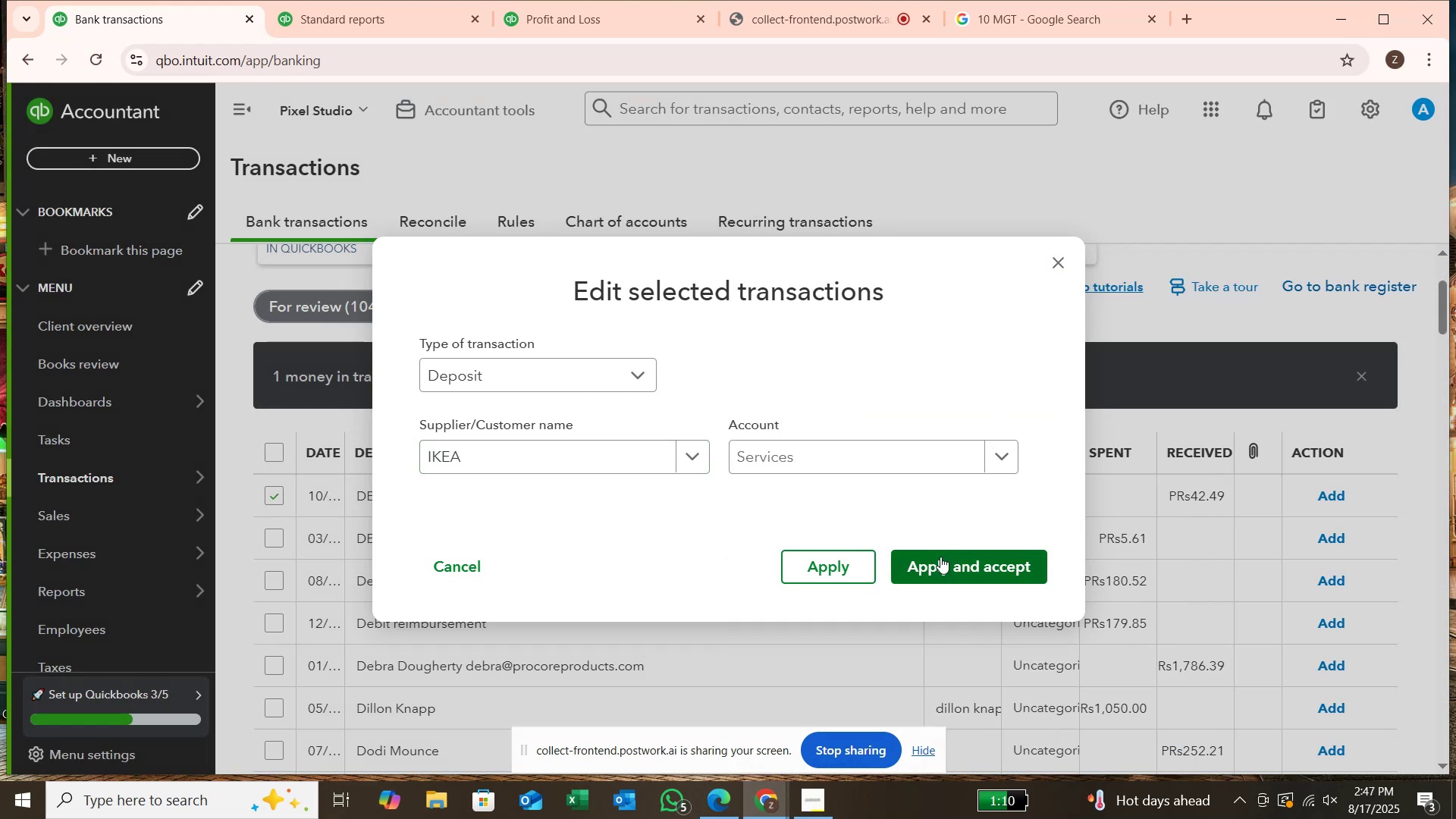 
left_click([941, 557])
 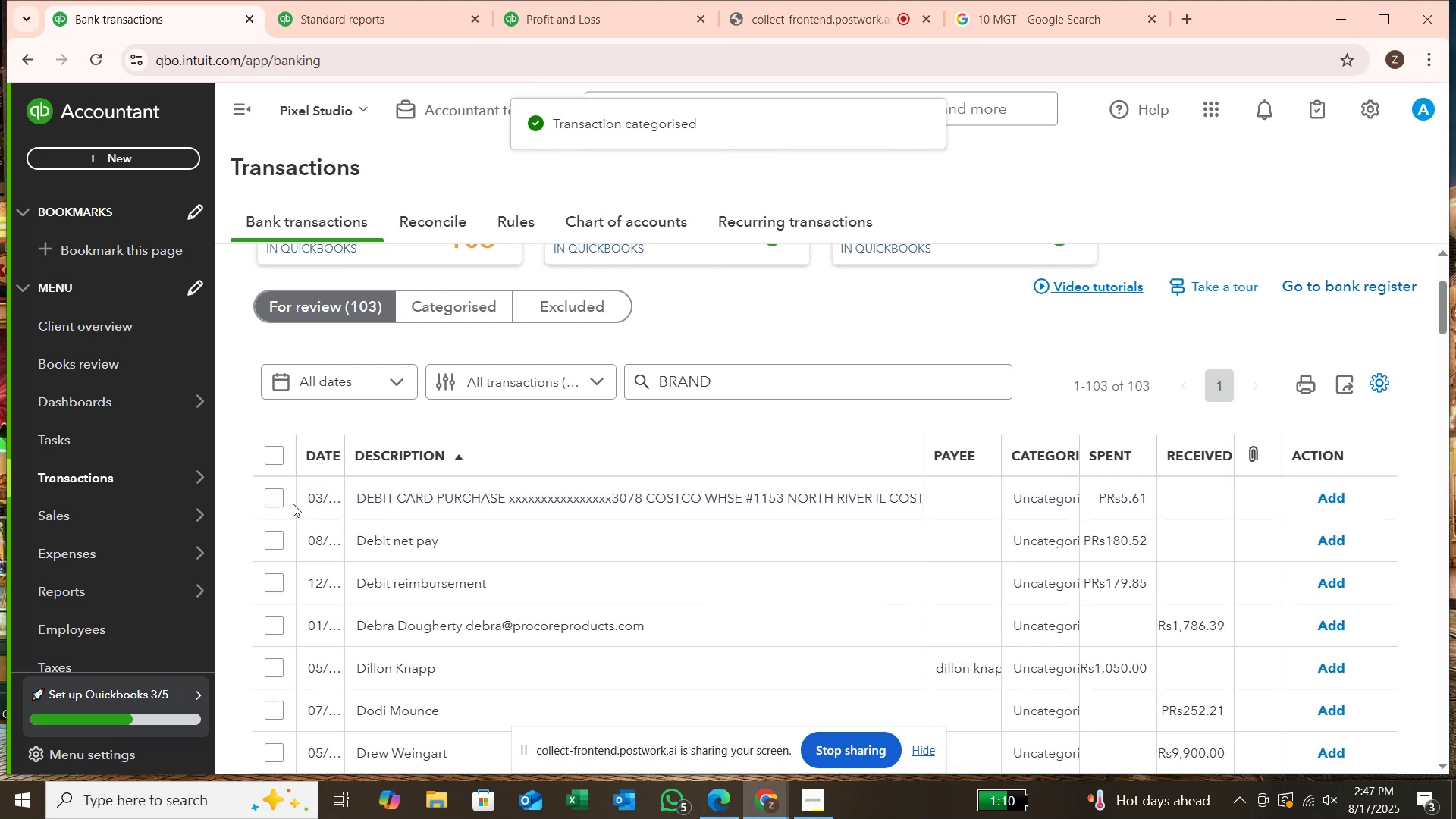 
wait(5.35)
 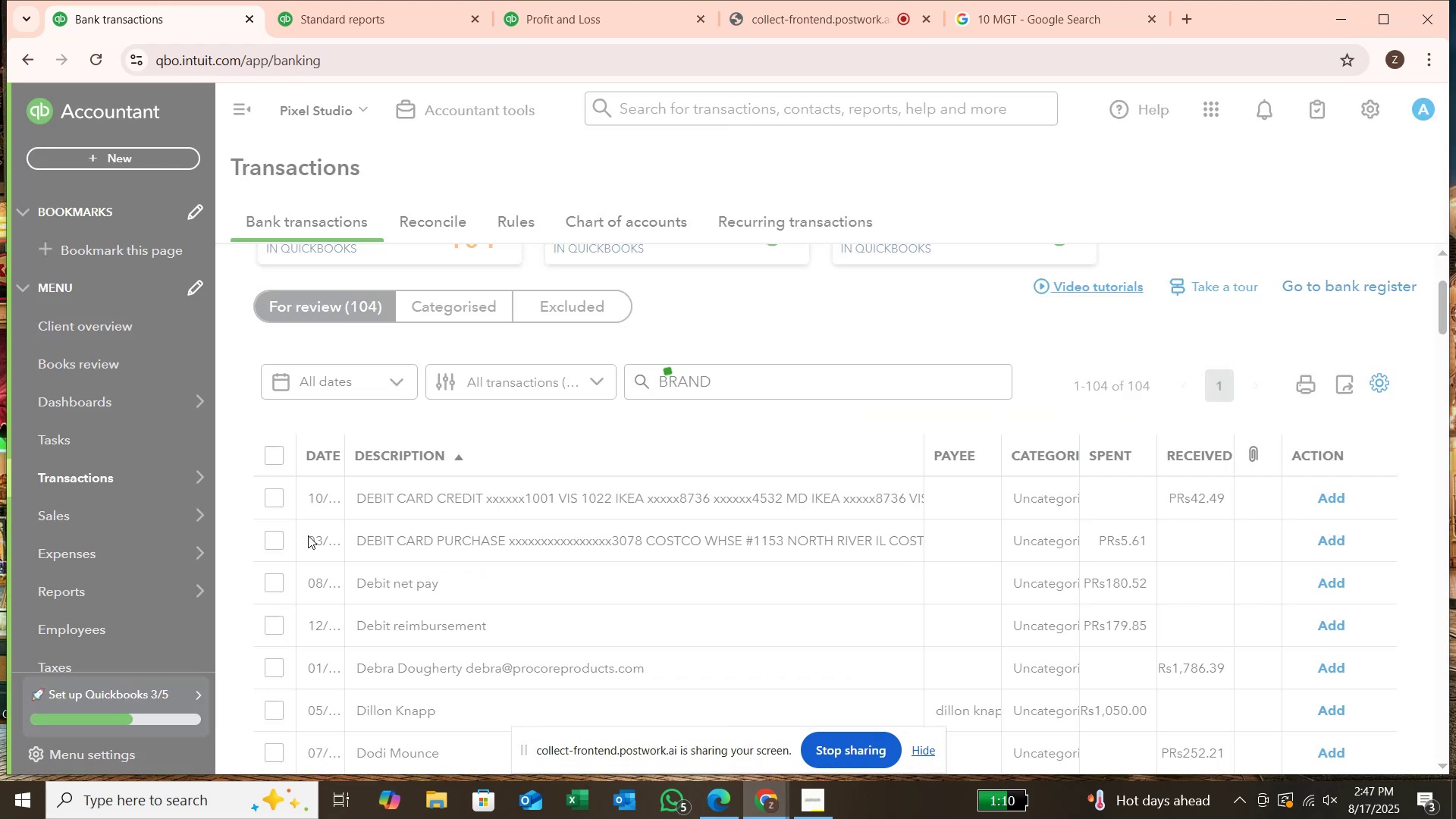 
left_click([278, 502])
 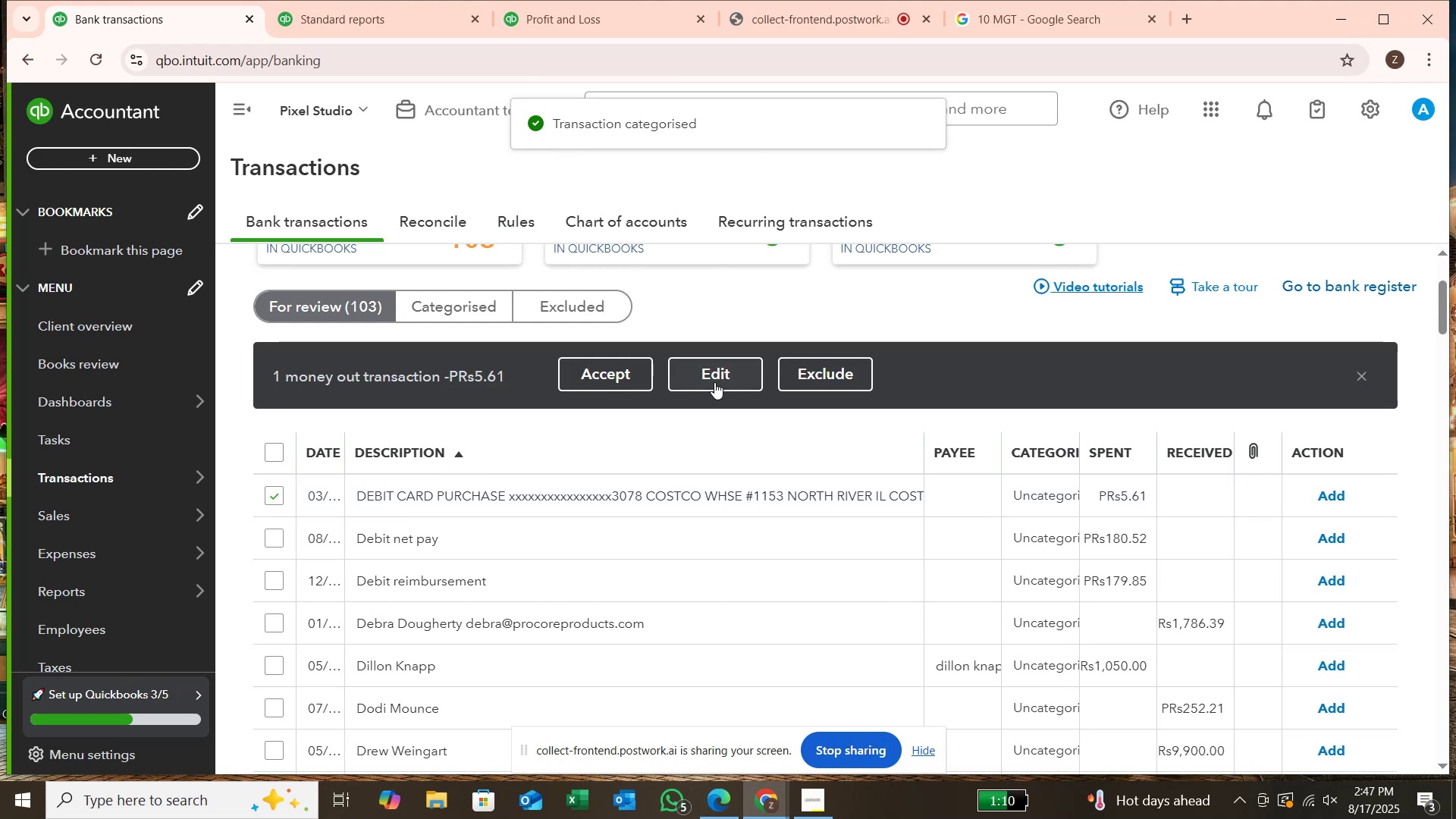 
left_click([720, 381])
 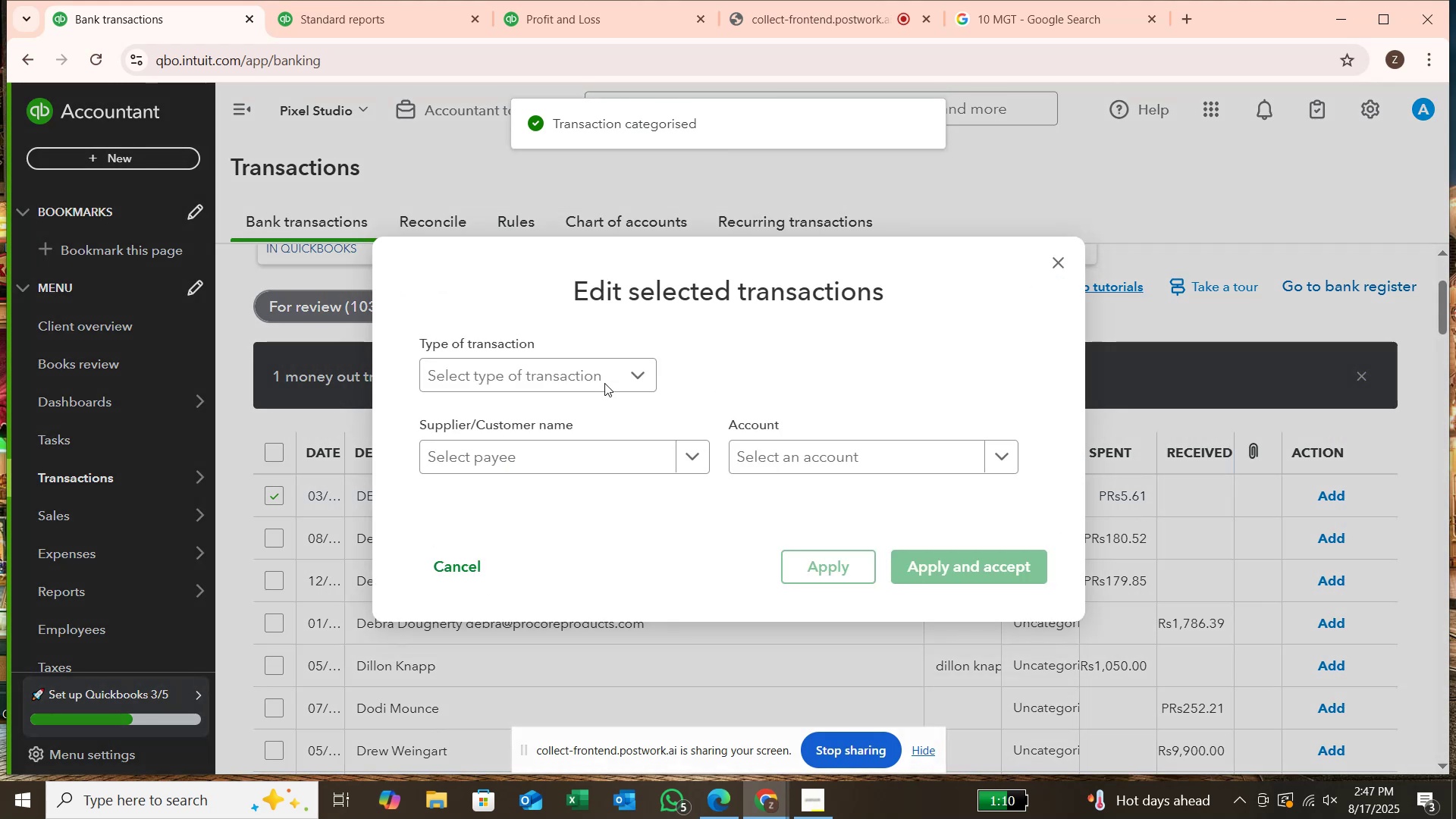 
left_click([602, 380])
 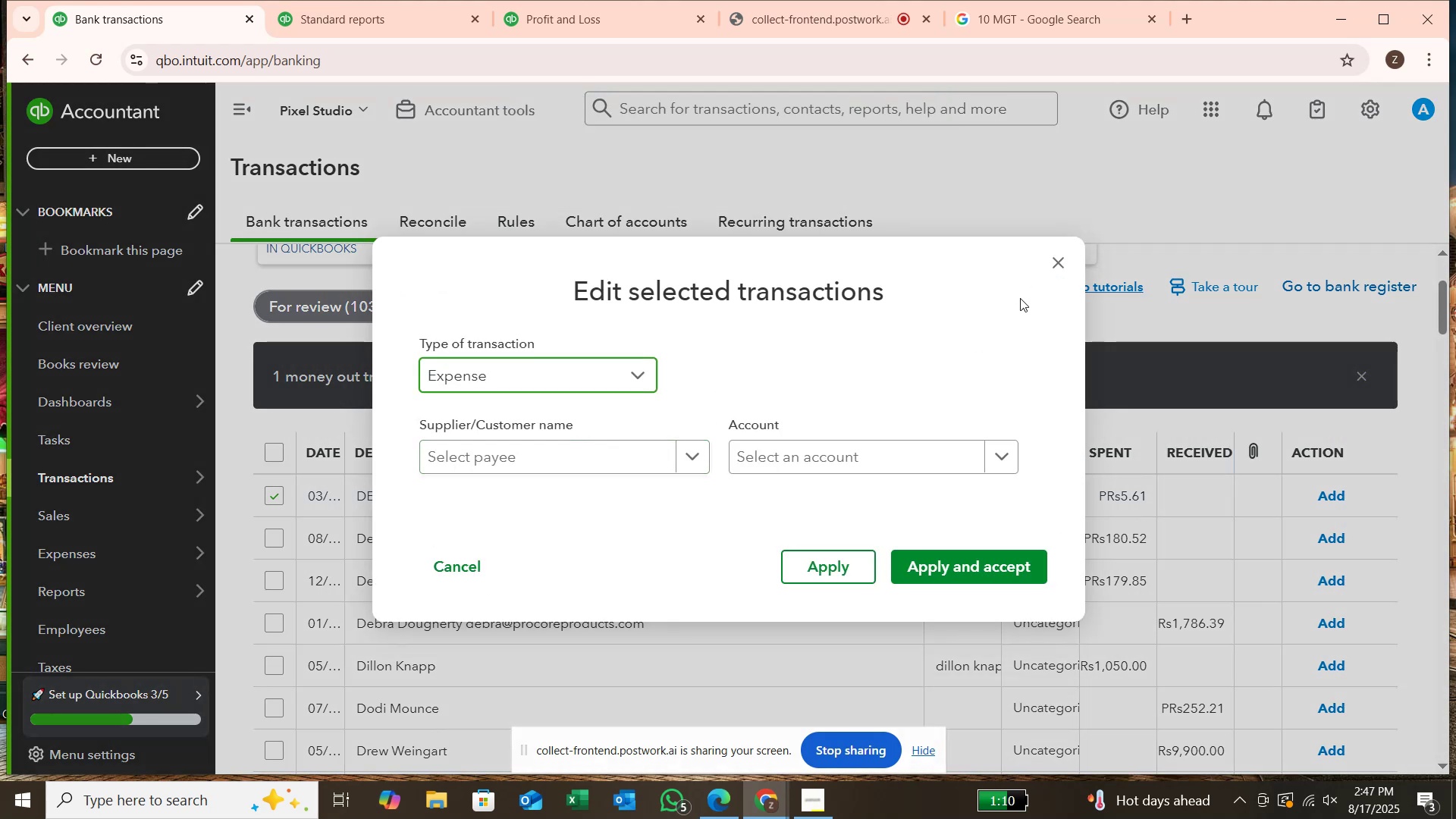 
left_click([1064, 271])
 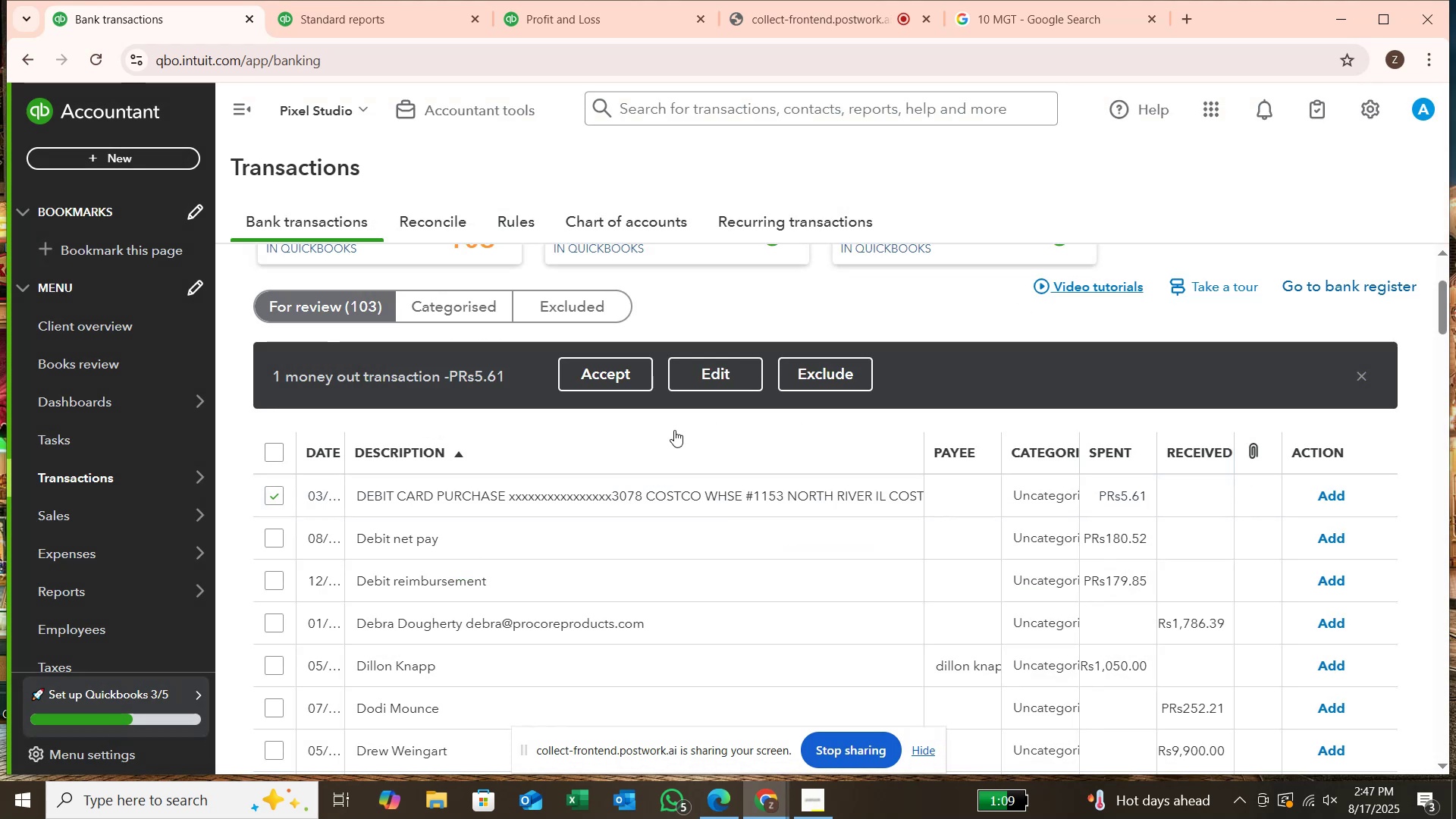 
left_click([737, 360])
 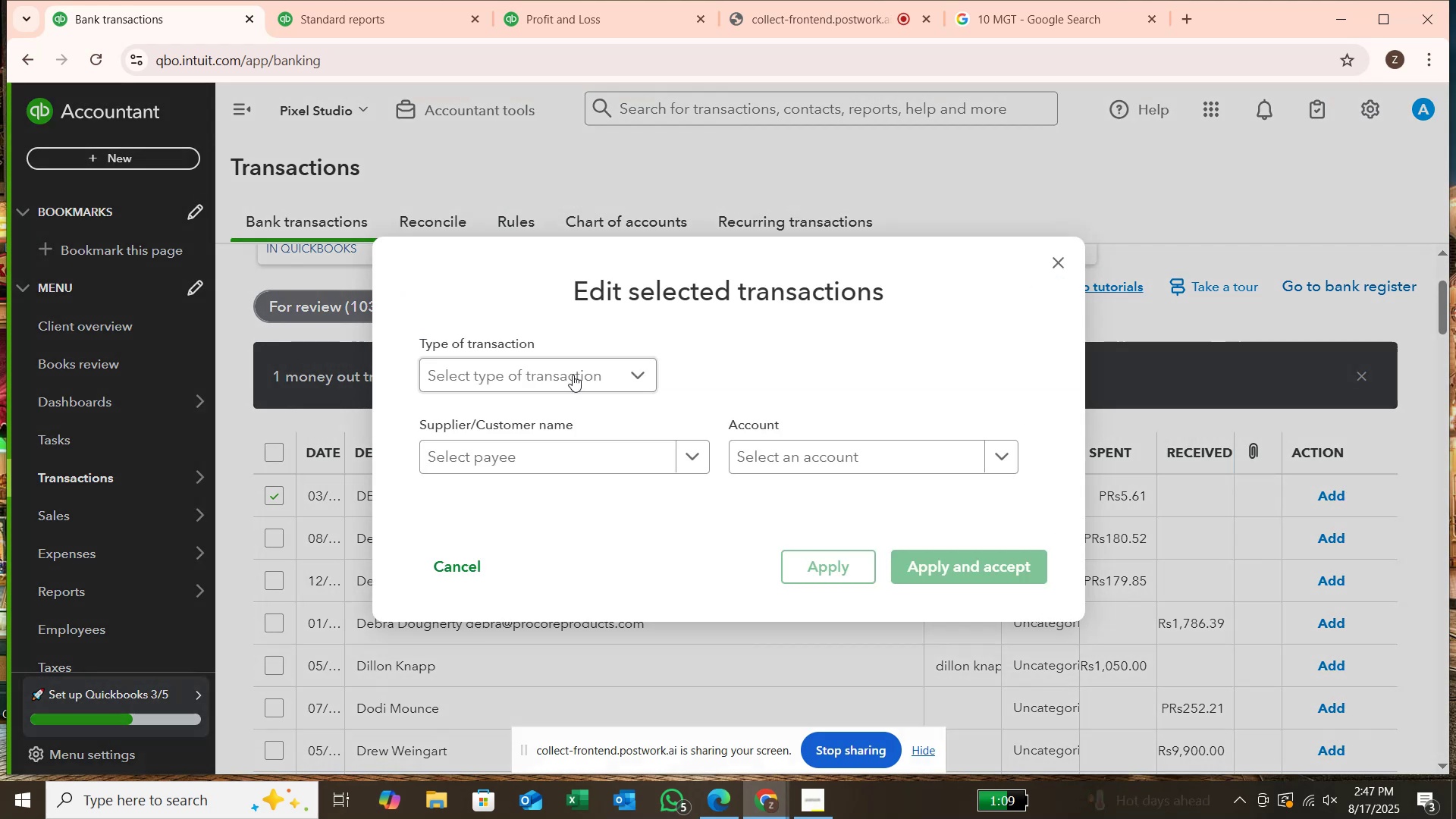 
left_click([573, 375])
 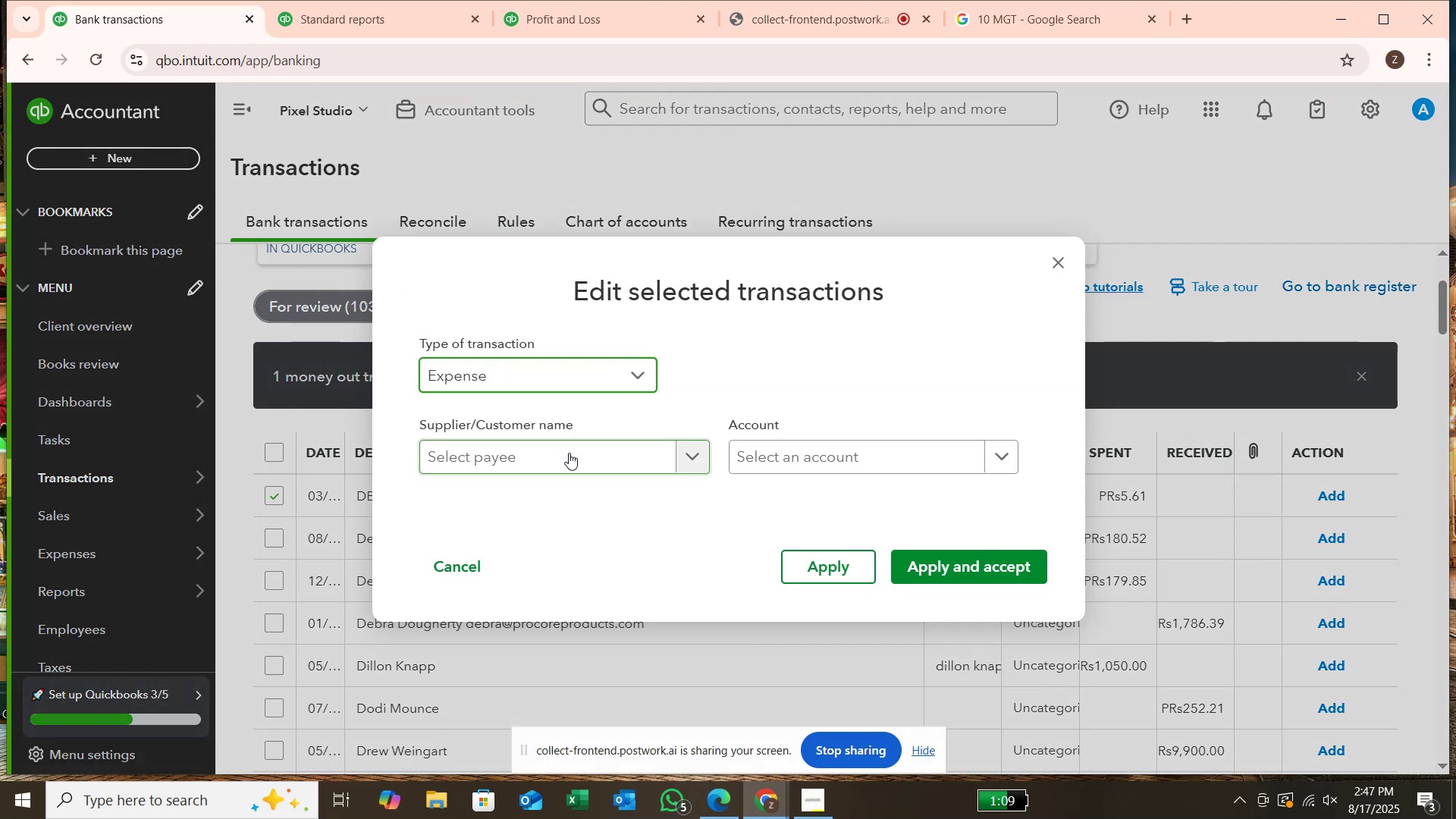 
left_click([567, 456])
 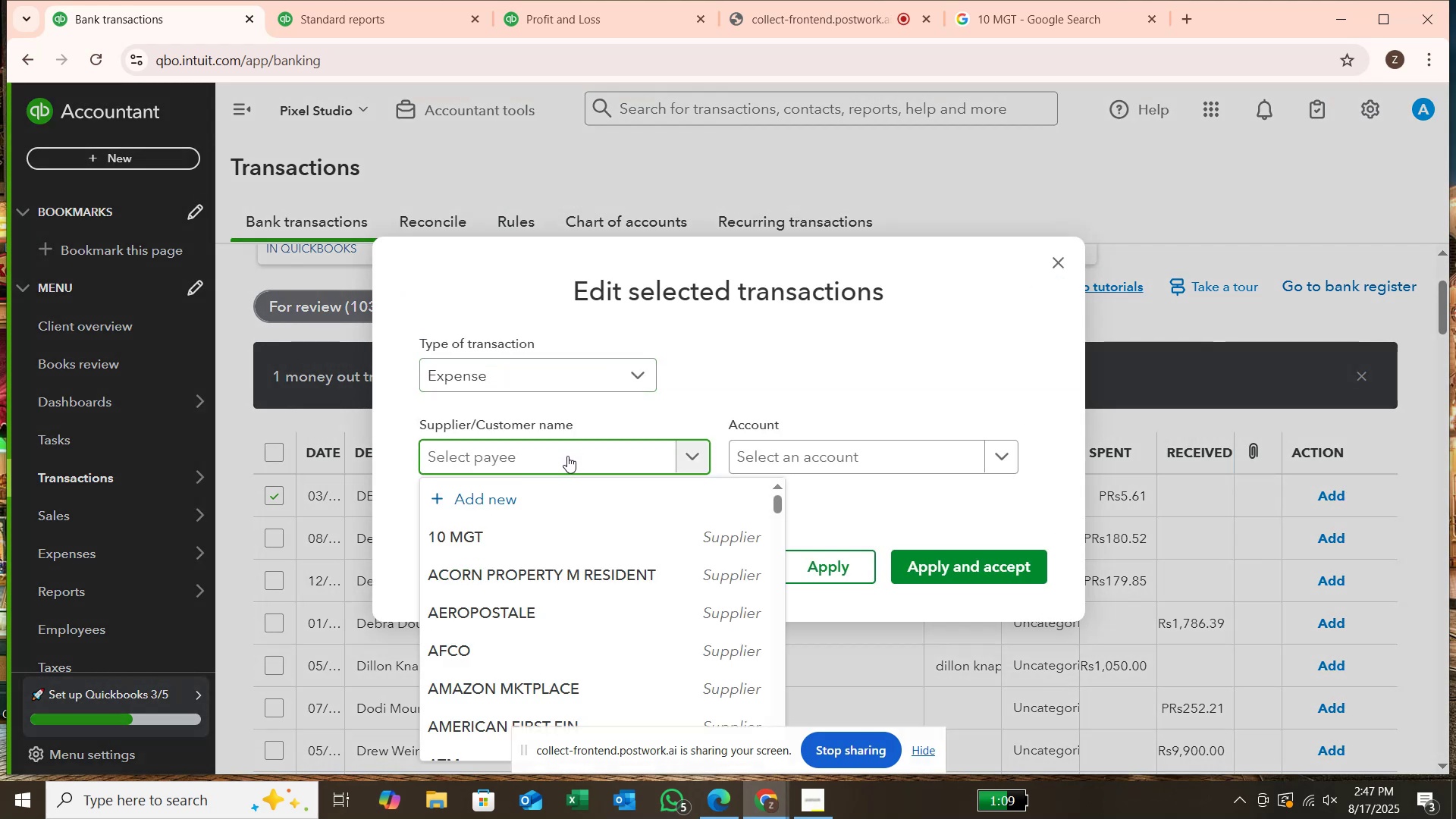 
type(DE)
key(Backspace)
key(Backspace)
type(COST)
 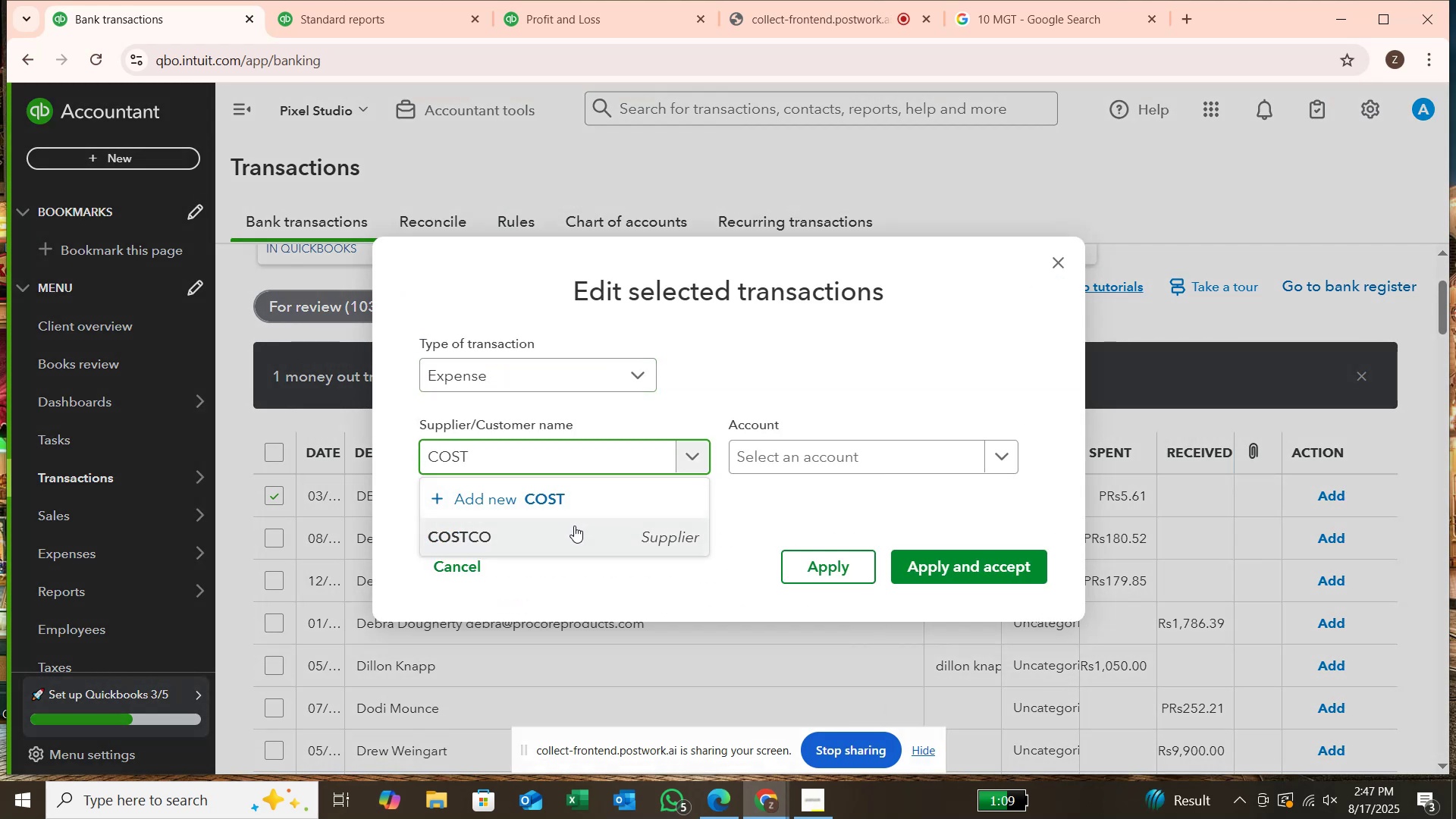 
left_click([575, 527])
 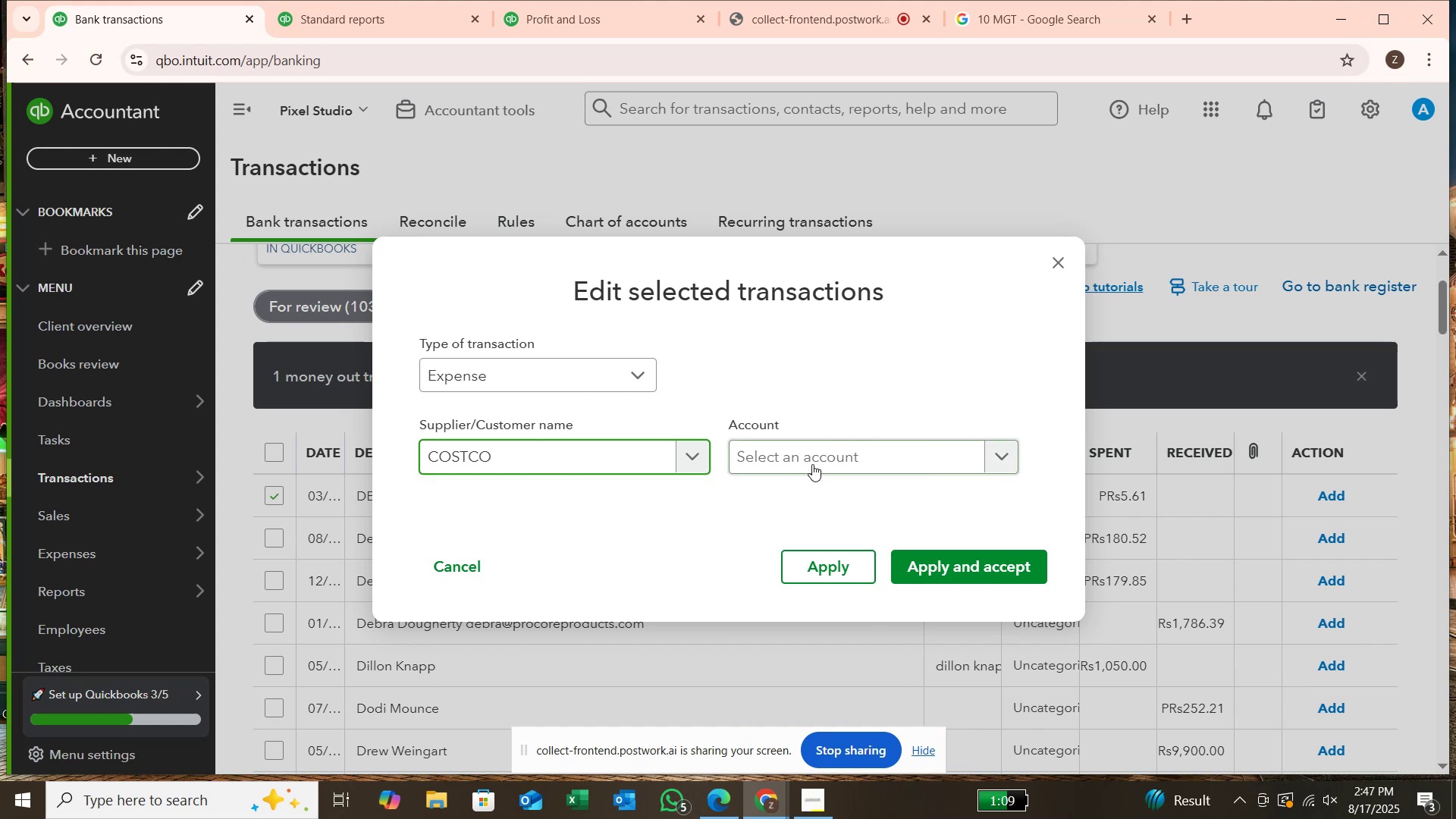 
left_click([814, 462])
 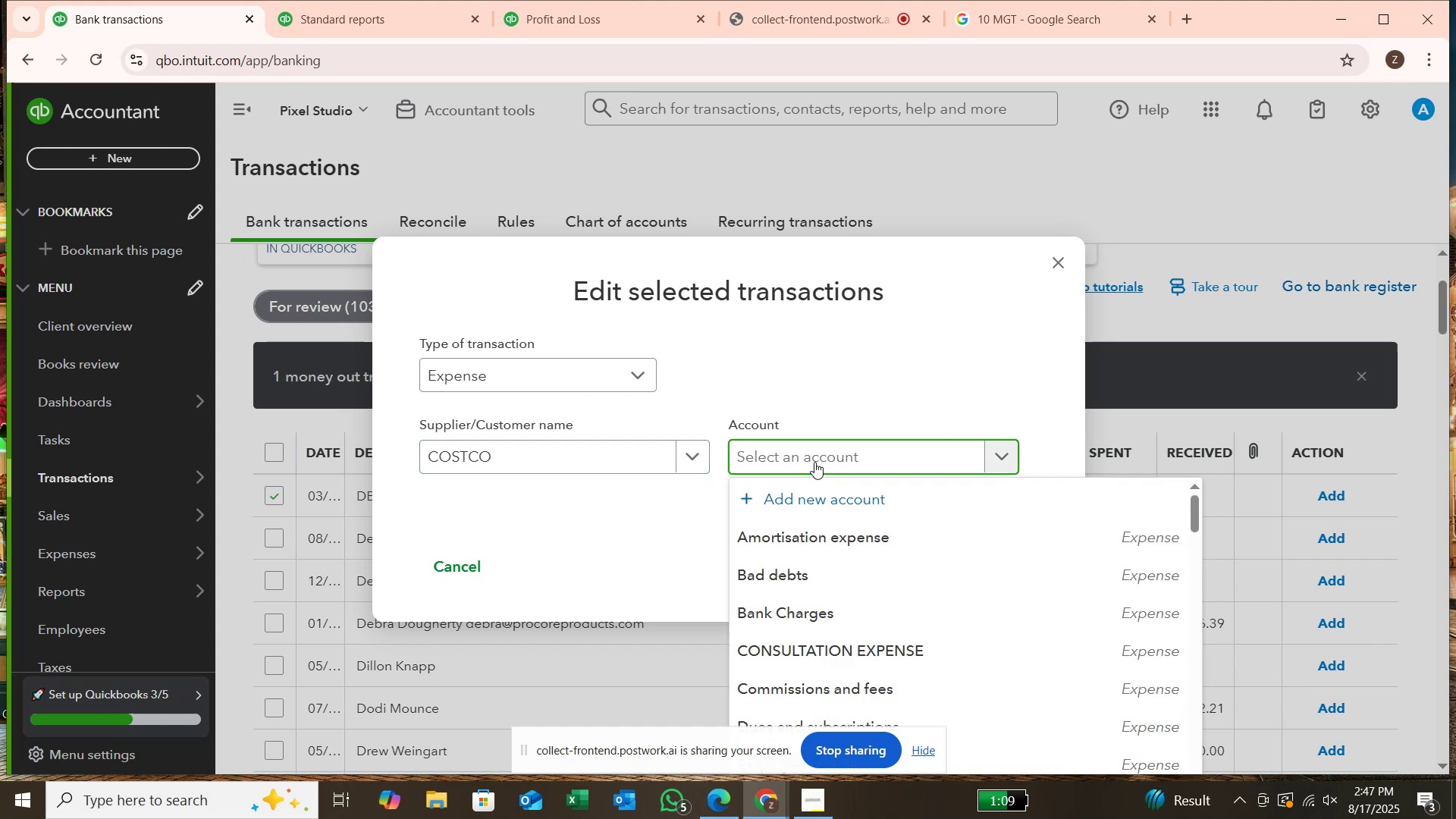 
type(MEAL)
 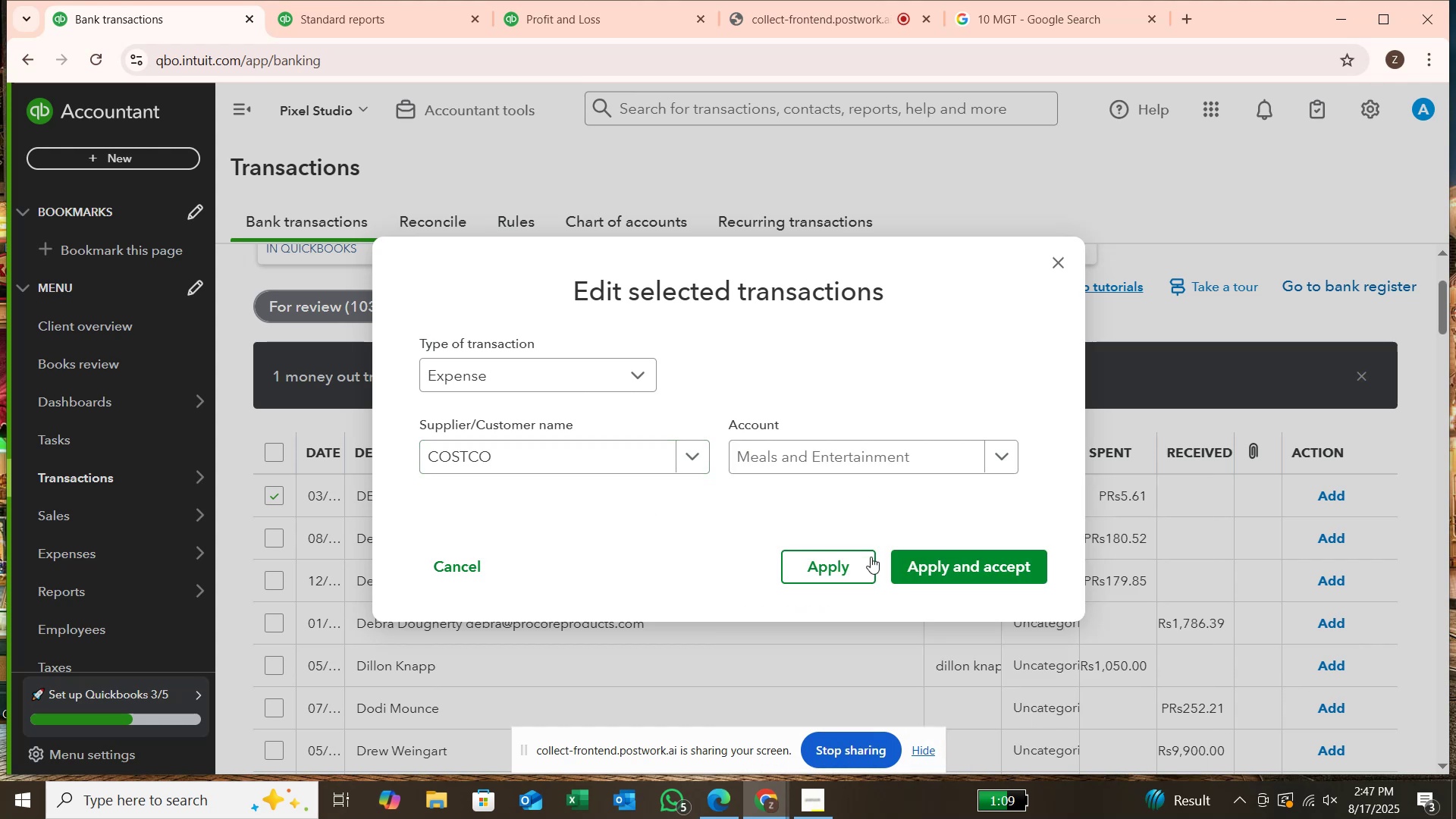 
left_click([918, 565])
 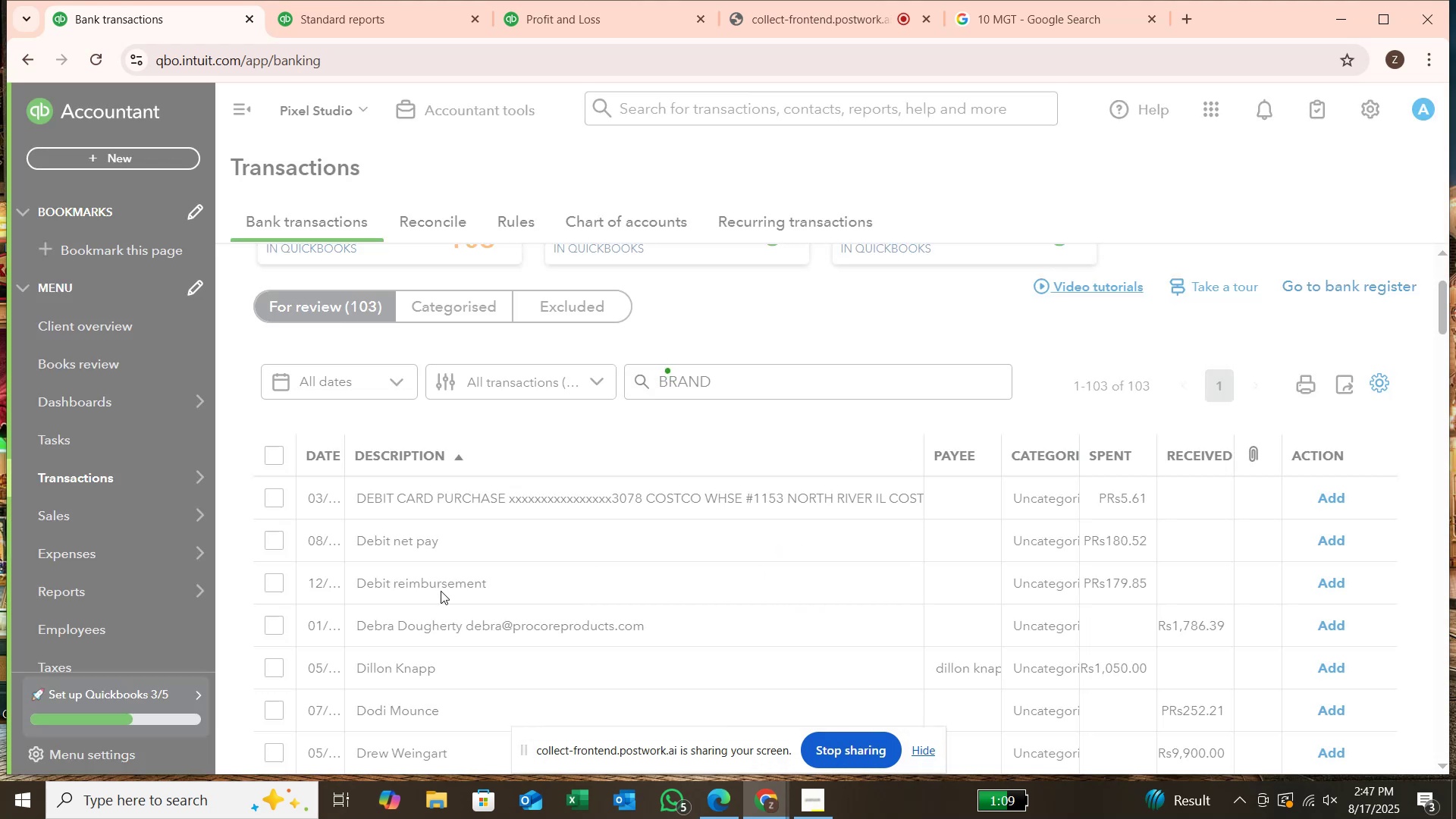 
scroll: coordinate [436, 592], scroll_direction: down, amount: 1.0
 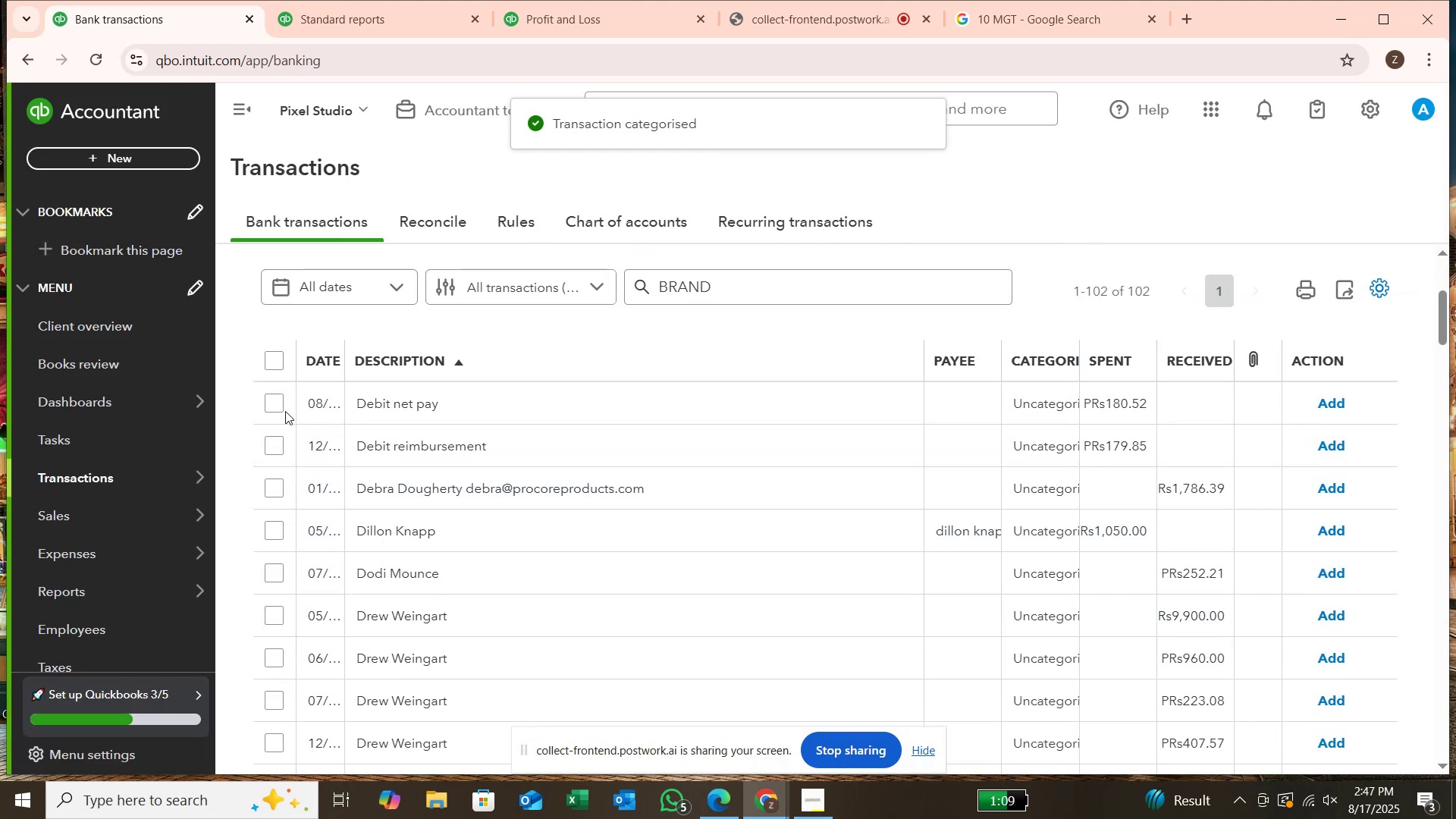 
left_click([278, 409])
 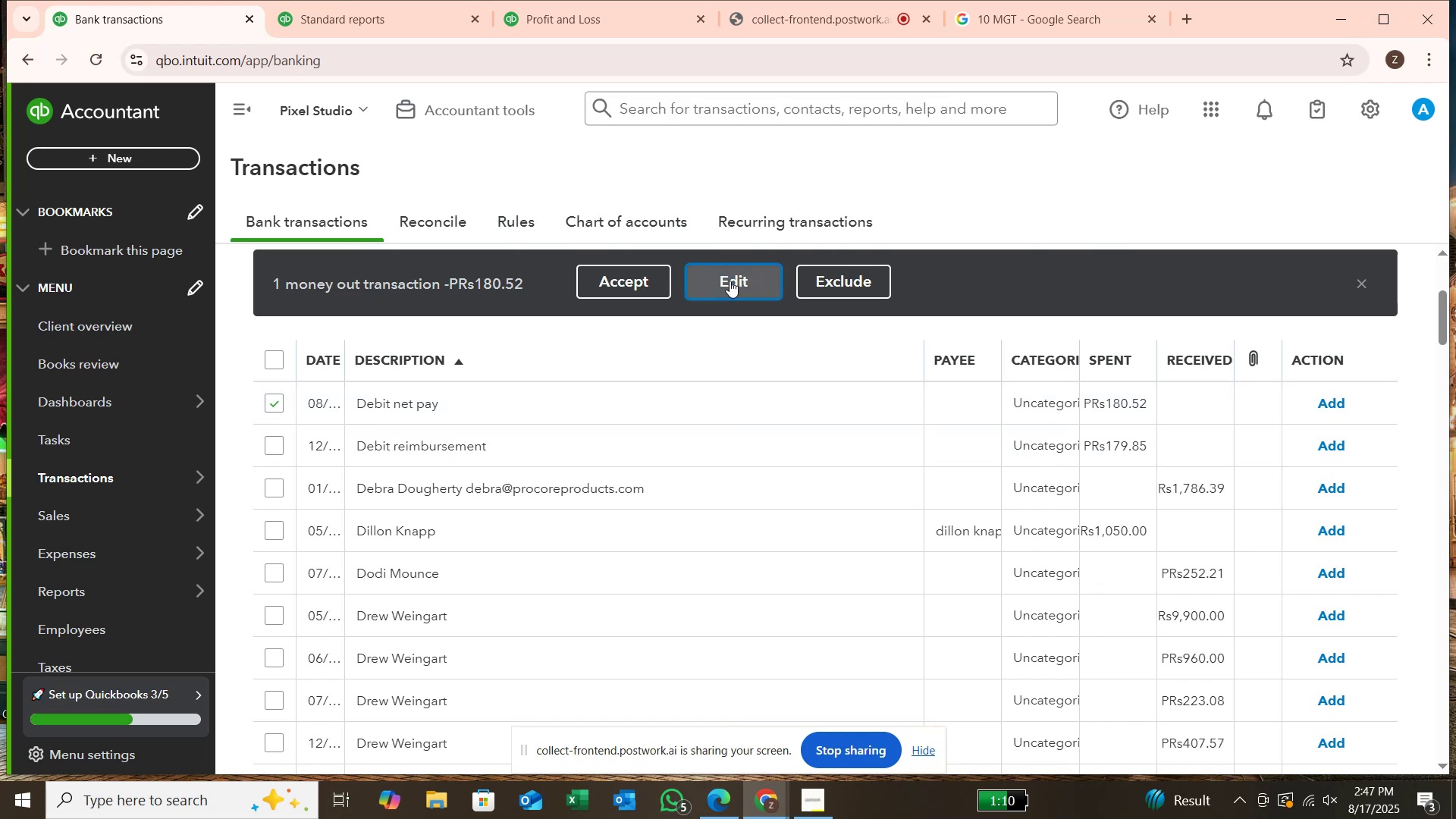 
wait(5.56)
 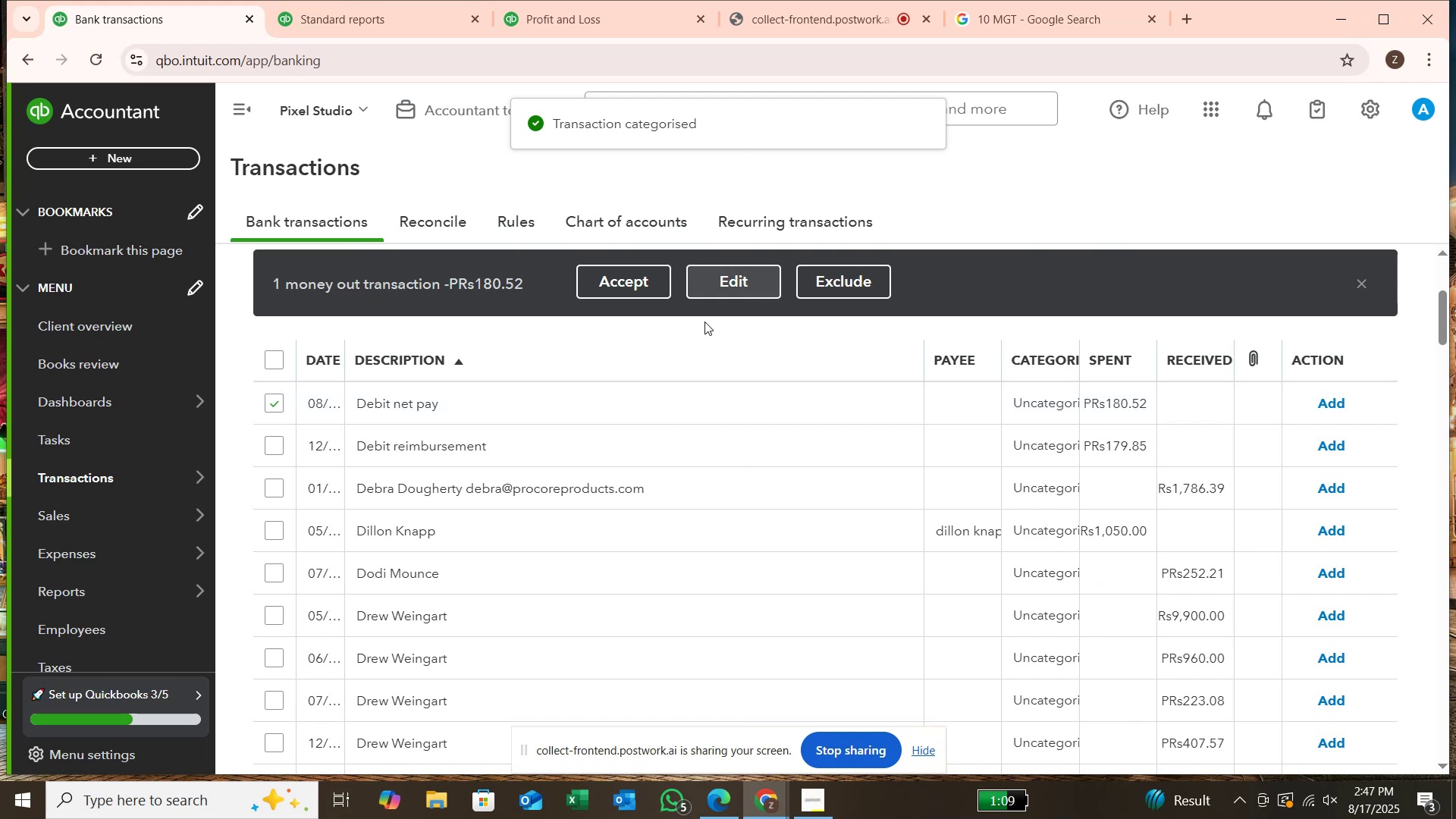 
left_click([643, 372])
 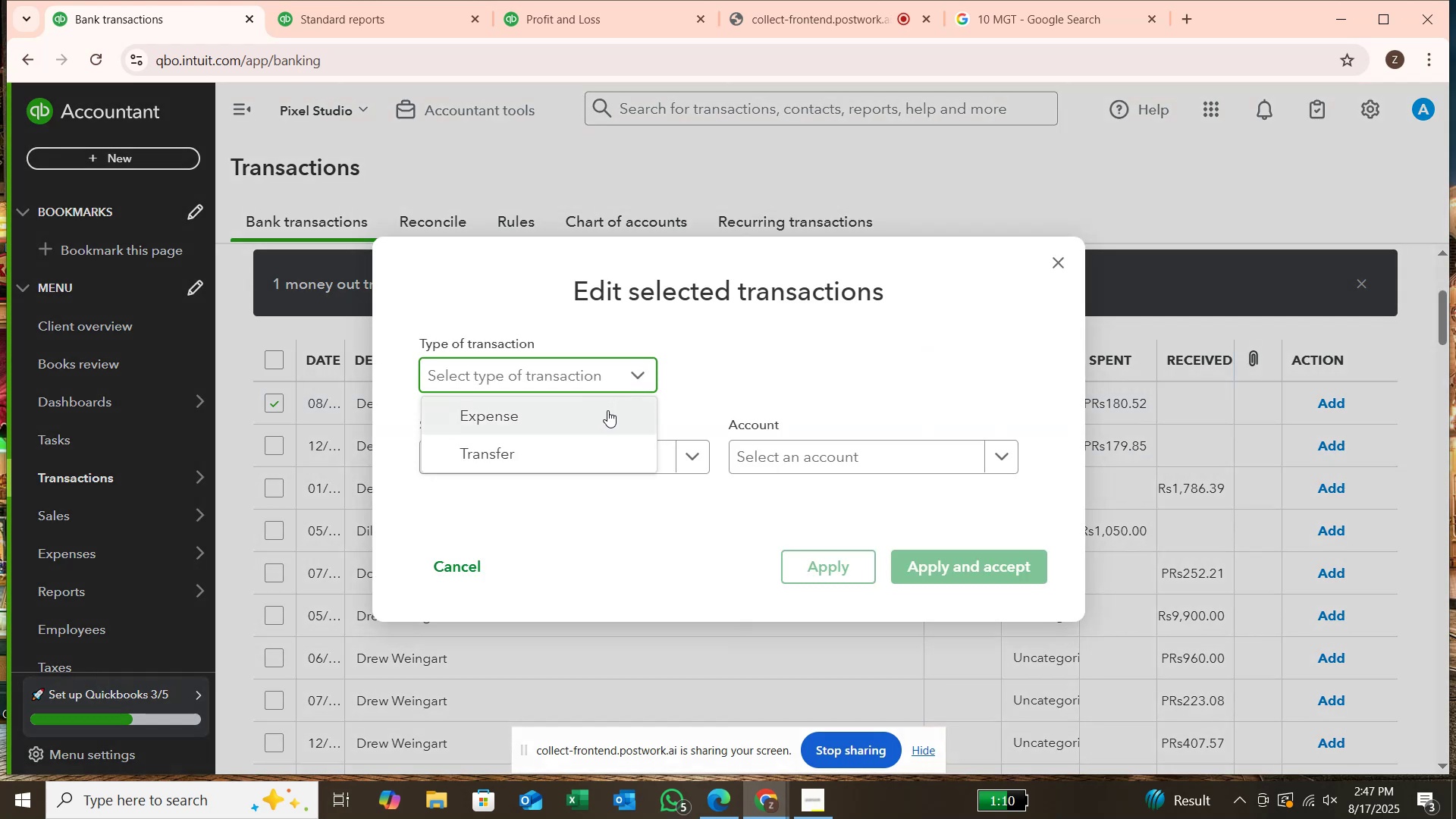 
left_click([607, 410])
 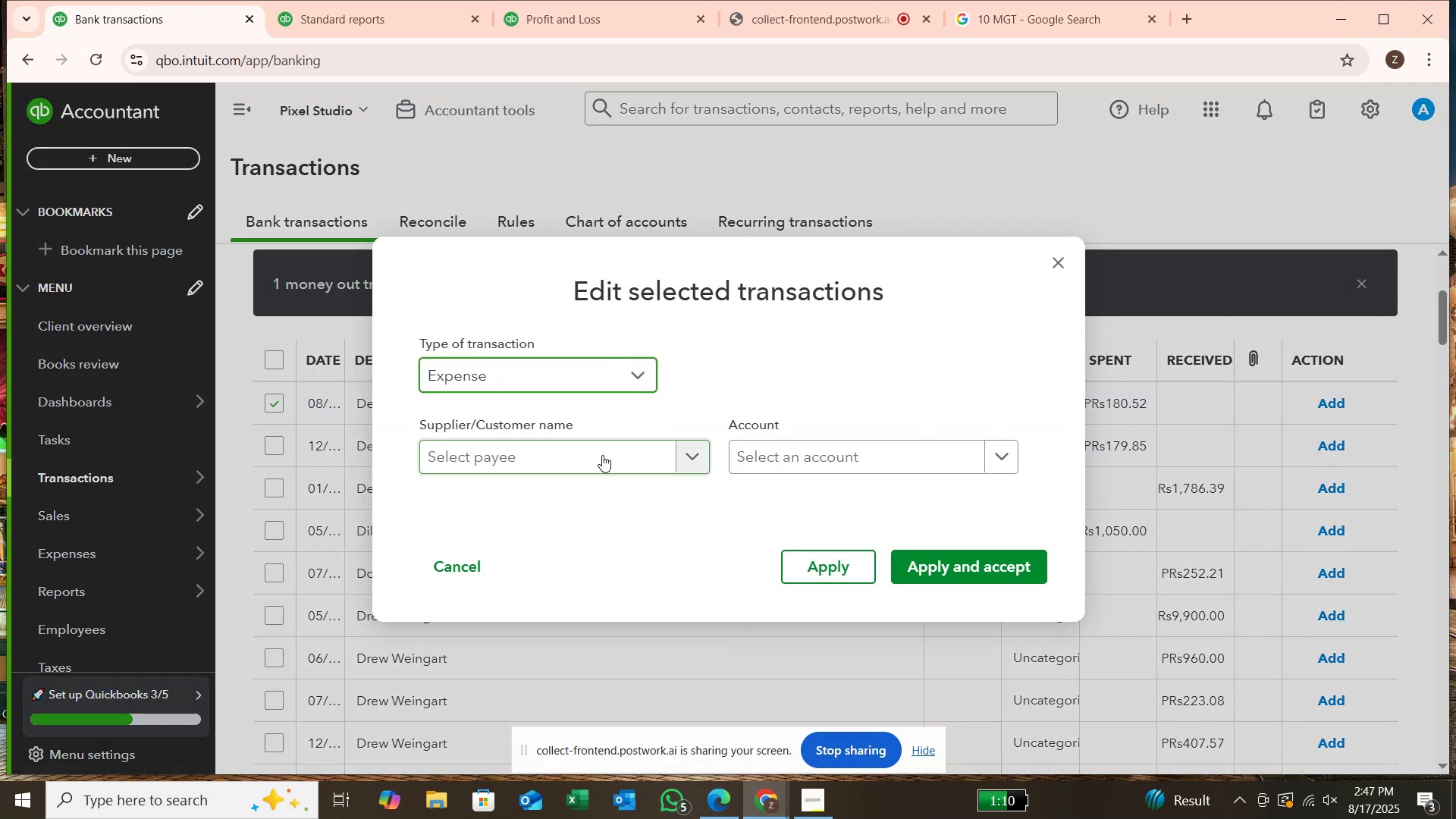 
left_click([602, 455])
 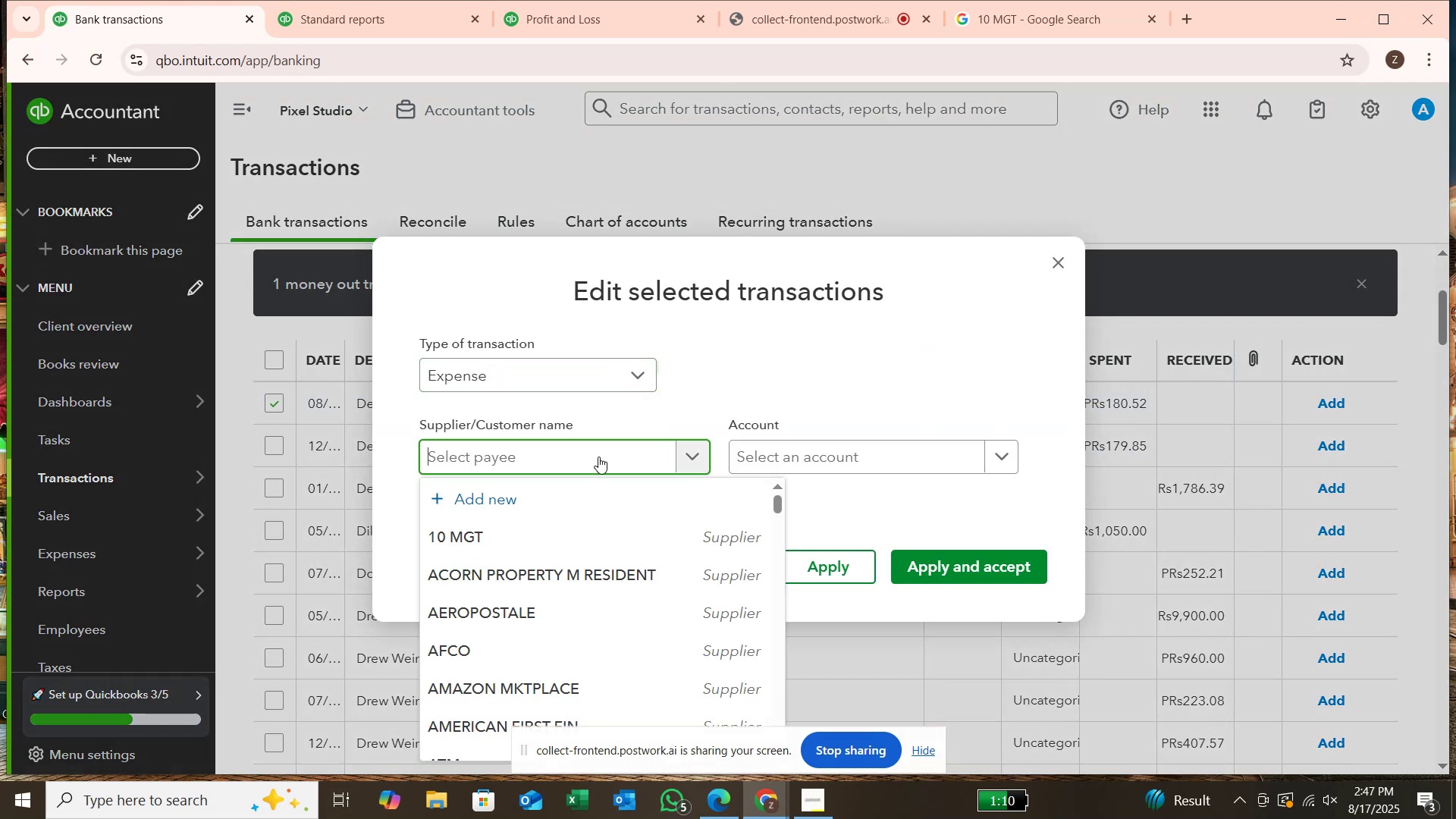 
type(NET PAY)
 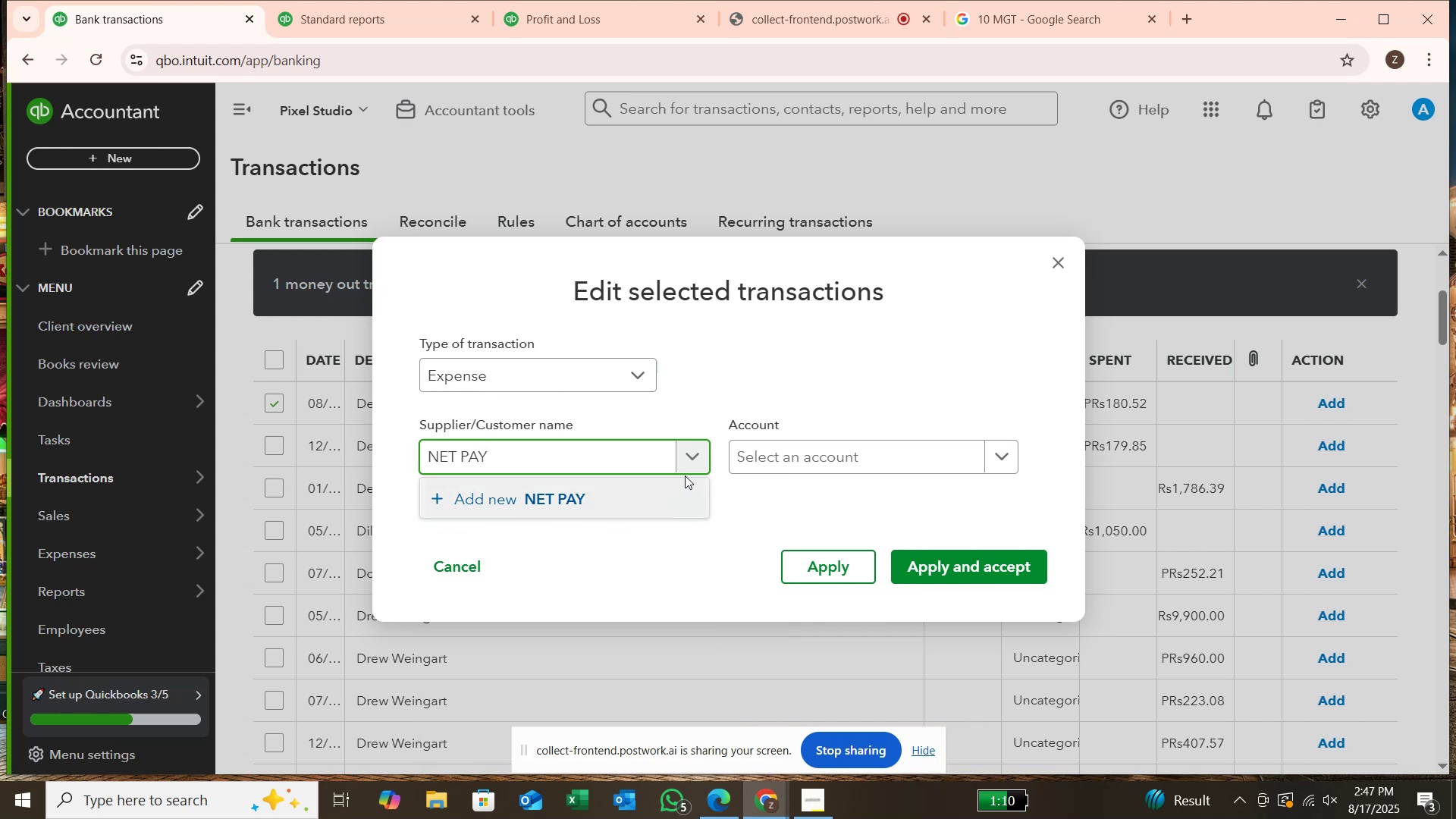 
left_click([679, 504])
 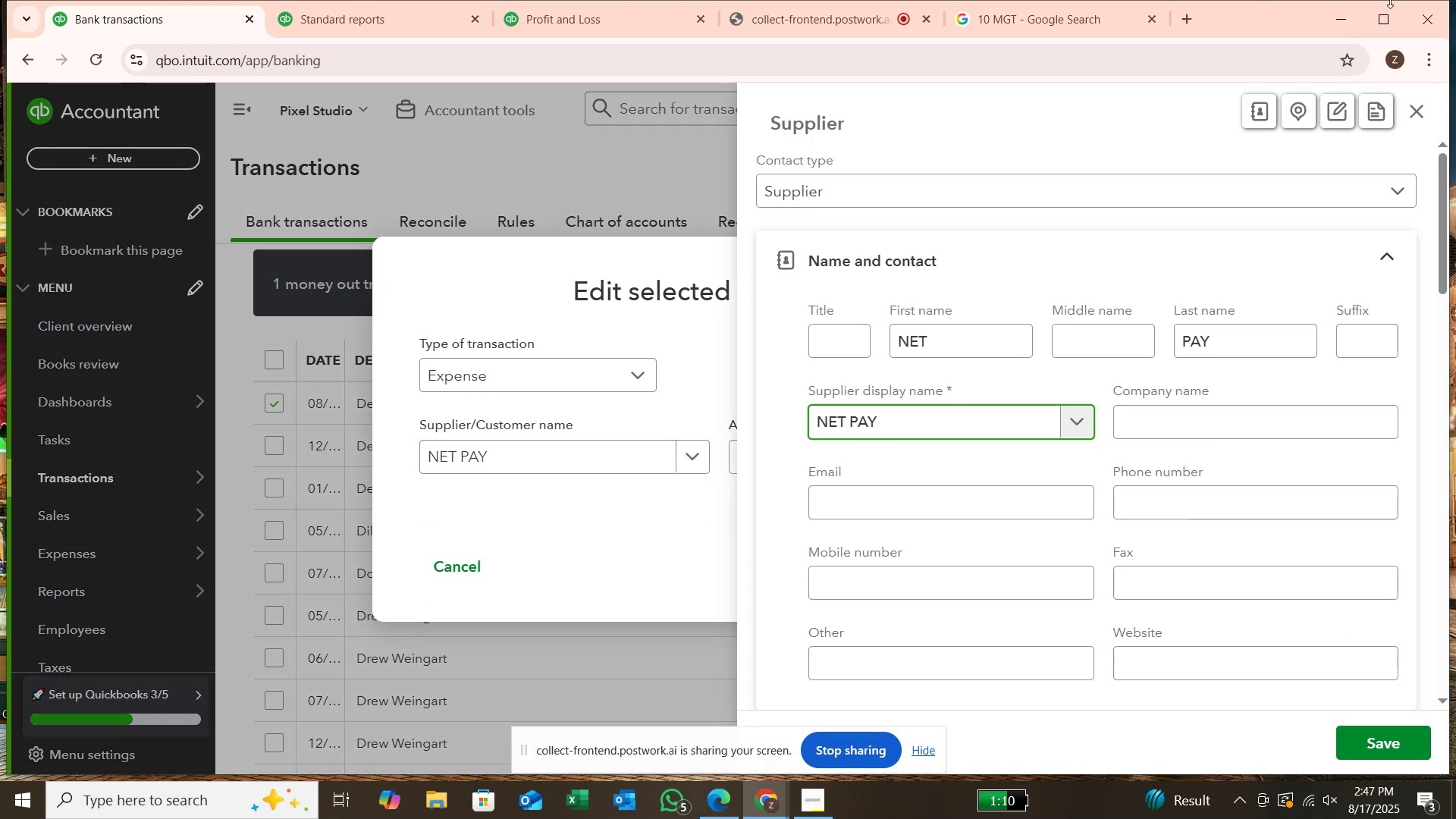 
left_click([1397, 739])
 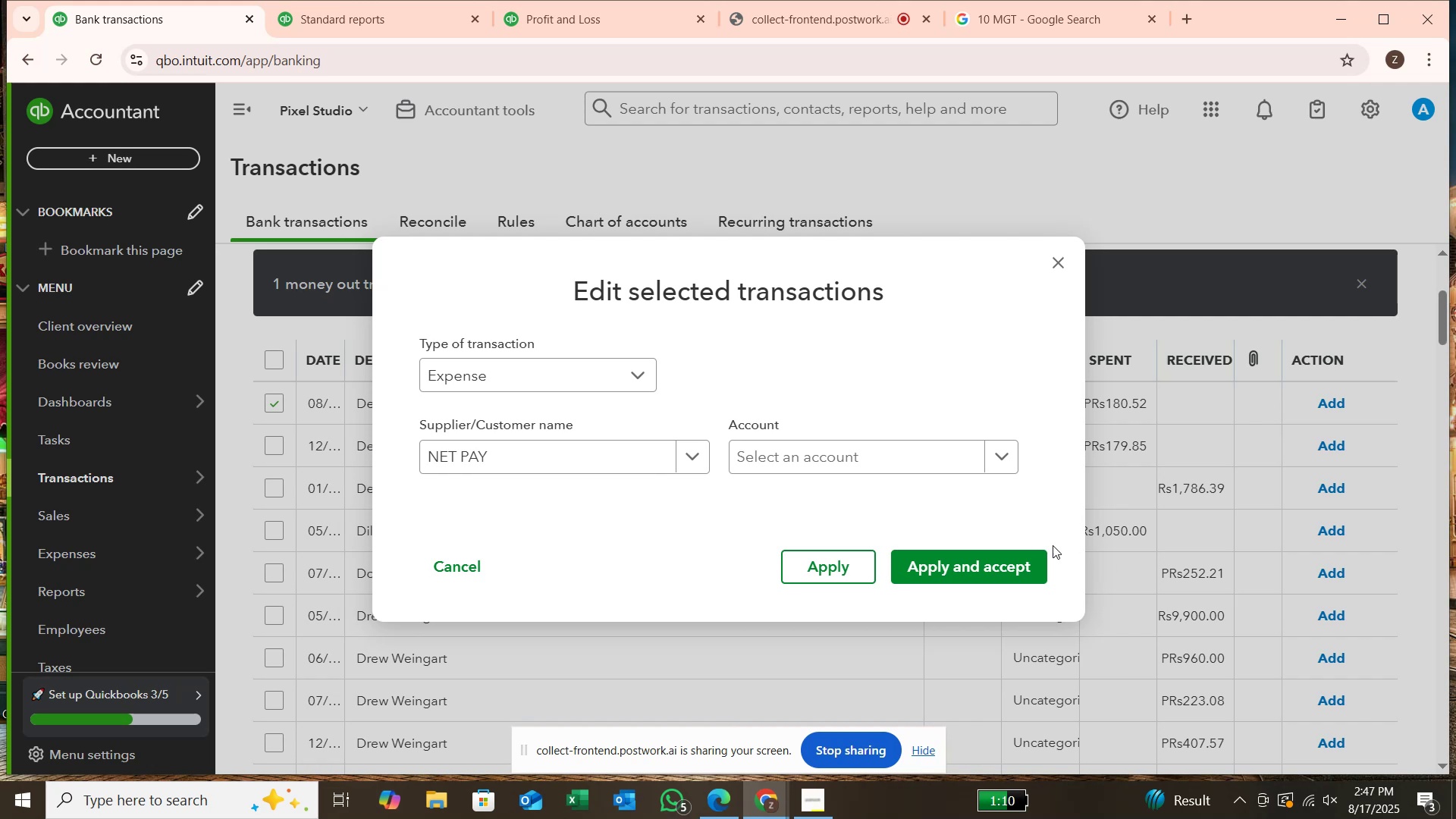 
left_click([902, 461])
 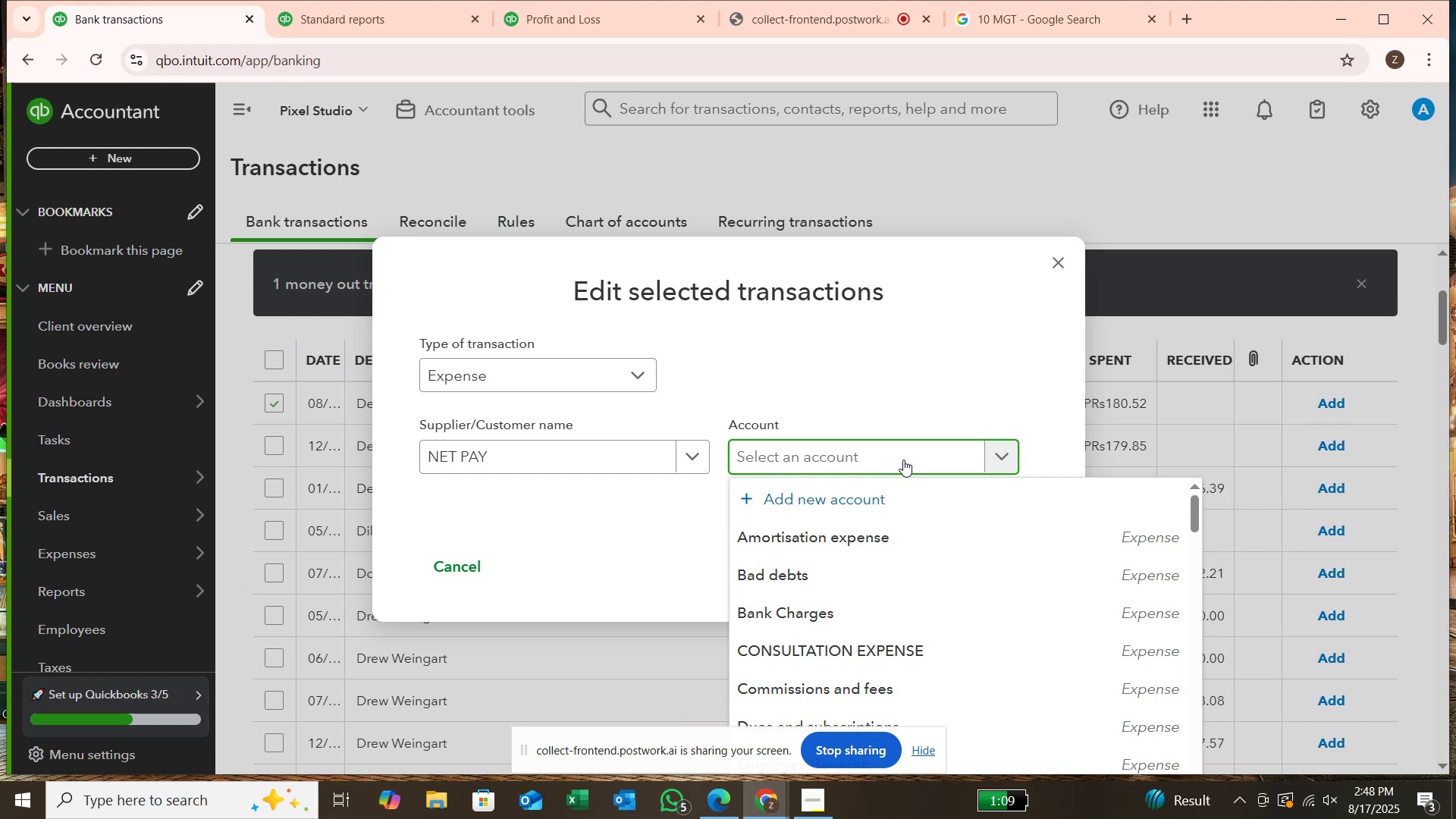 
wait(20.62)
 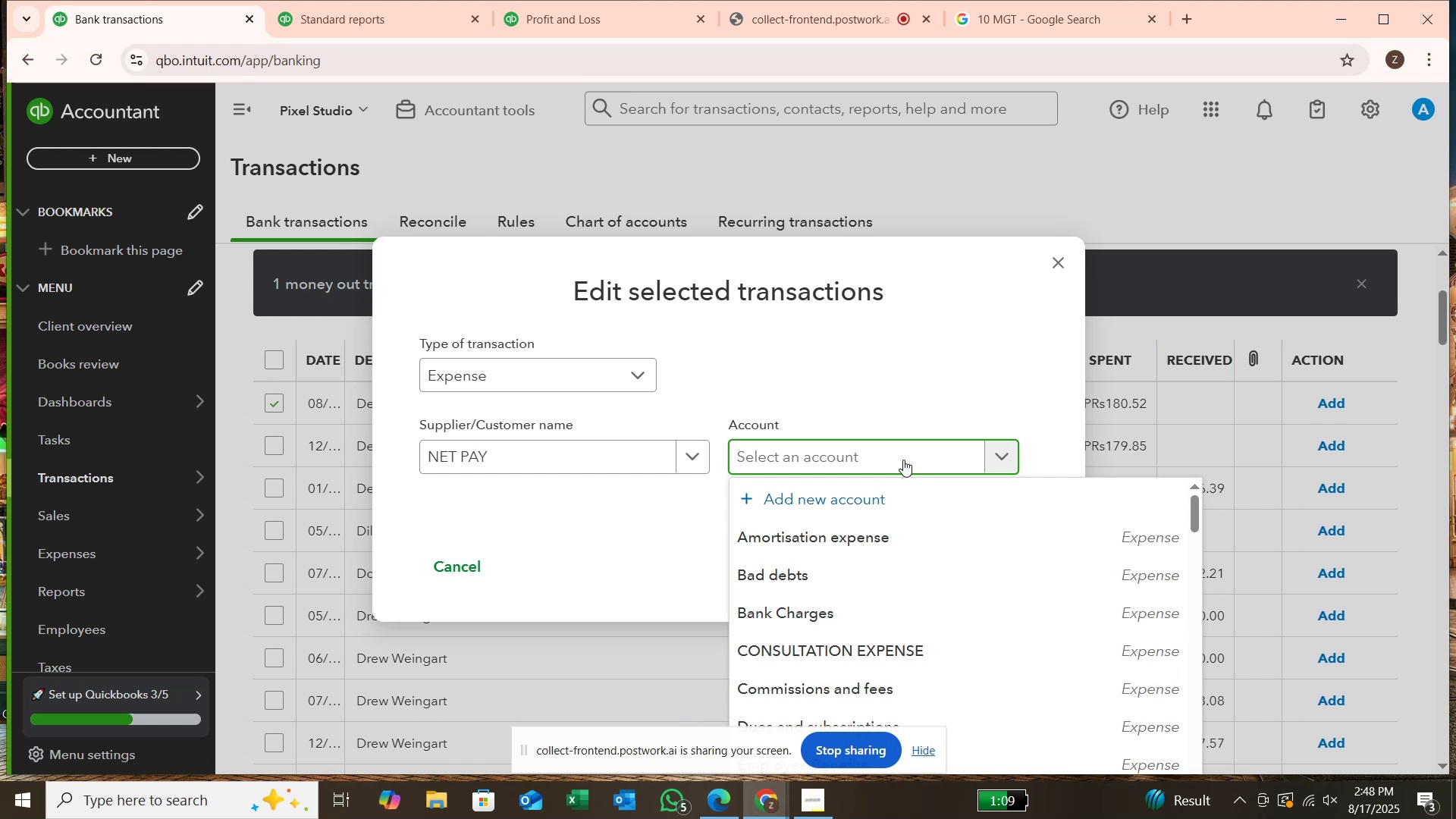 
left_click([902, 620])
 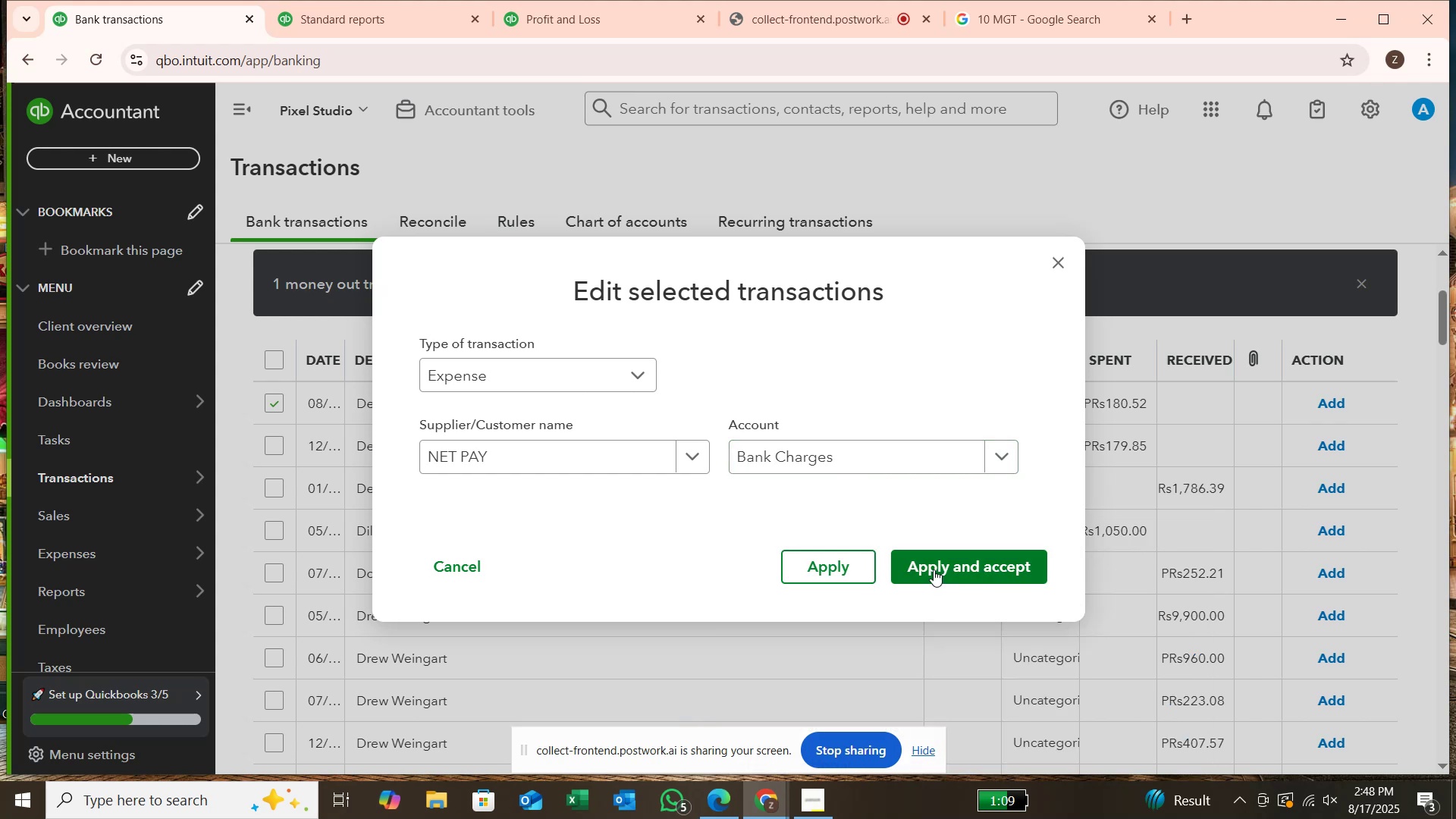 
left_click([935, 568])
 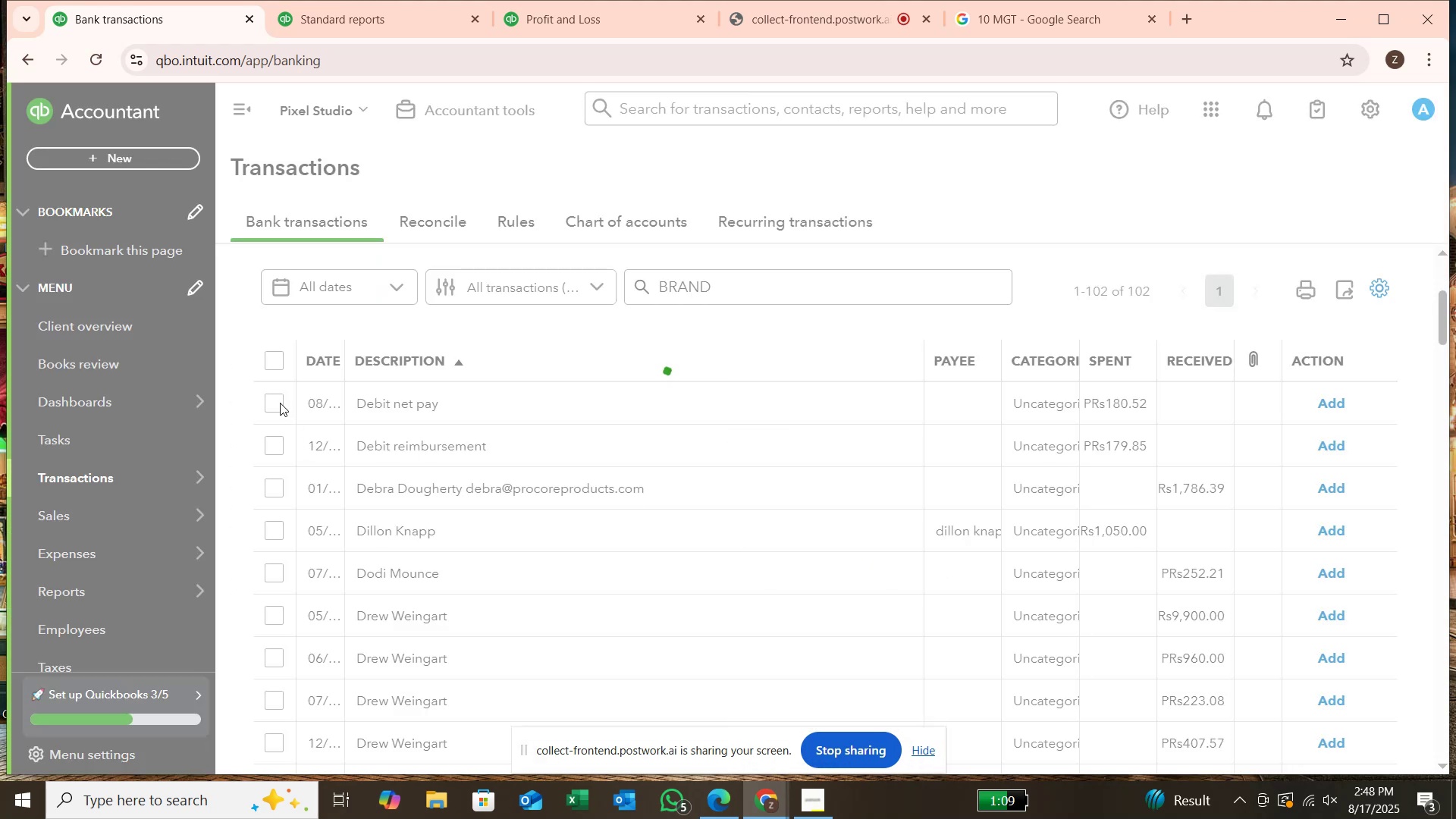 
left_click([277, 400])
 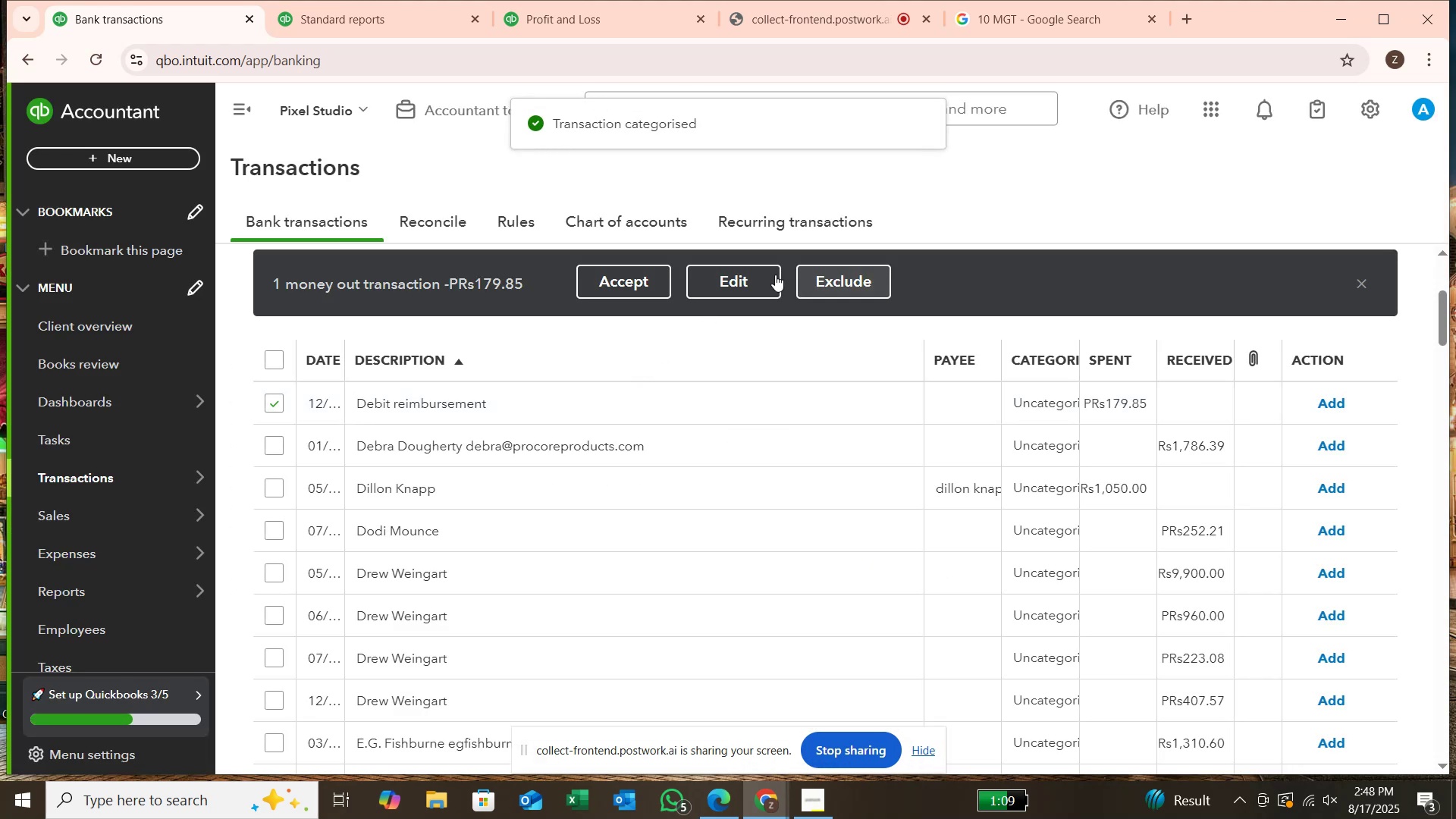 
left_click([734, 278])
 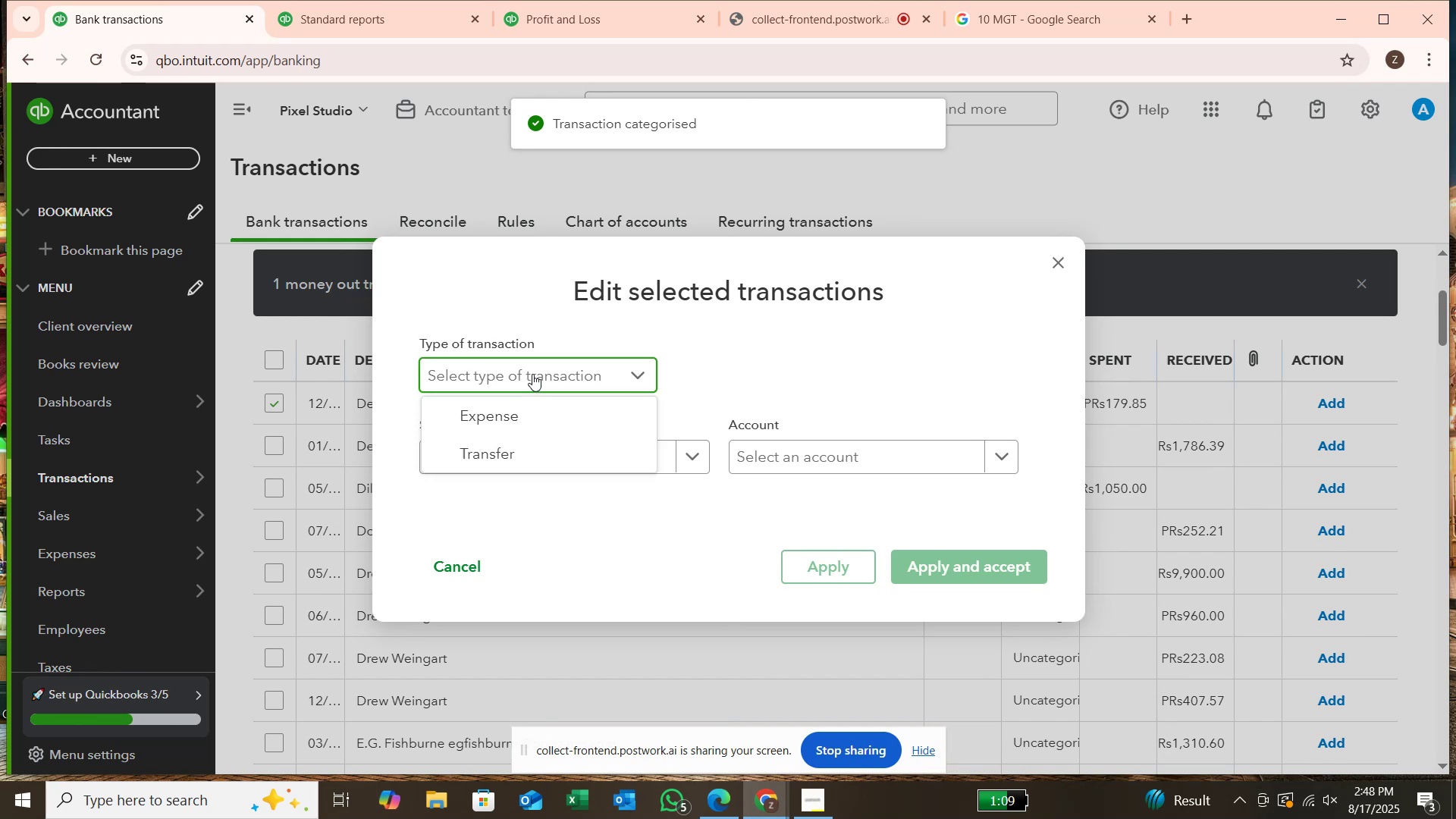 
left_click([526, 408])
 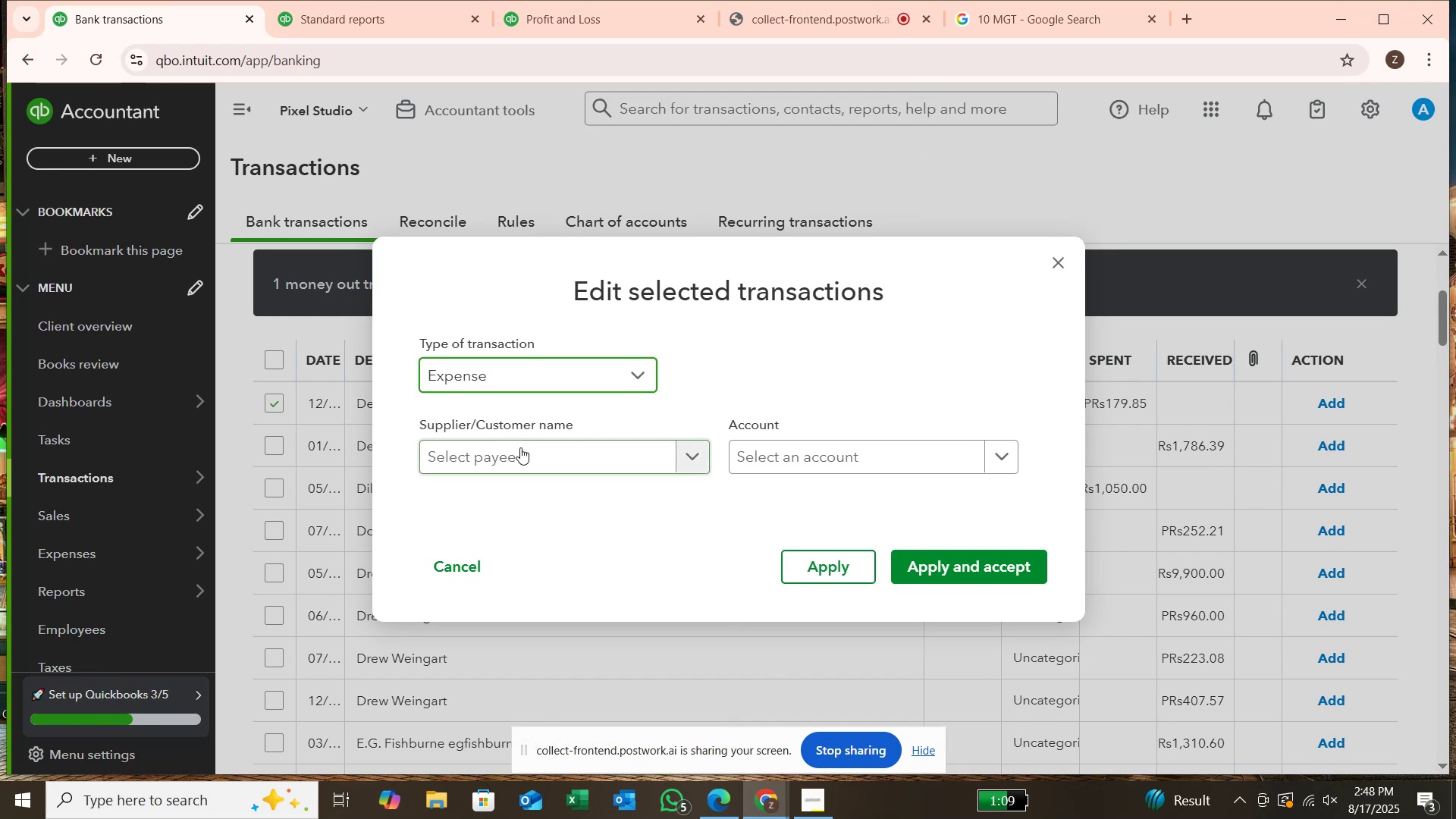 
left_click([520, 447])
 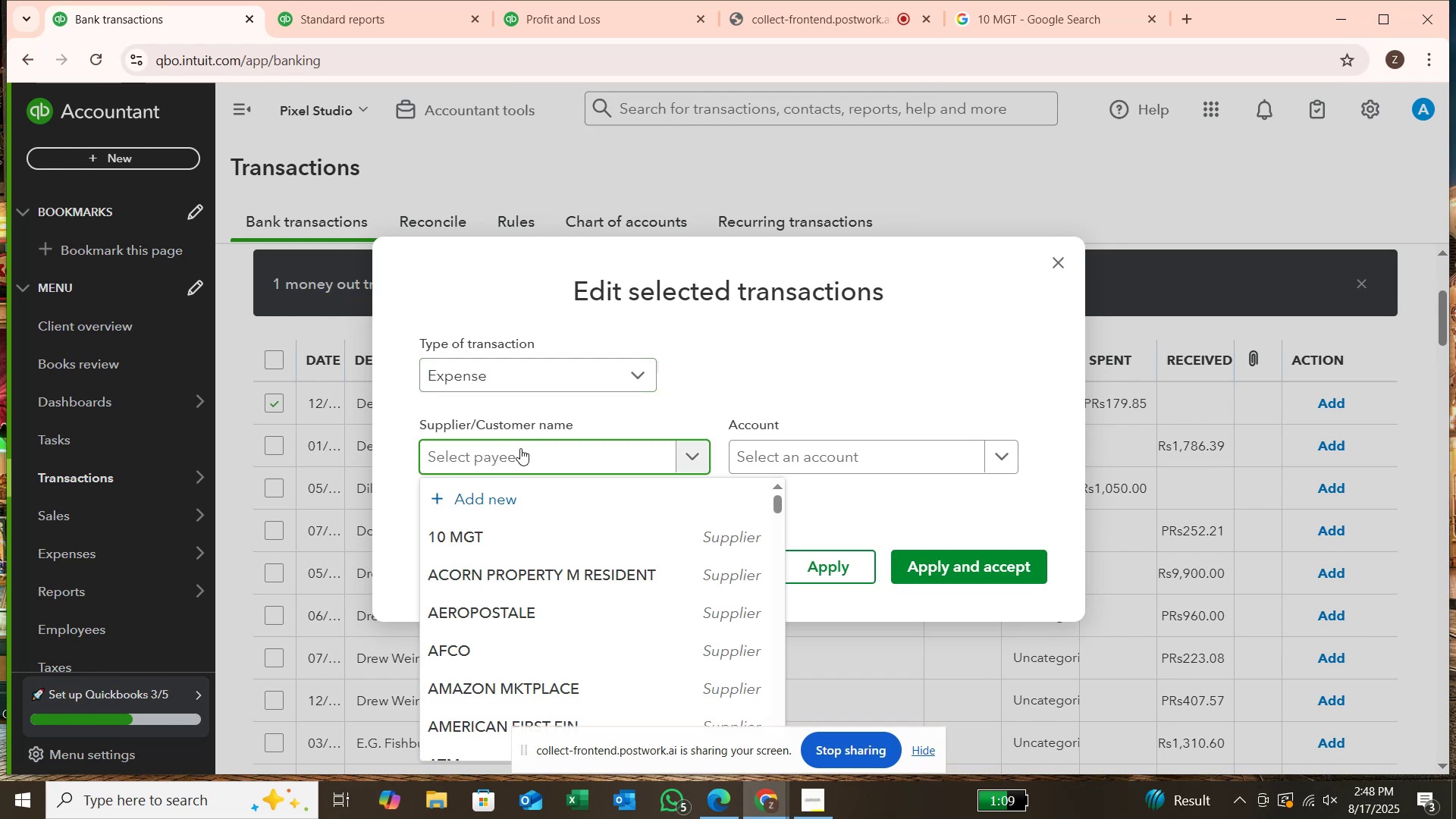 
type(REIMBURSMENT)
 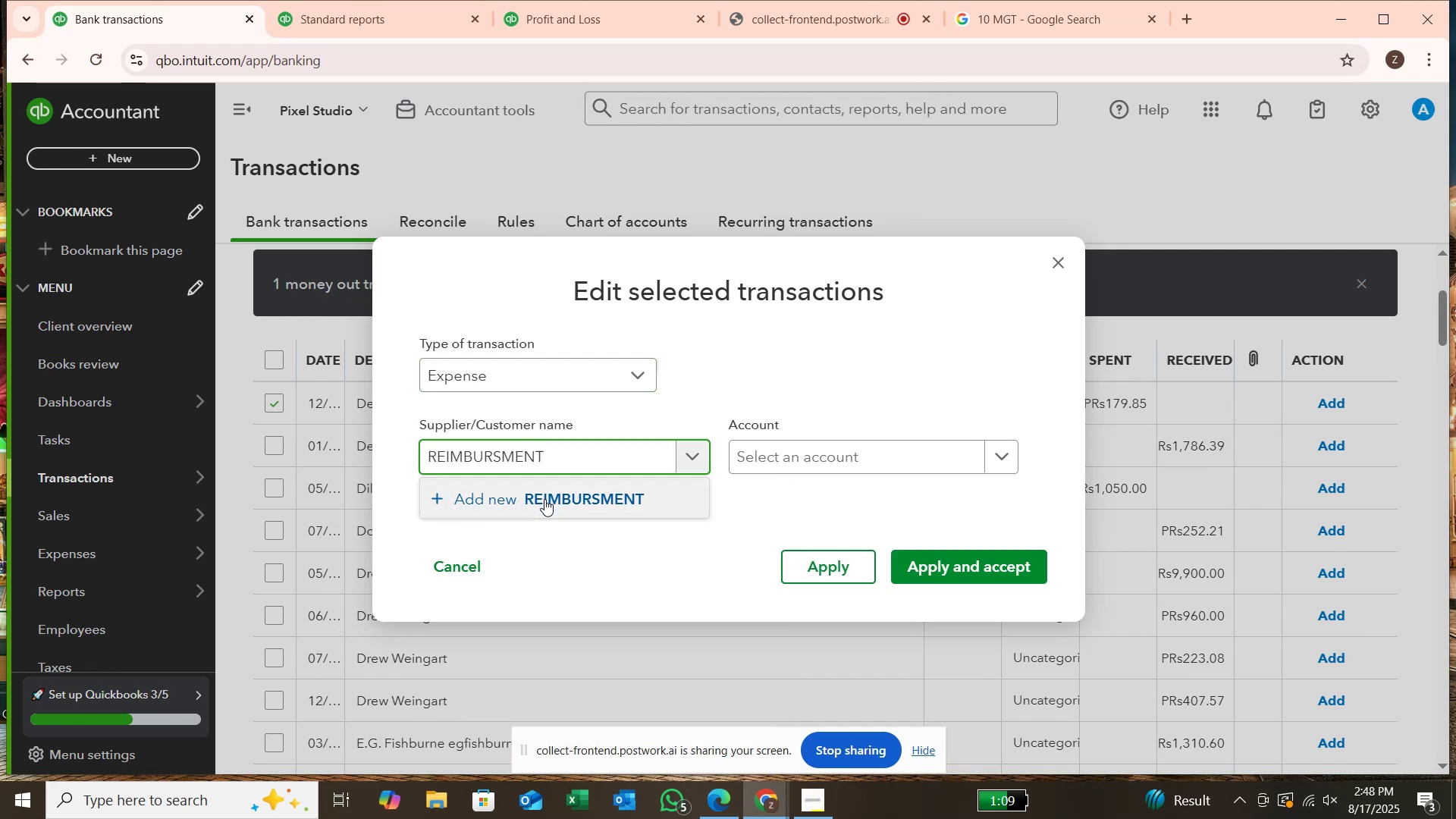 
left_click([545, 499])
 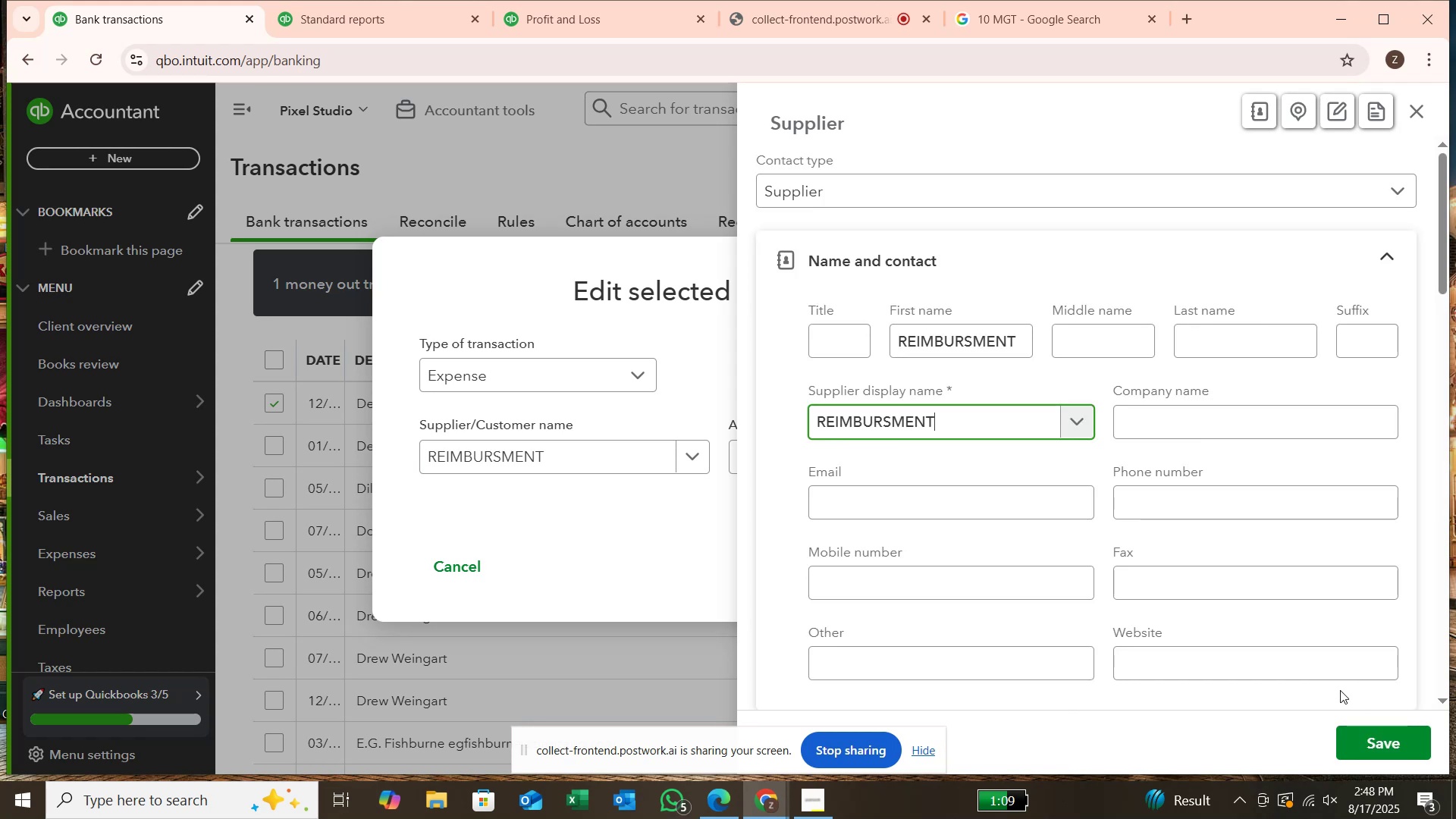 
left_click([1391, 744])
 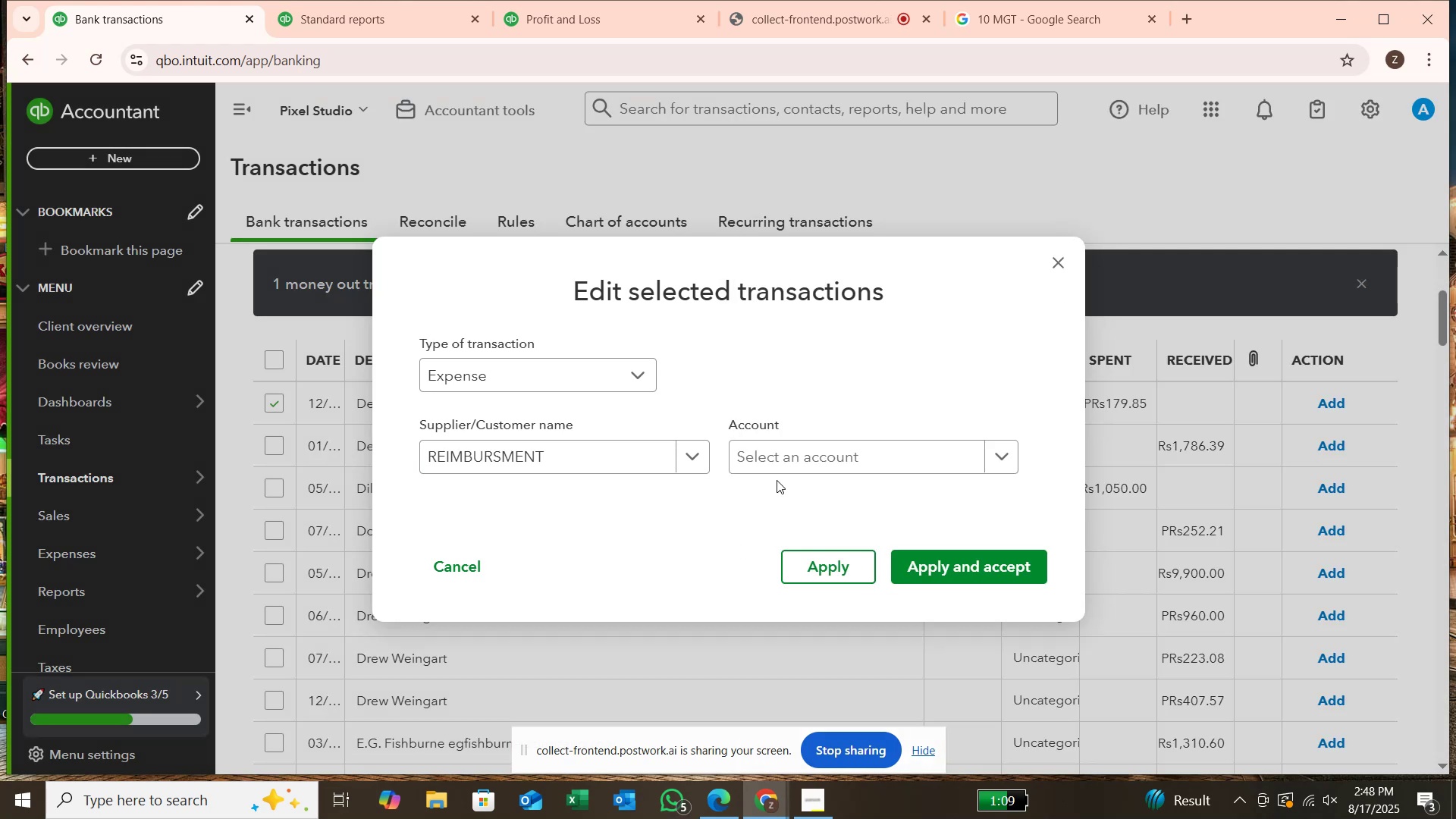 
left_click([799, 464])
 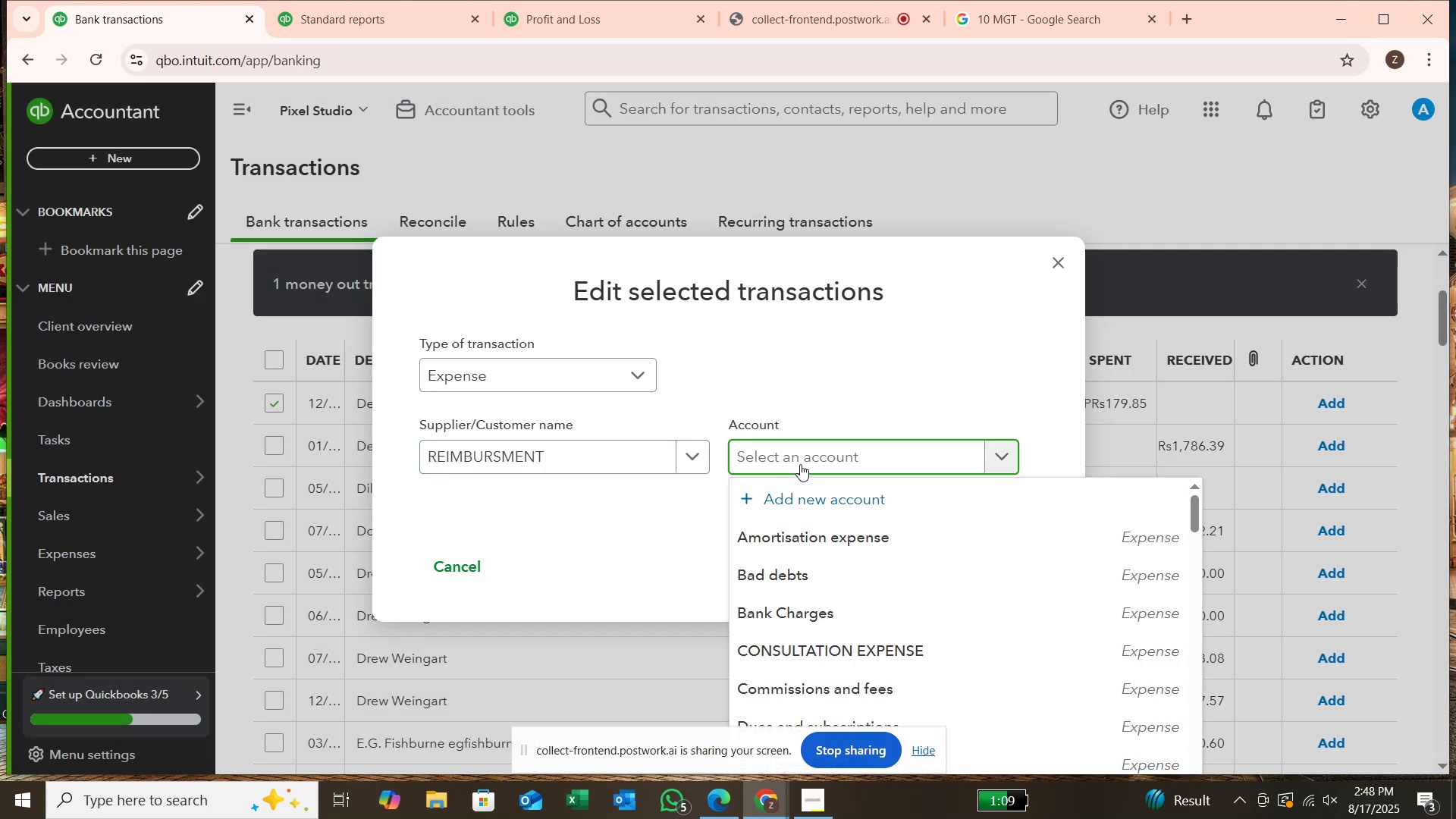 
type(EMP)
 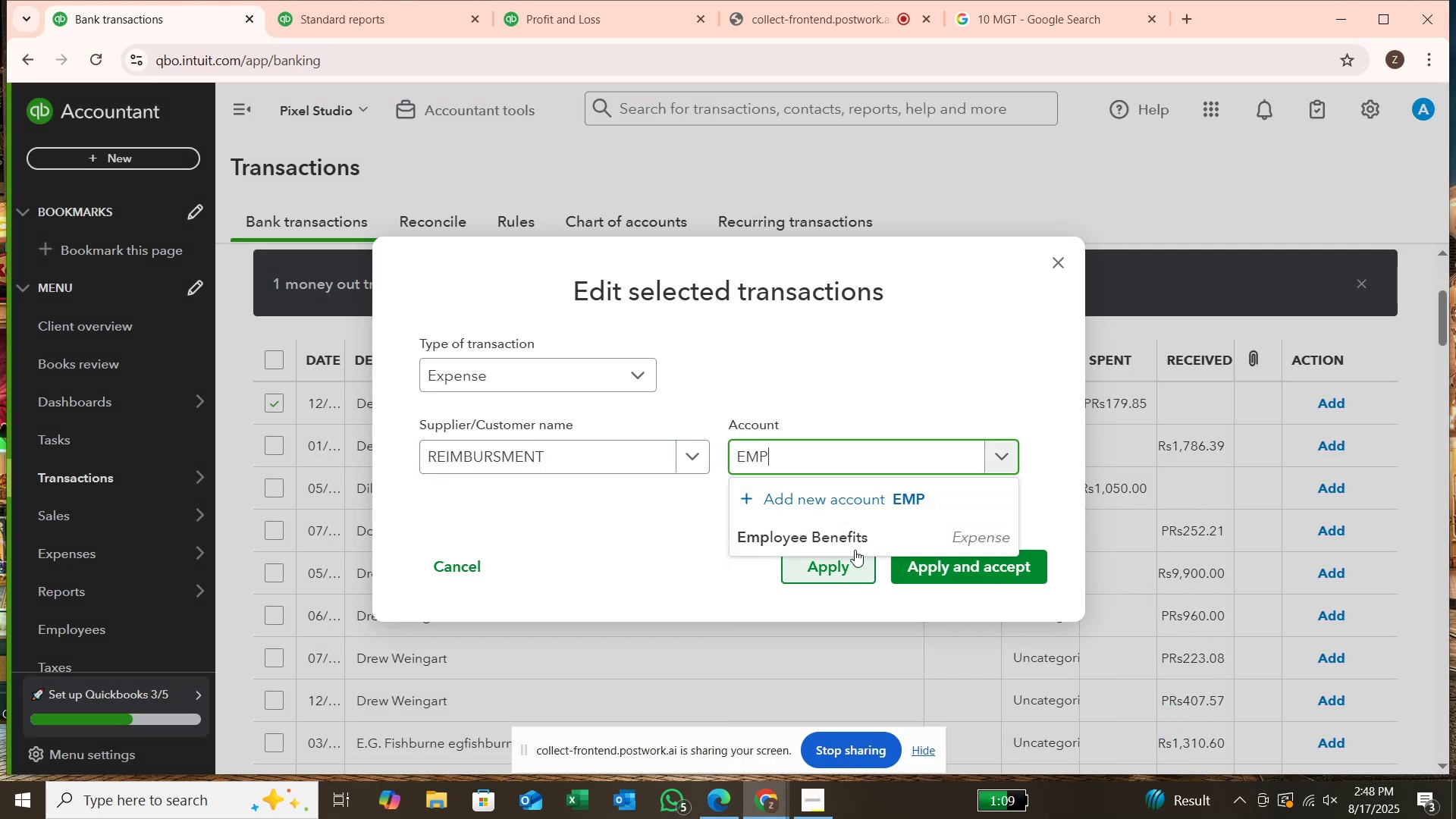 
left_click([861, 535])
 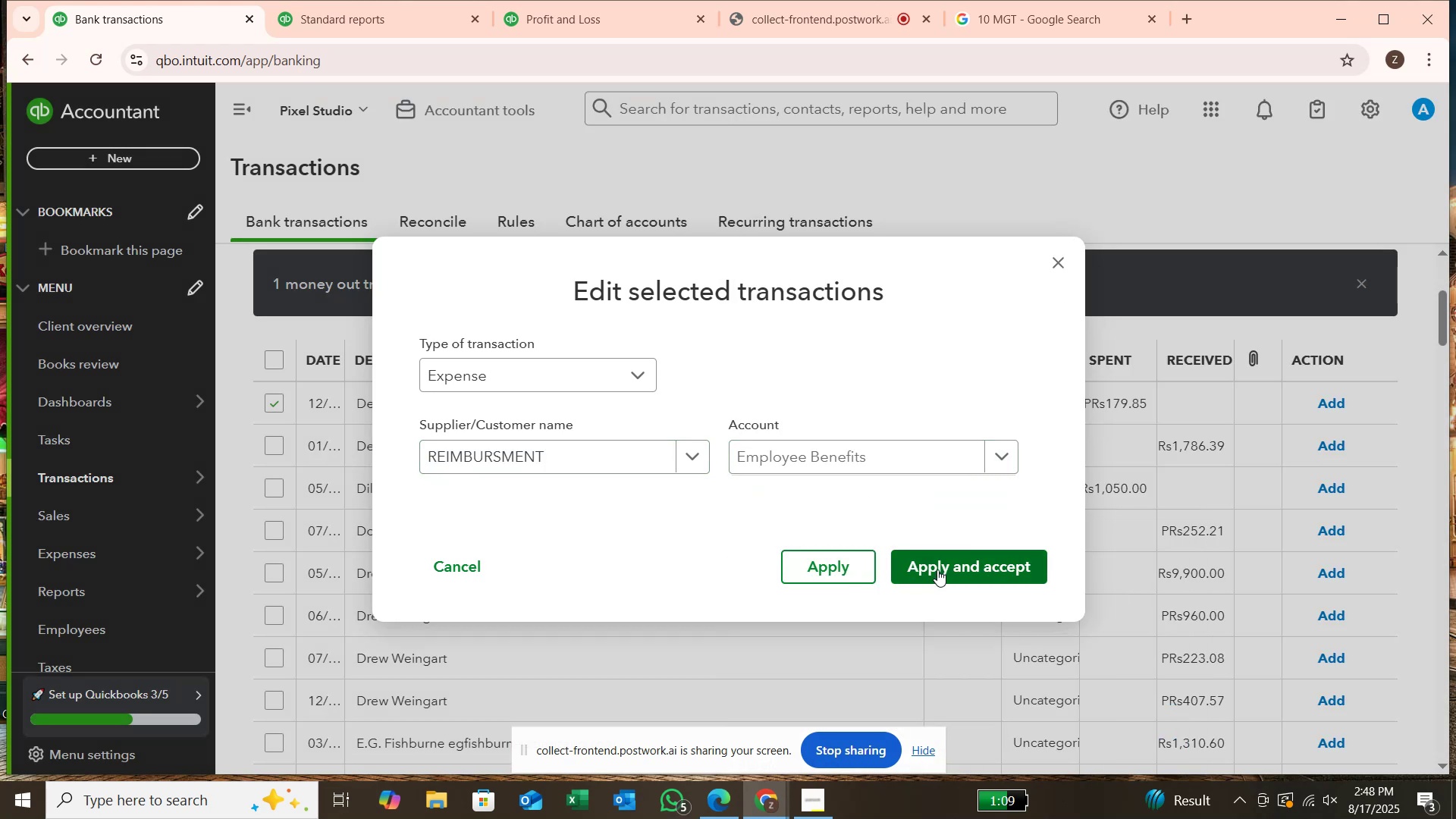 
left_click([938, 570])
 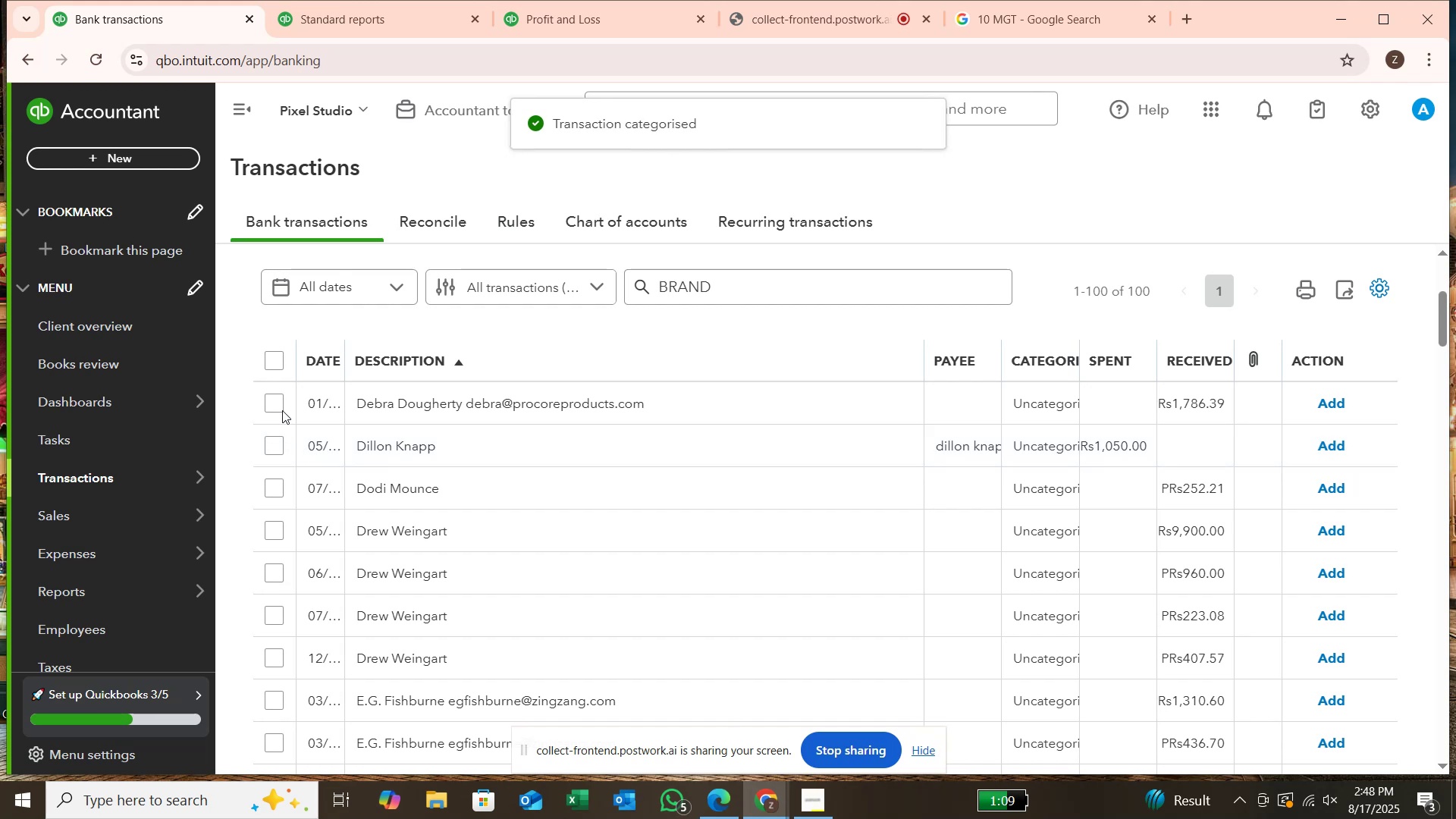 
left_click([271, 400])
 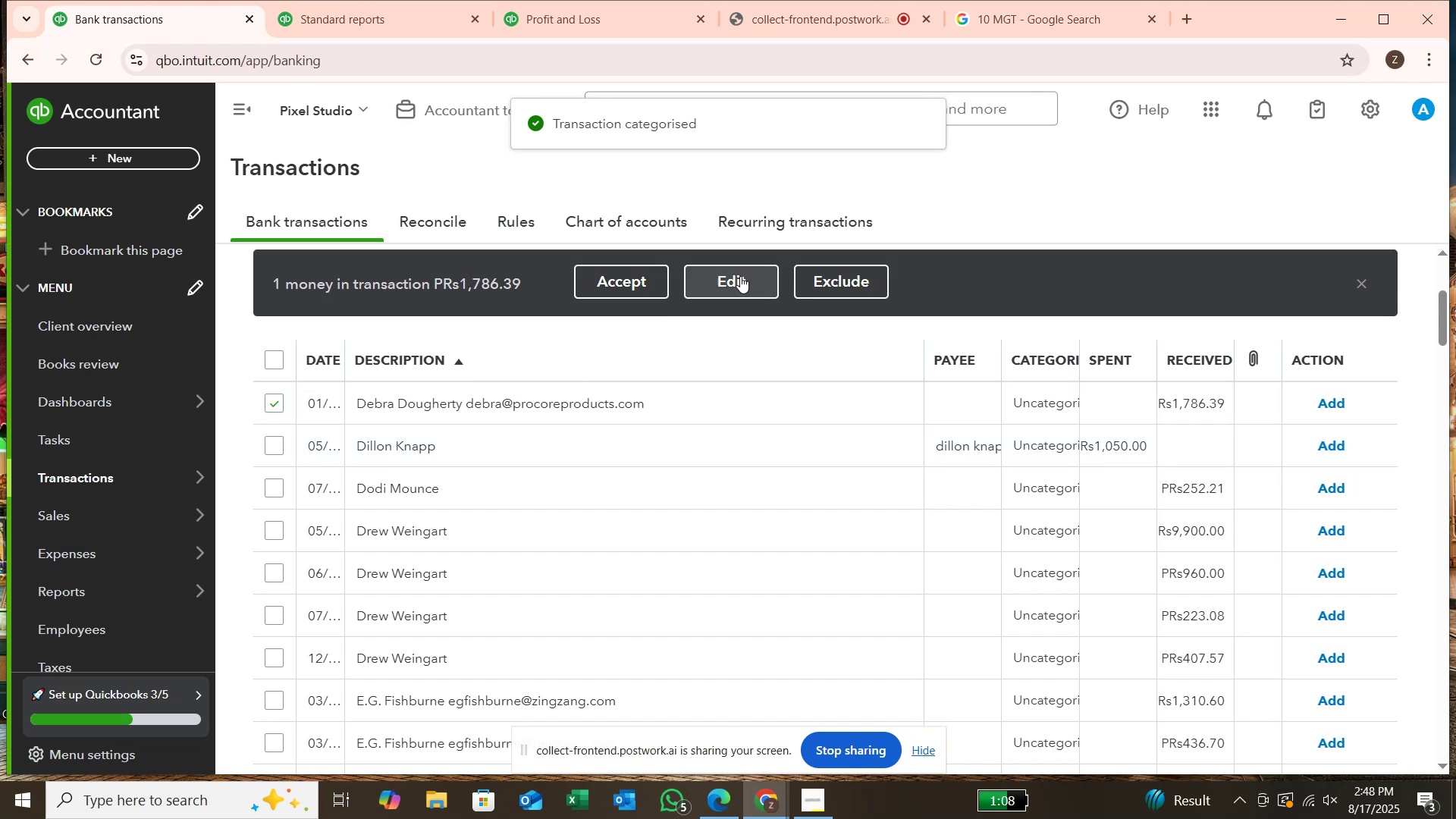 
left_click([733, 274])
 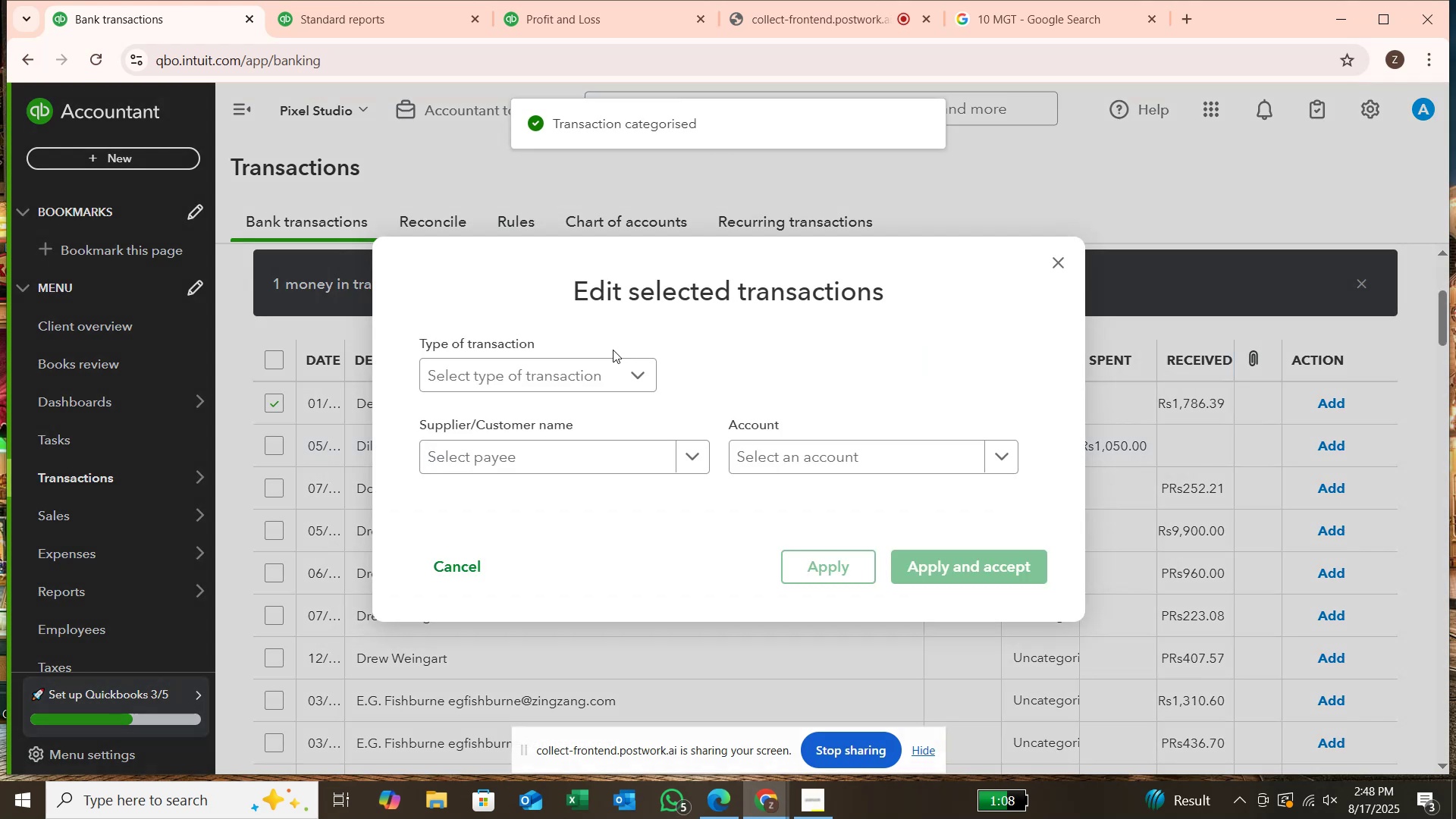 
left_click([604, 373])
 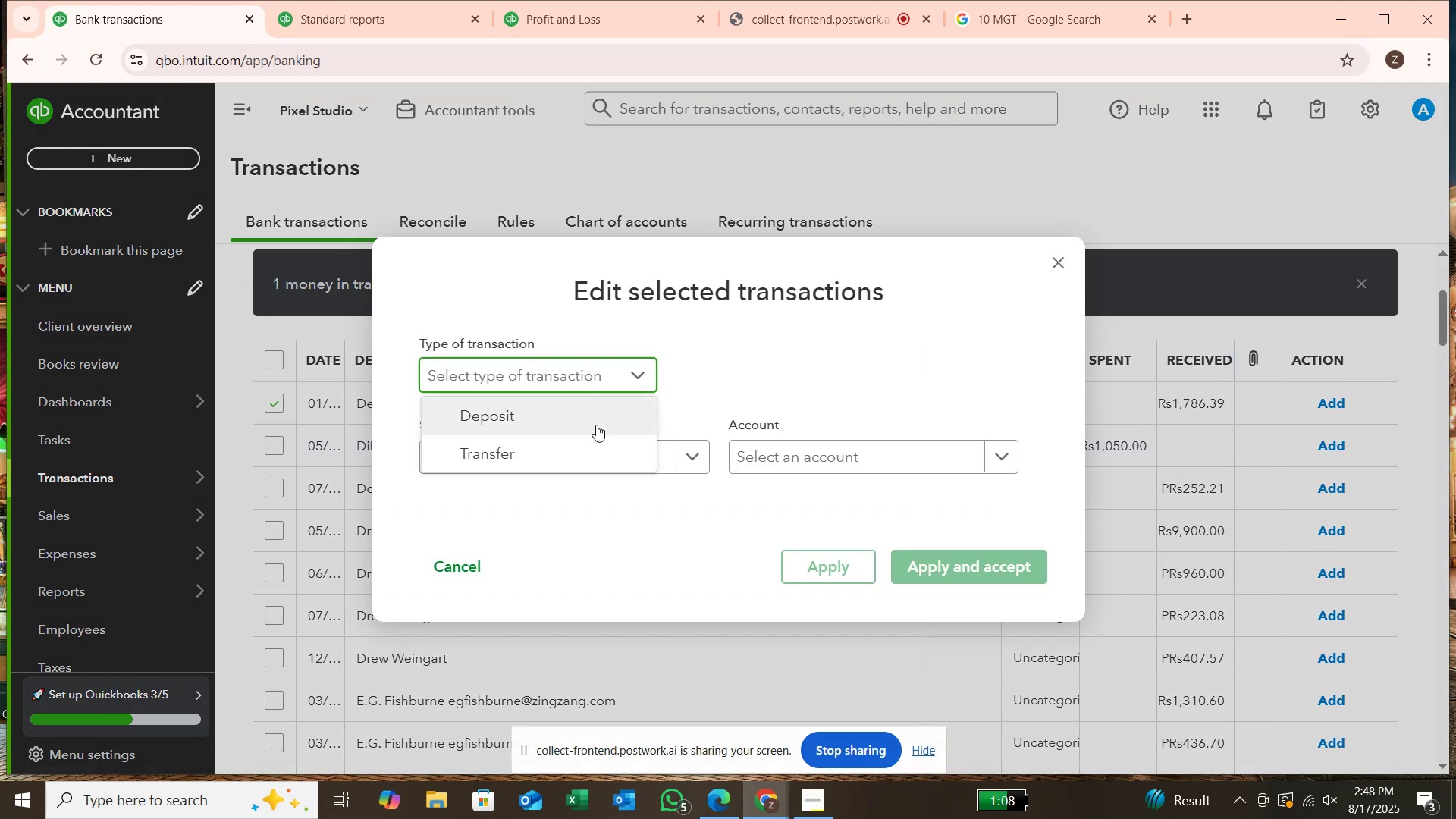 
left_click([596, 425])
 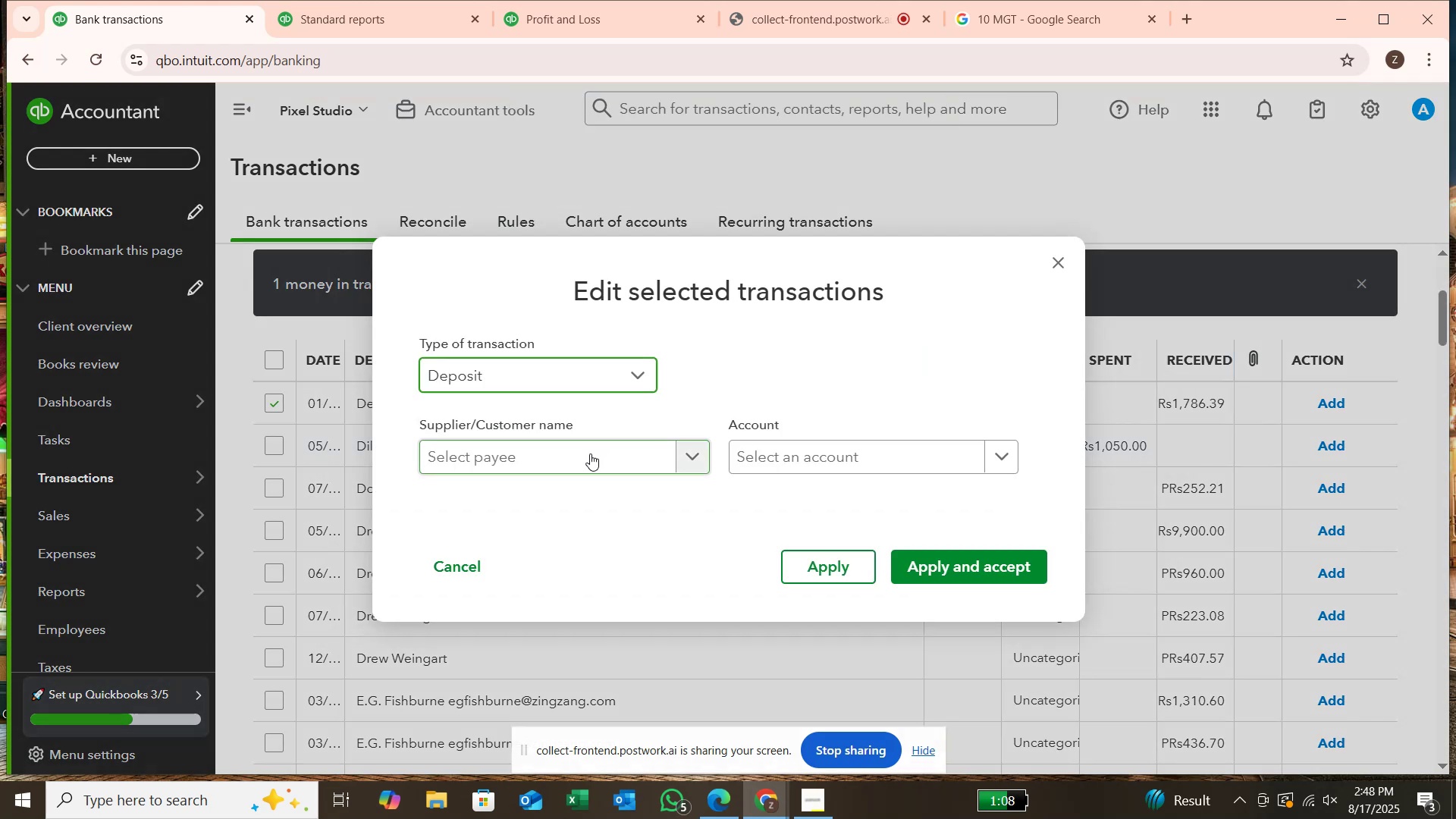 
left_click([590, 453])
 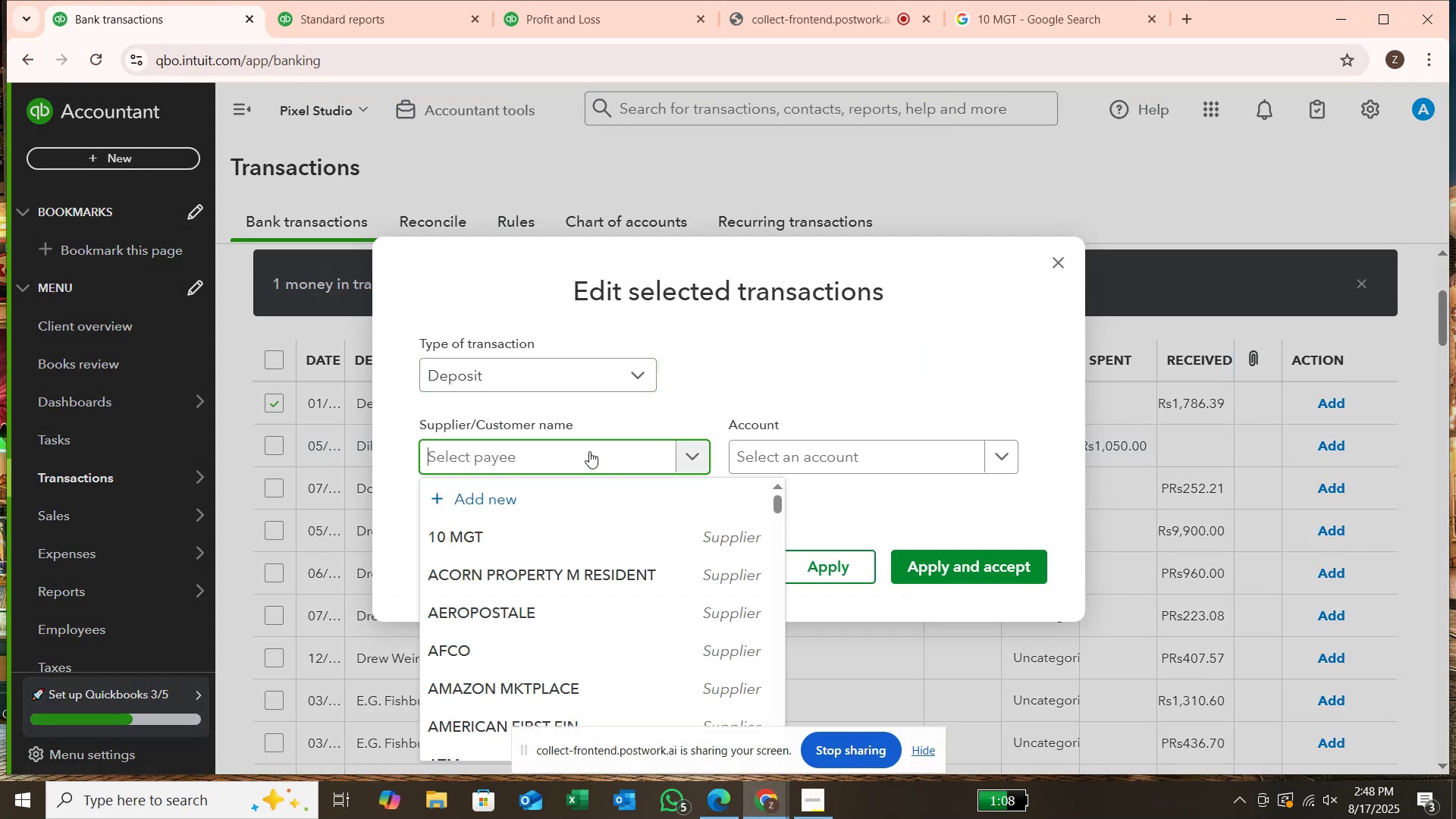 
type(DEBRA)
 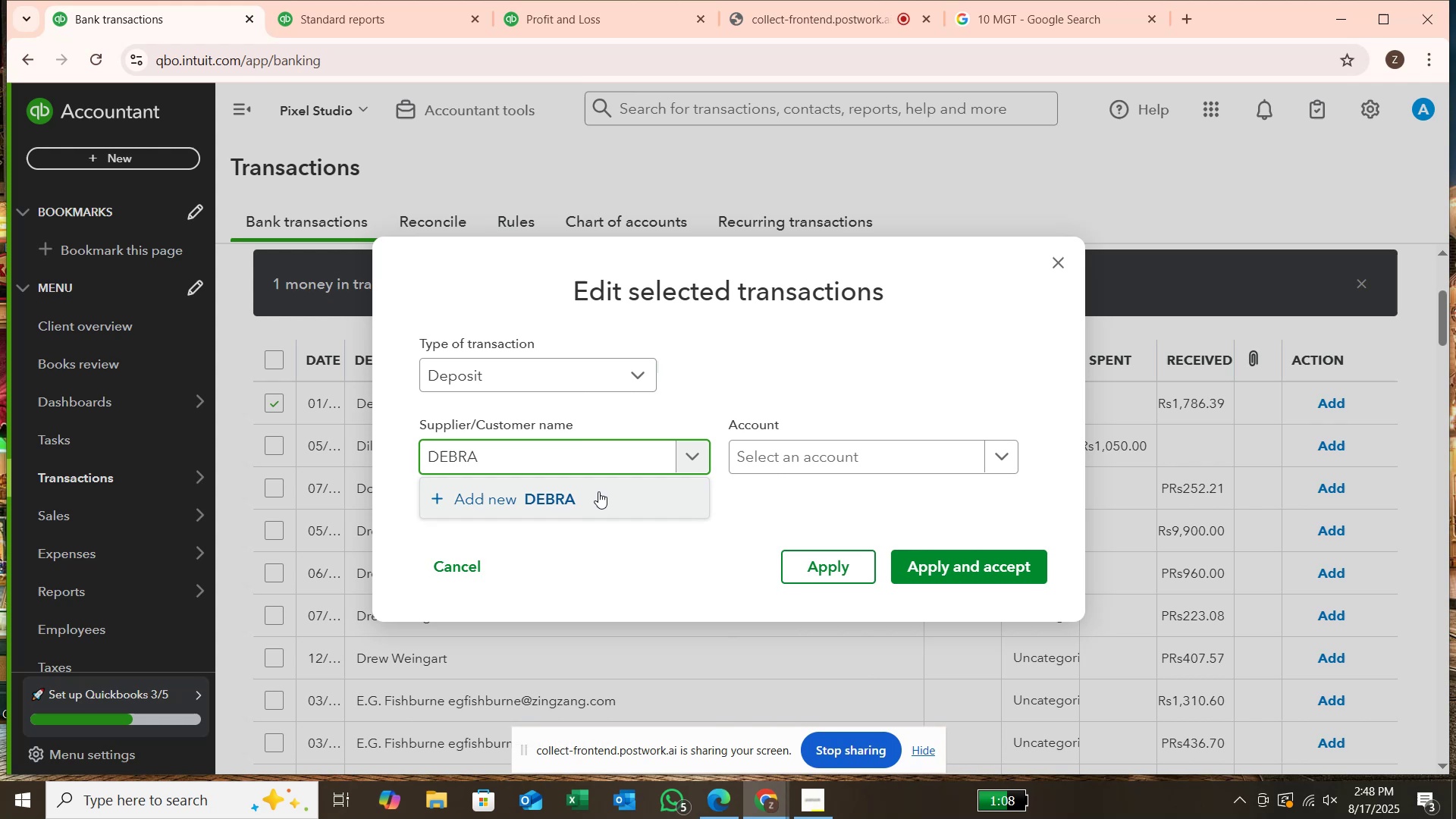 
left_click([599, 491])
 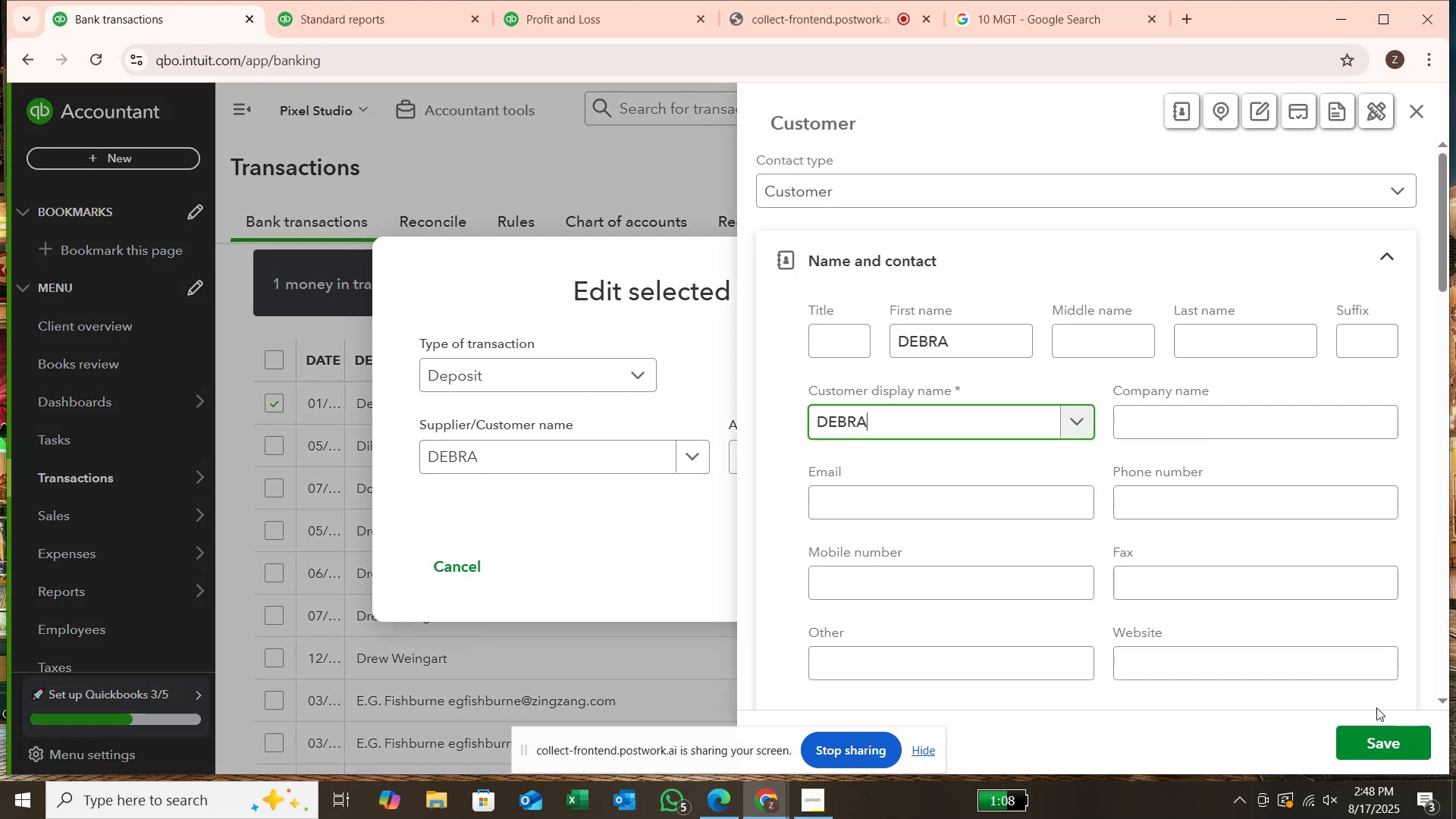 
left_click([1370, 743])
 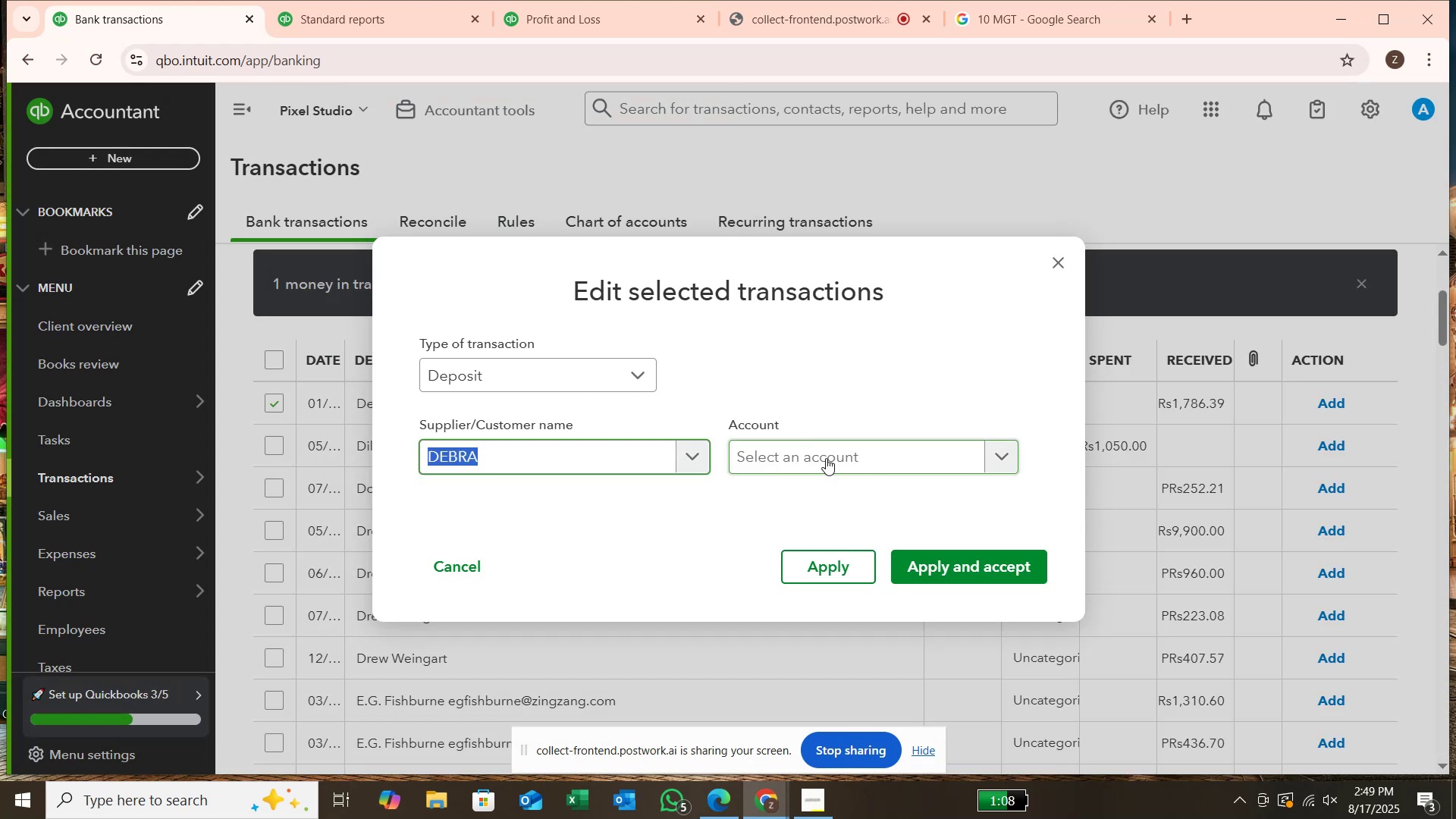 
type(SER)
 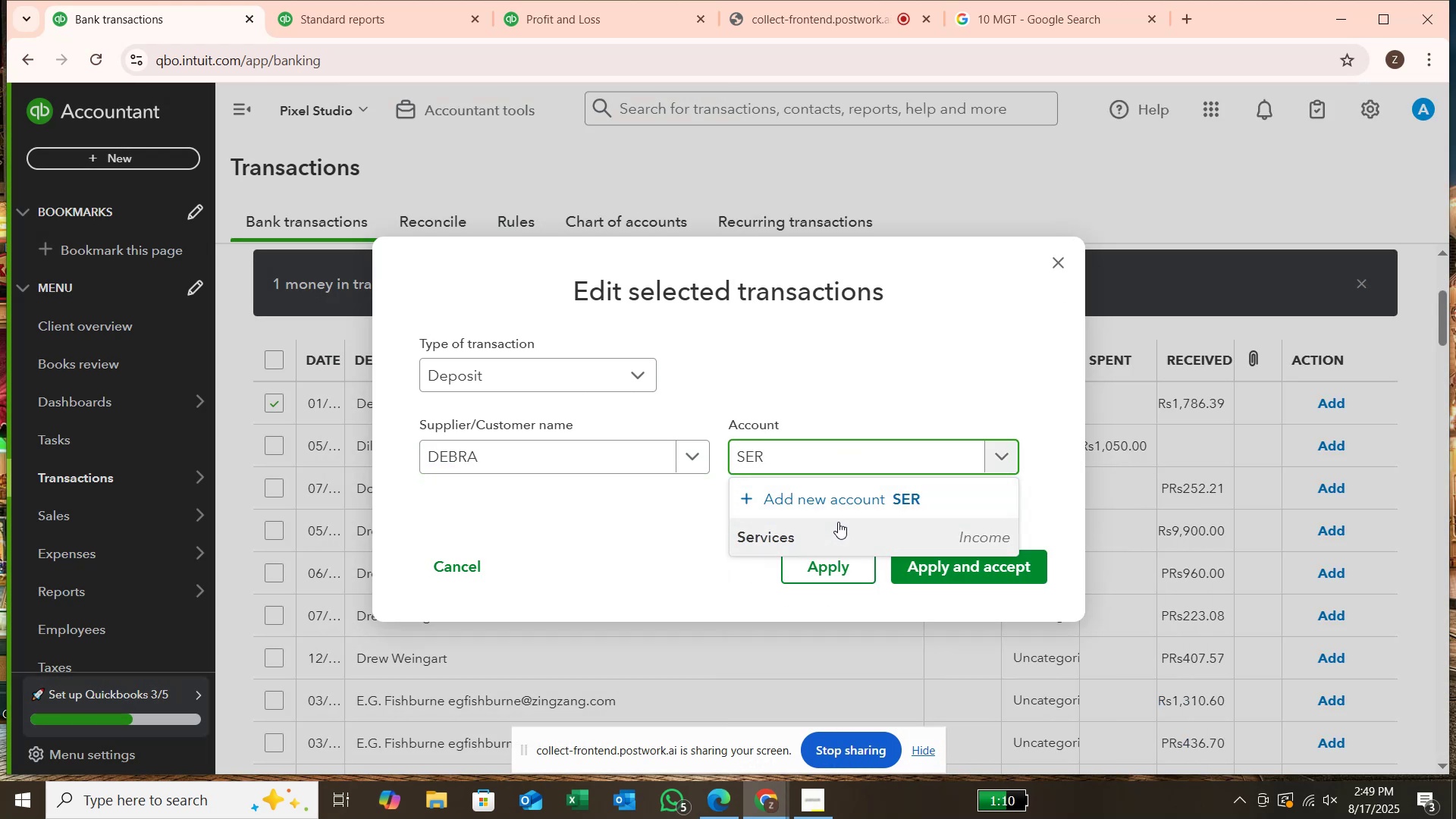 
left_click([838, 522])
 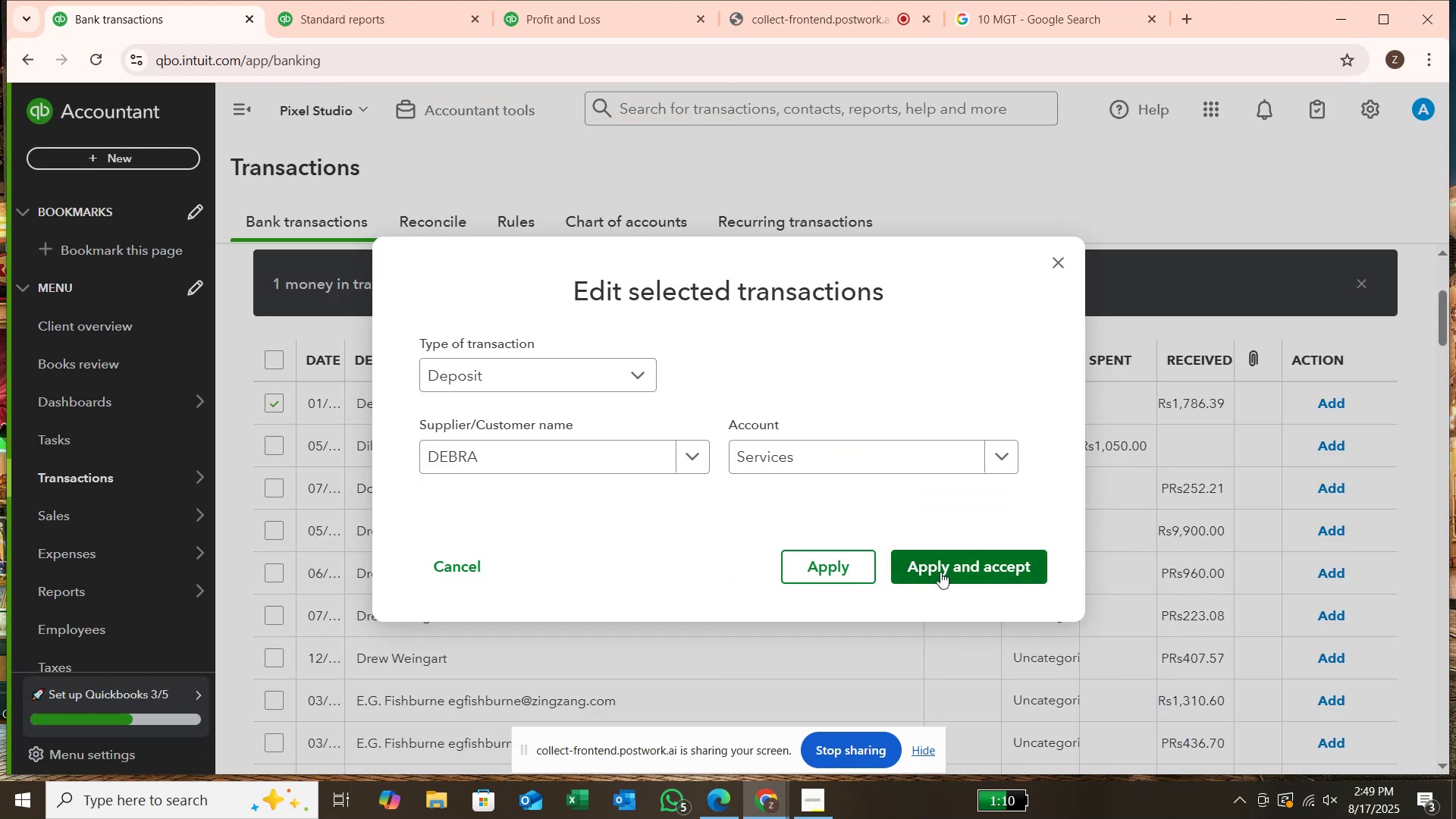 
left_click([940, 572])
 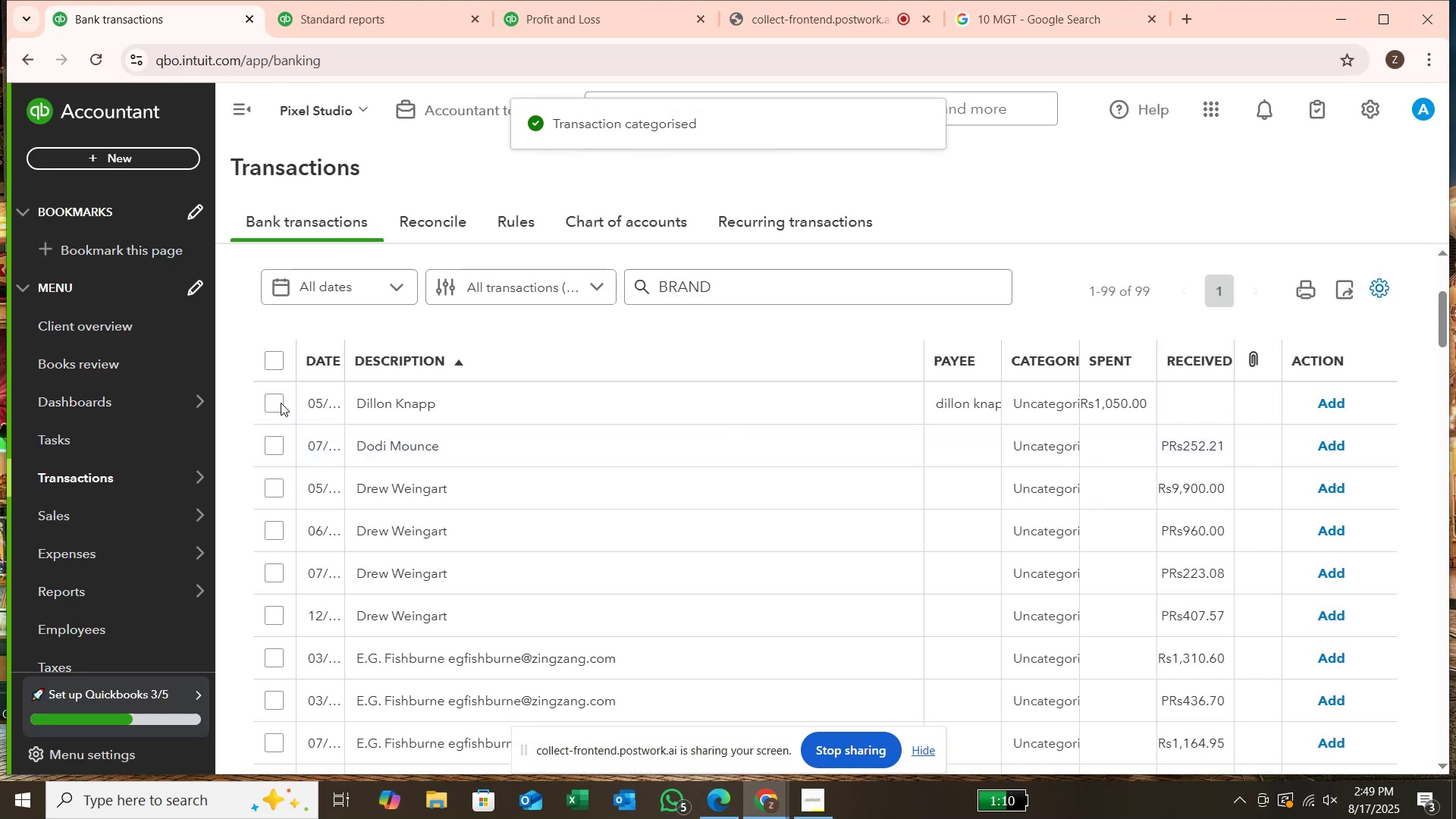 
left_click([272, 402])
 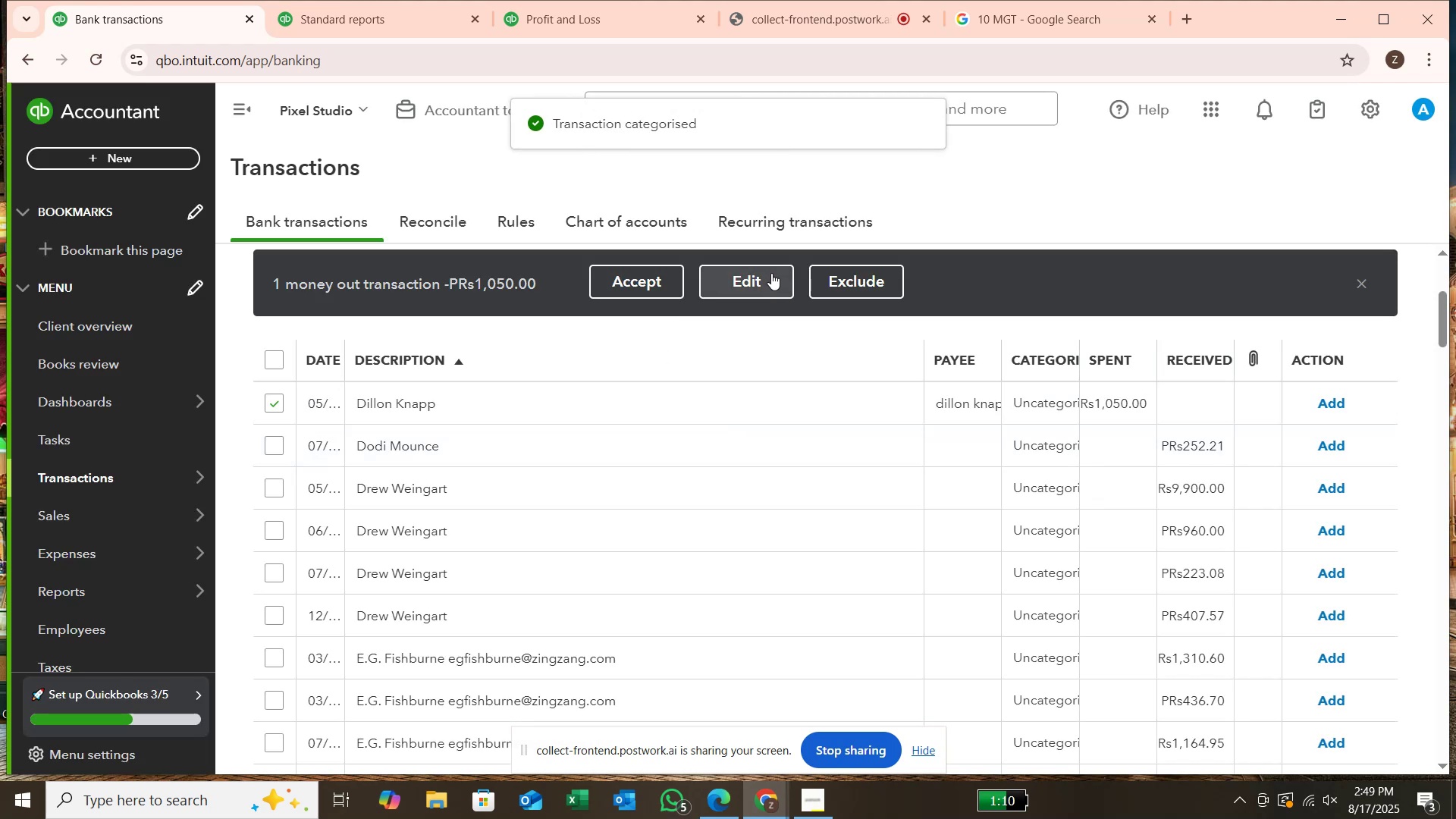 
left_click([771, 273])
 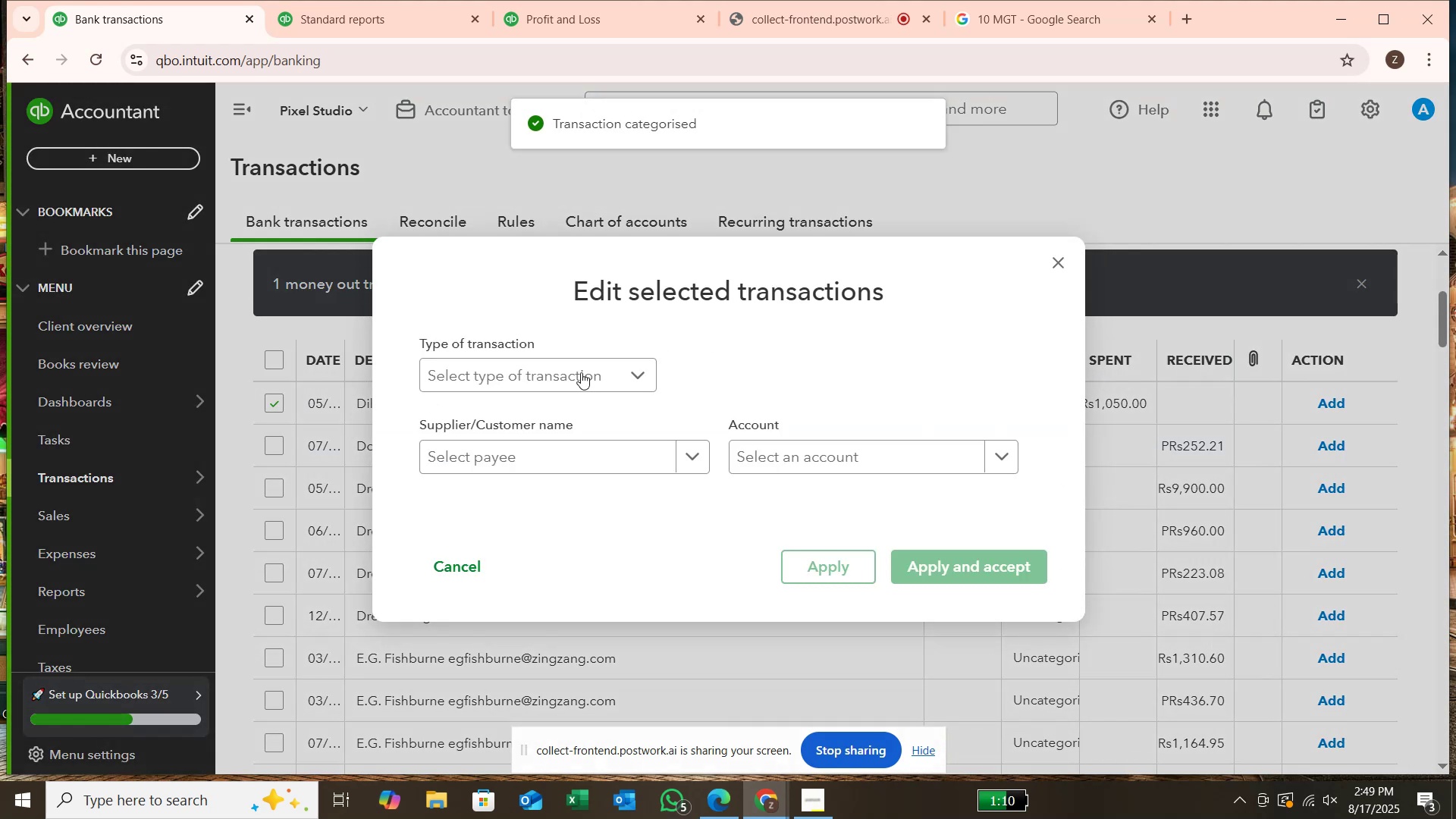 
left_click([547, 375])
 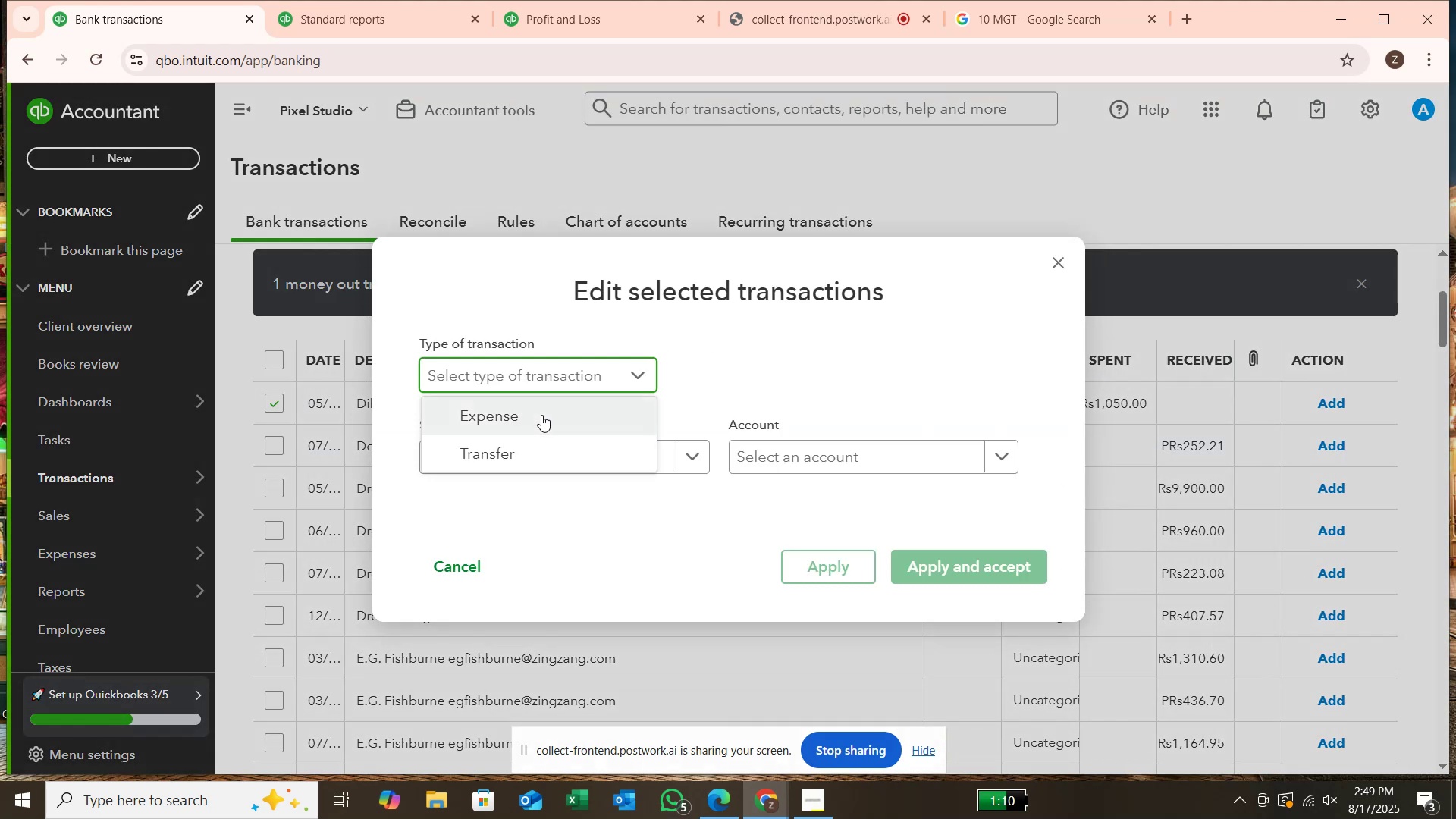 
left_click([541, 415])
 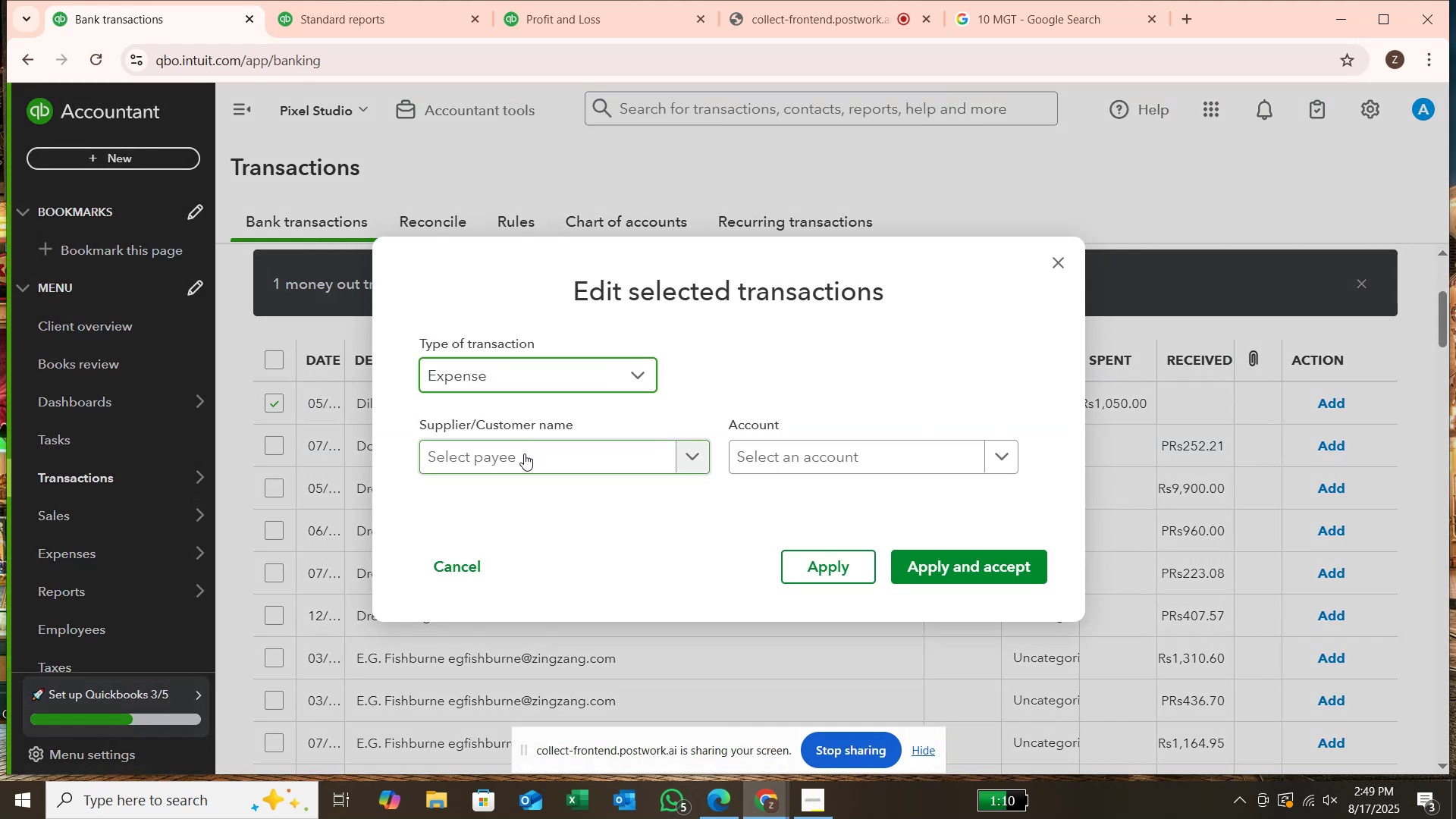 
left_click([524, 453])
 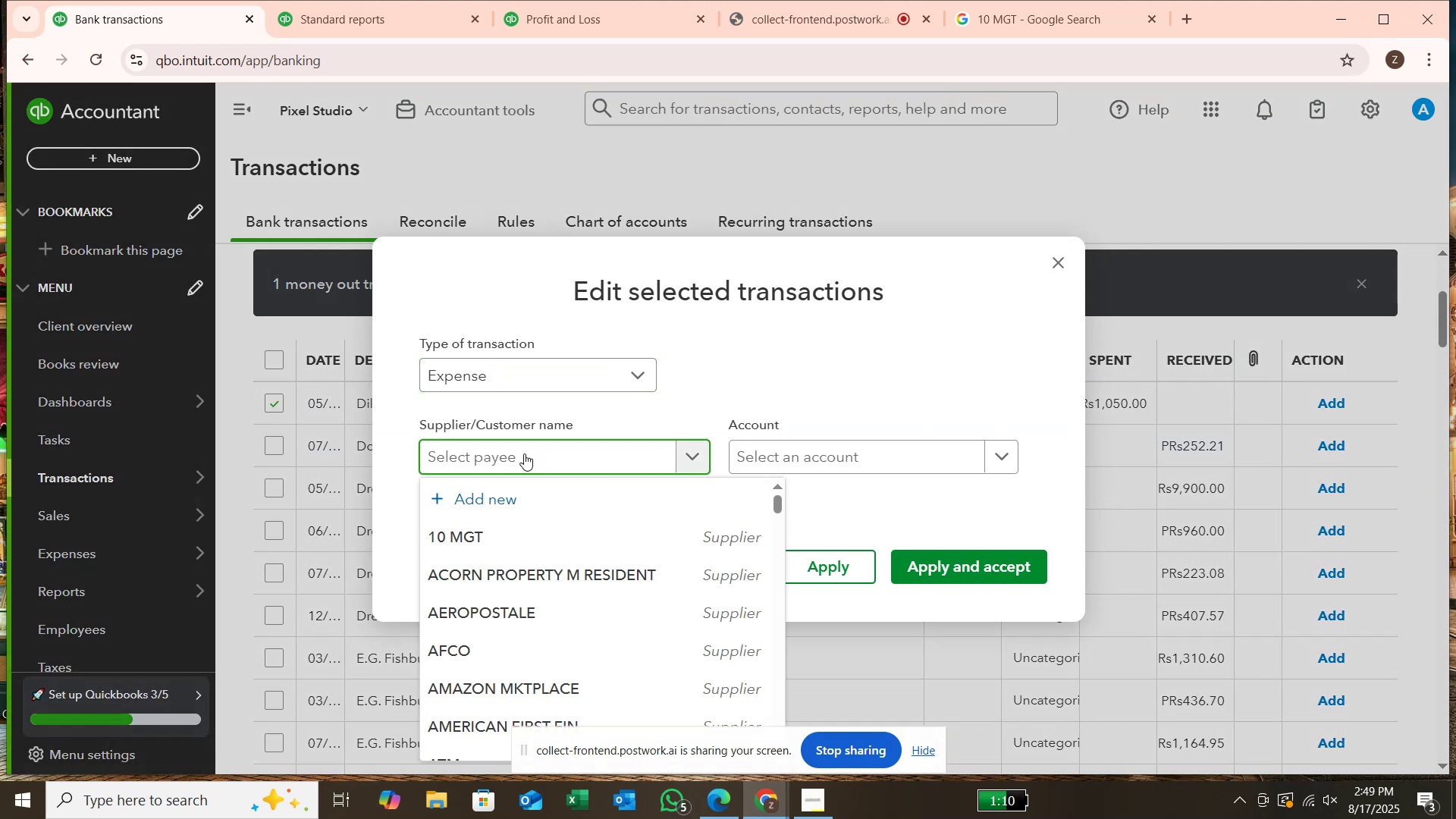 
type(DILON)
 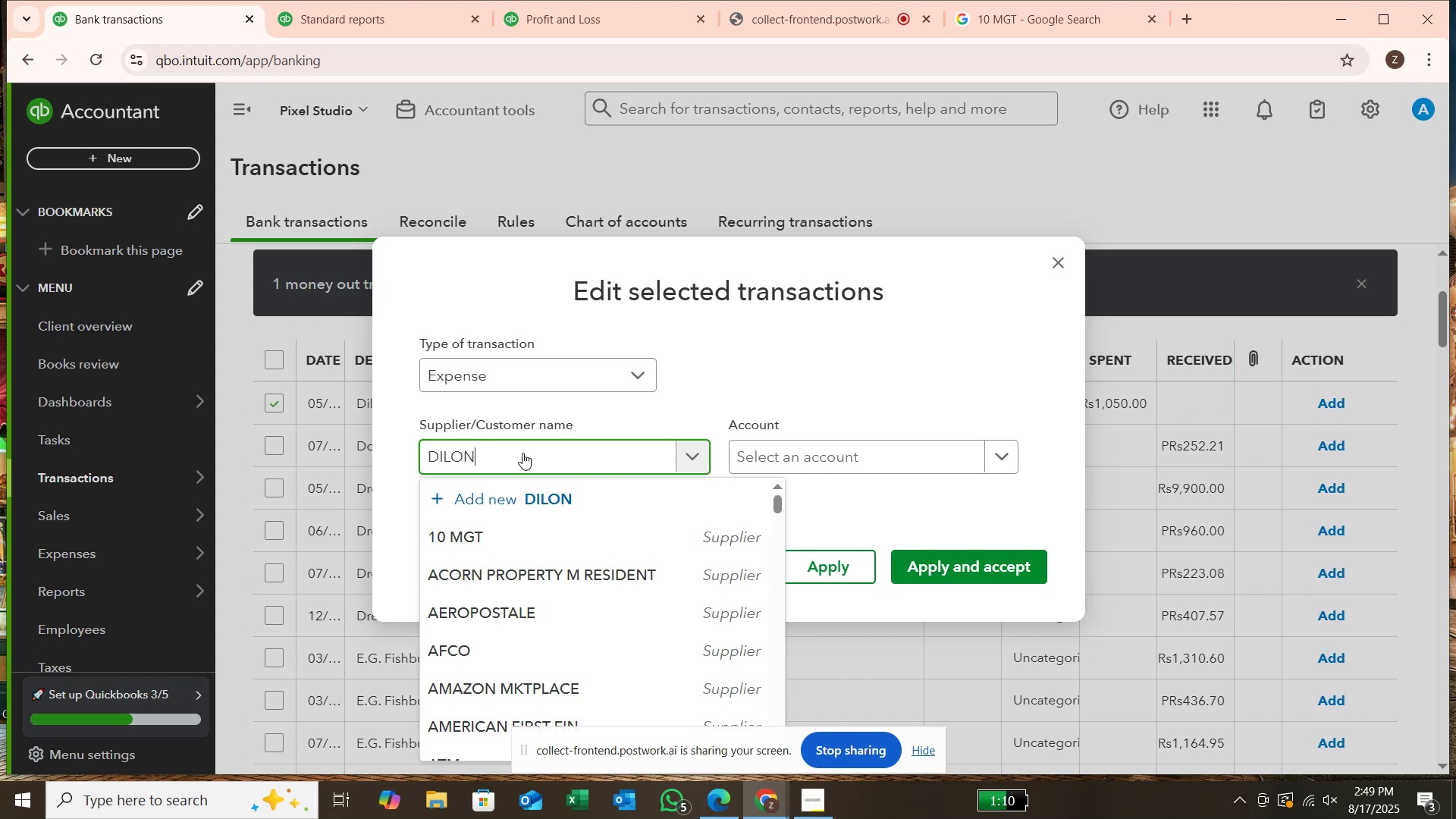 
key(Enter)
 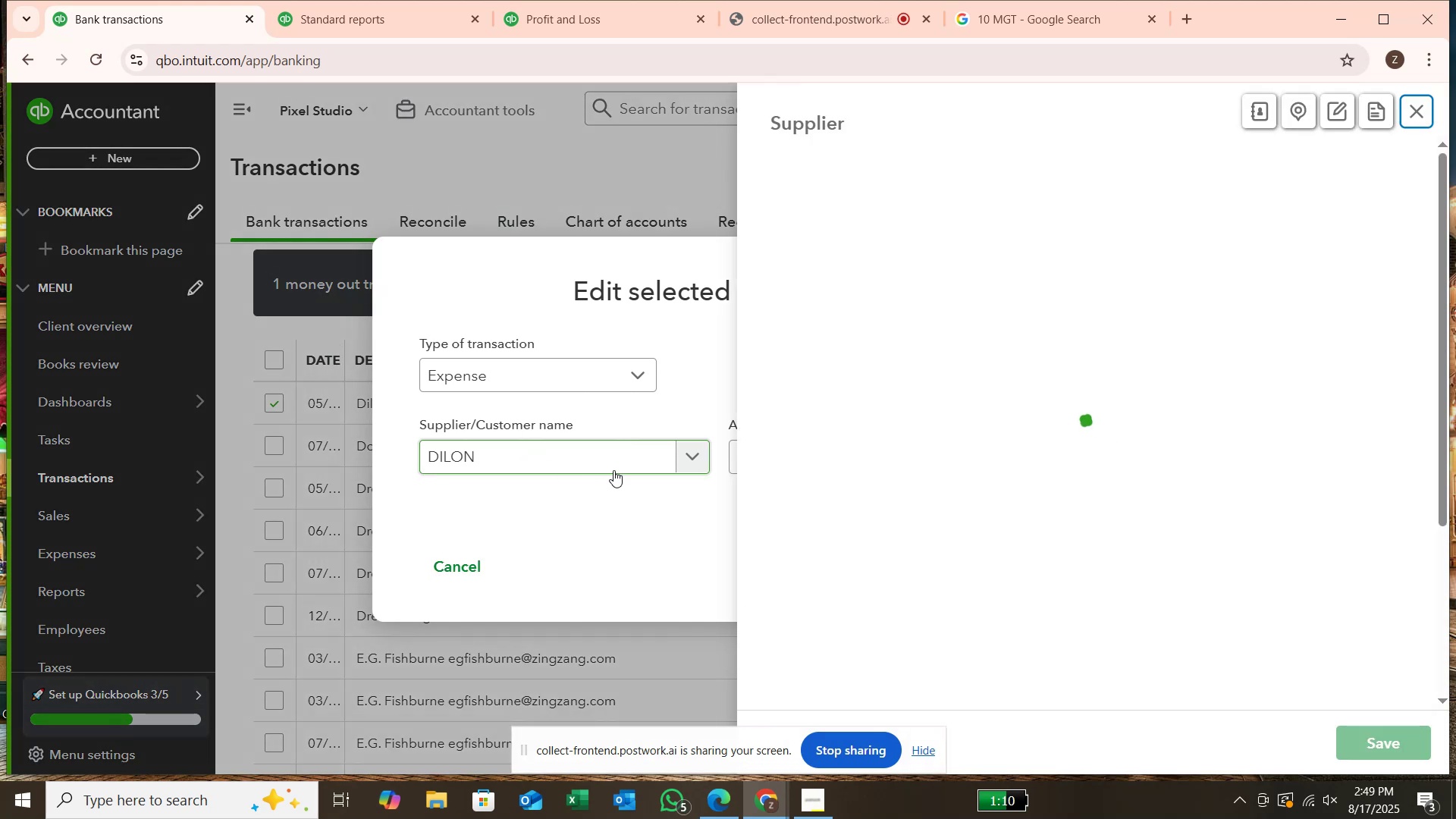 
key(Enter)
 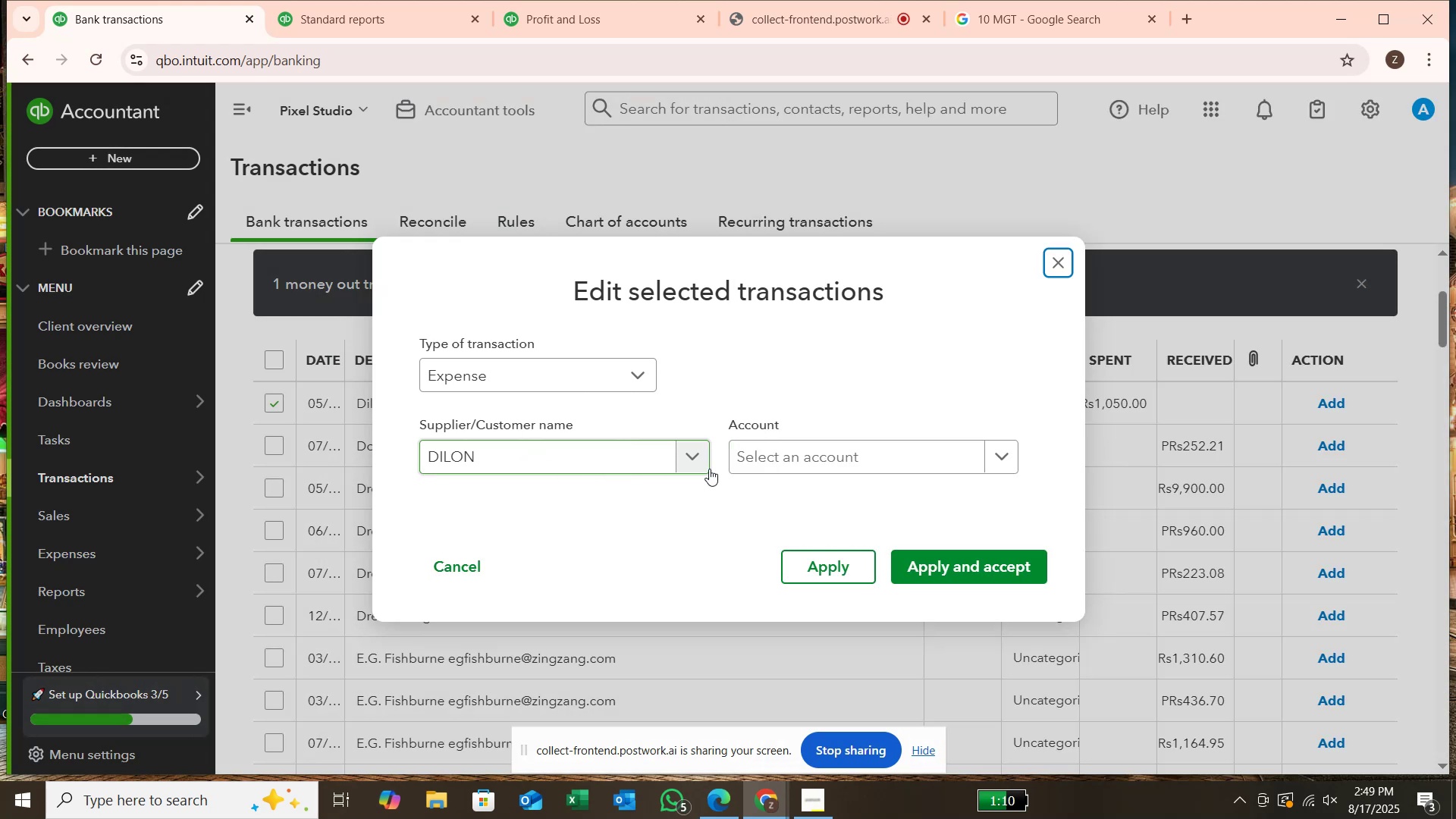 
left_click([802, 457])
 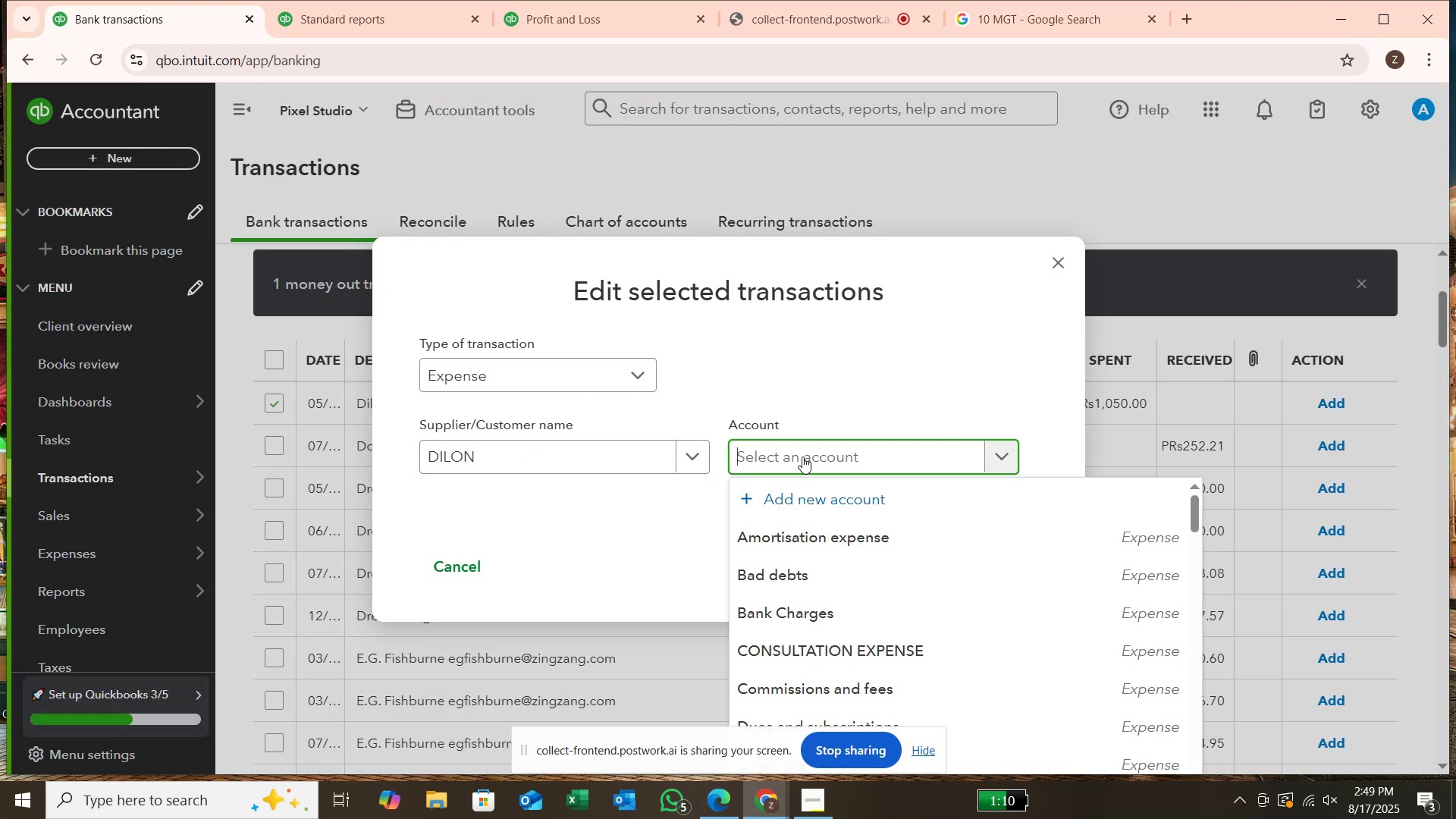 
type(SR)
 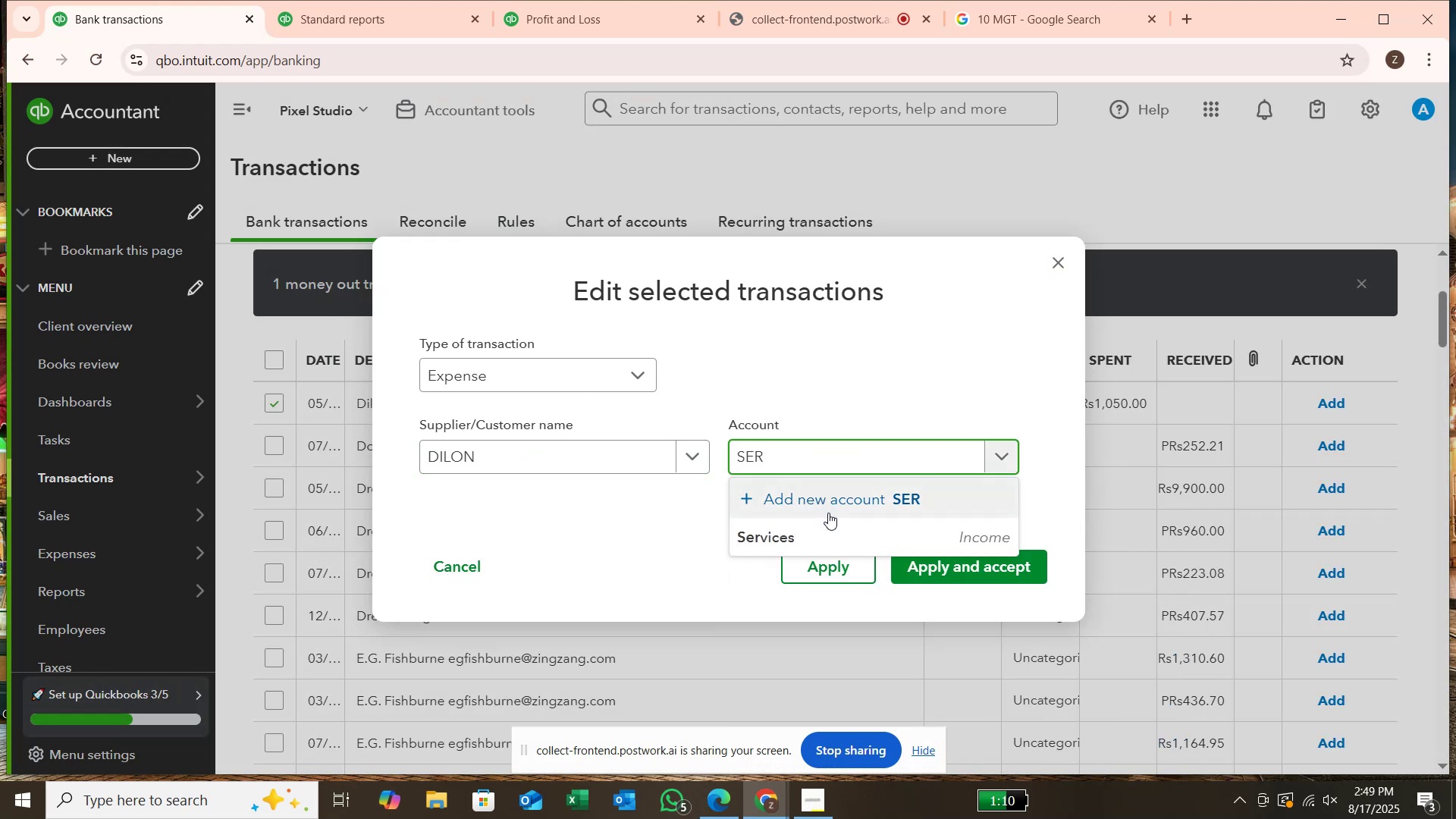 
left_click([829, 513])
 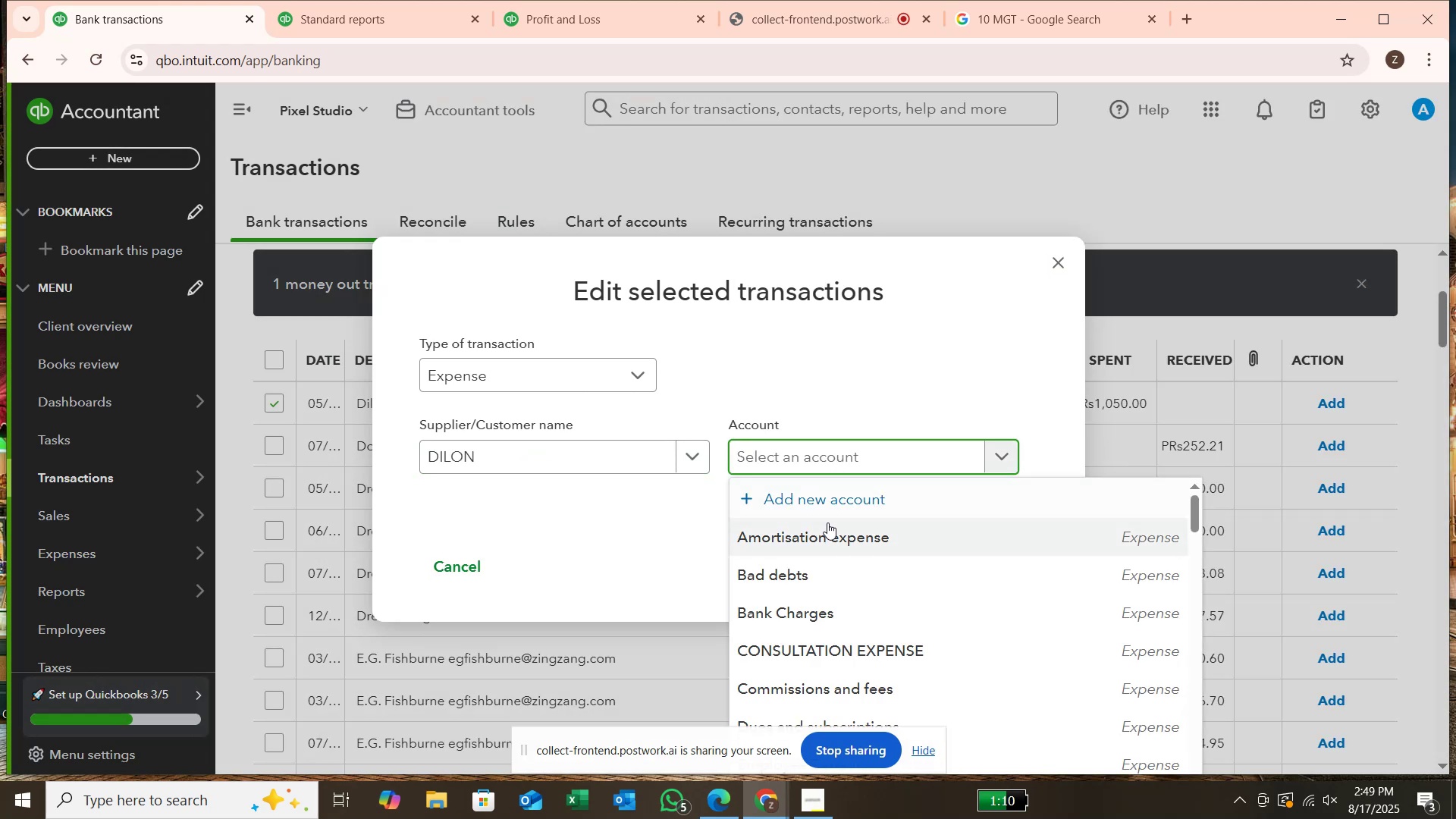 
type(DILO)
key(Backspace)
key(Backspace)
key(Backspace)
key(Backspace)
type(SERSER)
 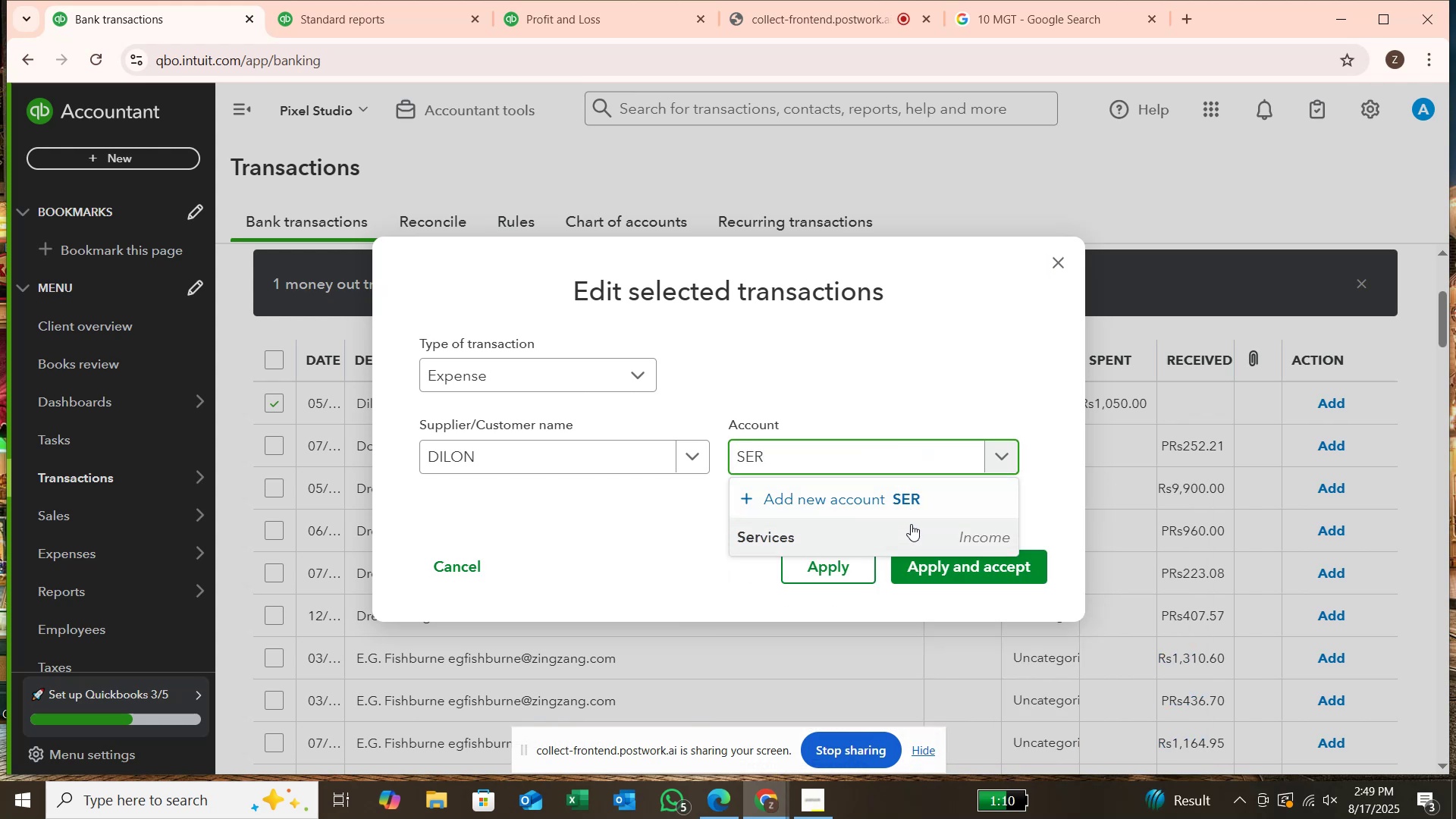 
left_click([911, 526])
 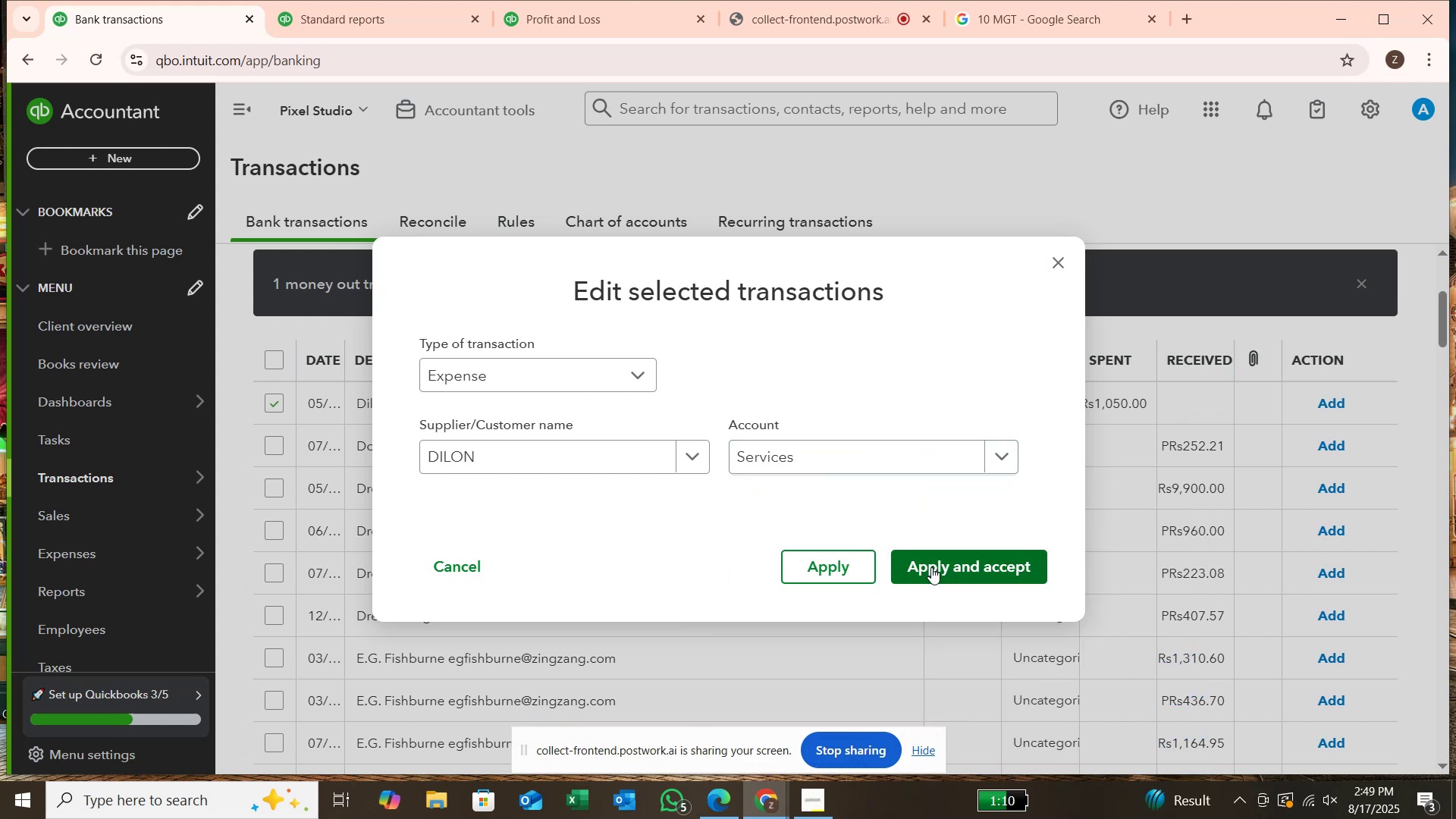 
left_click([931, 567])
 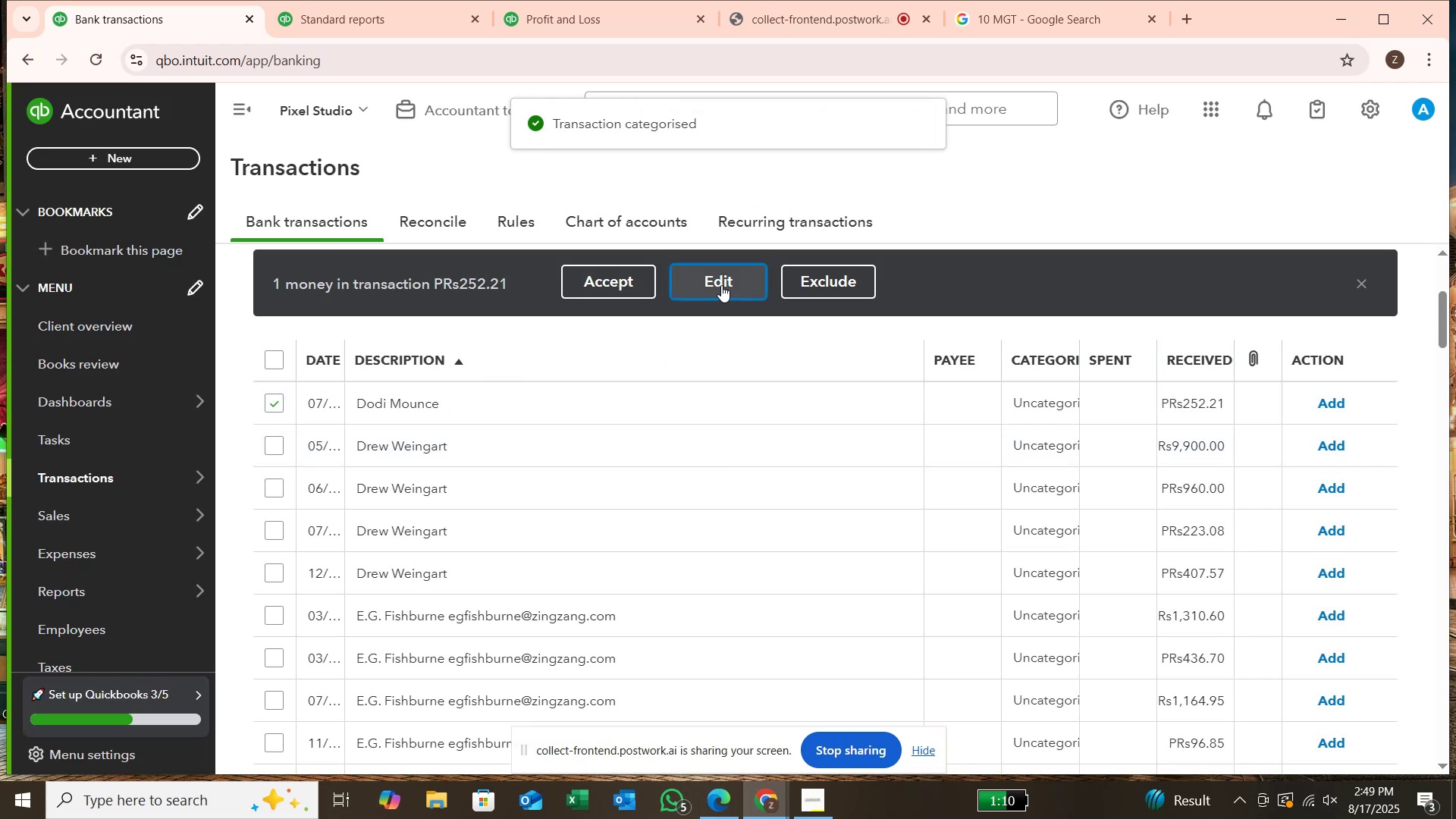 
wait(6.2)
 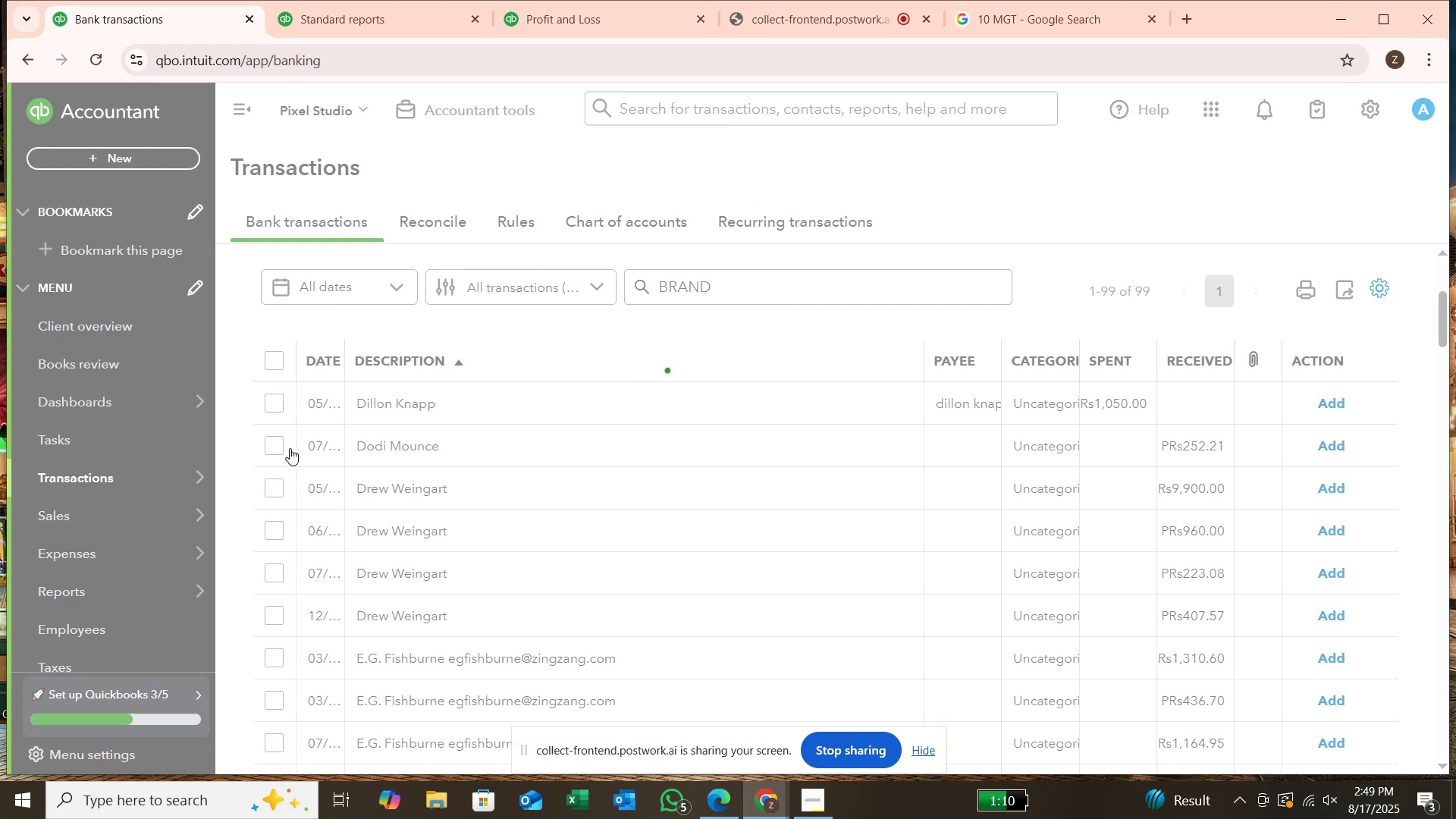 
left_click([504, 373])
 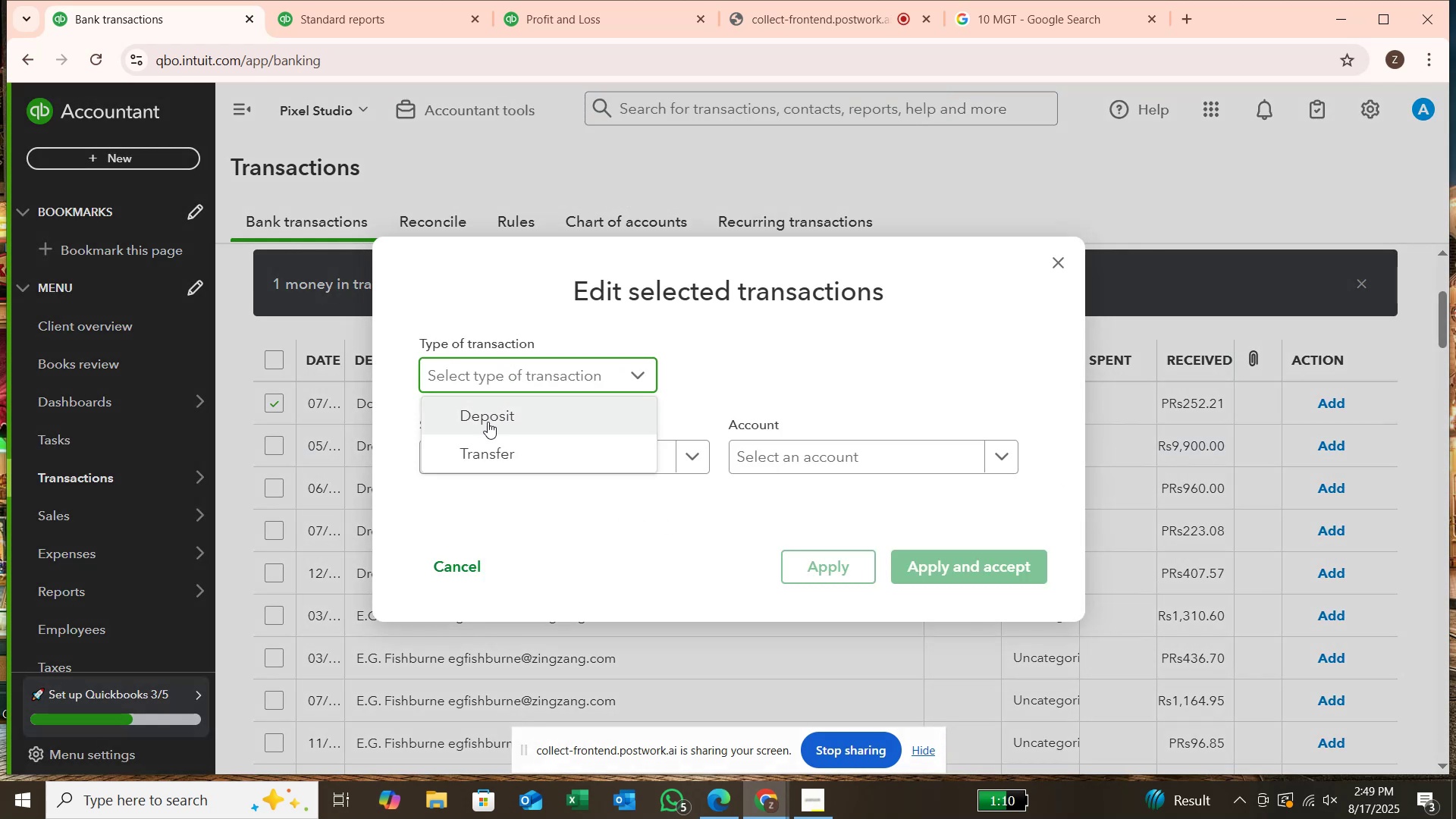 
left_click([488, 422])
 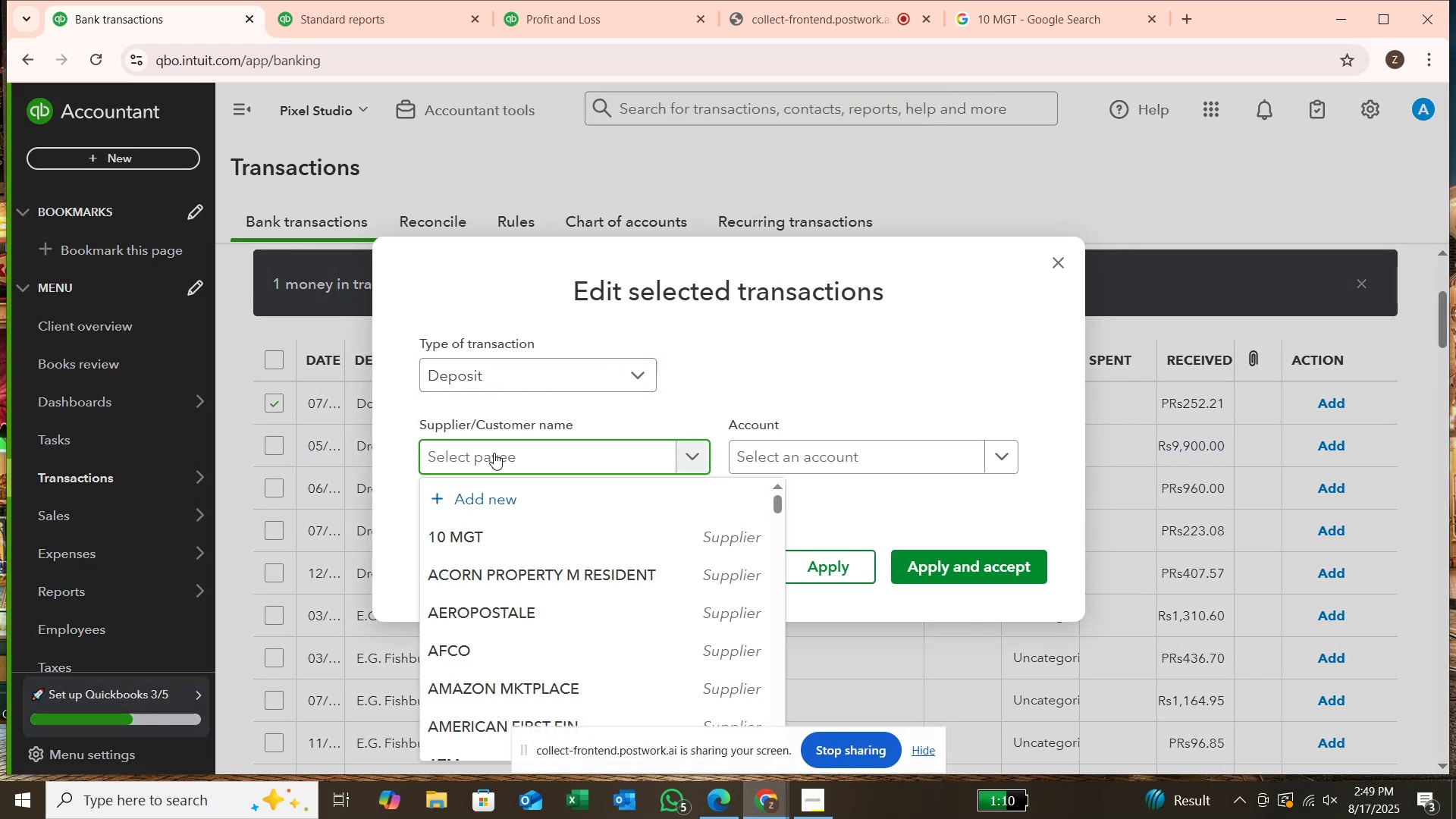 
type(DODI MOUNCE)
 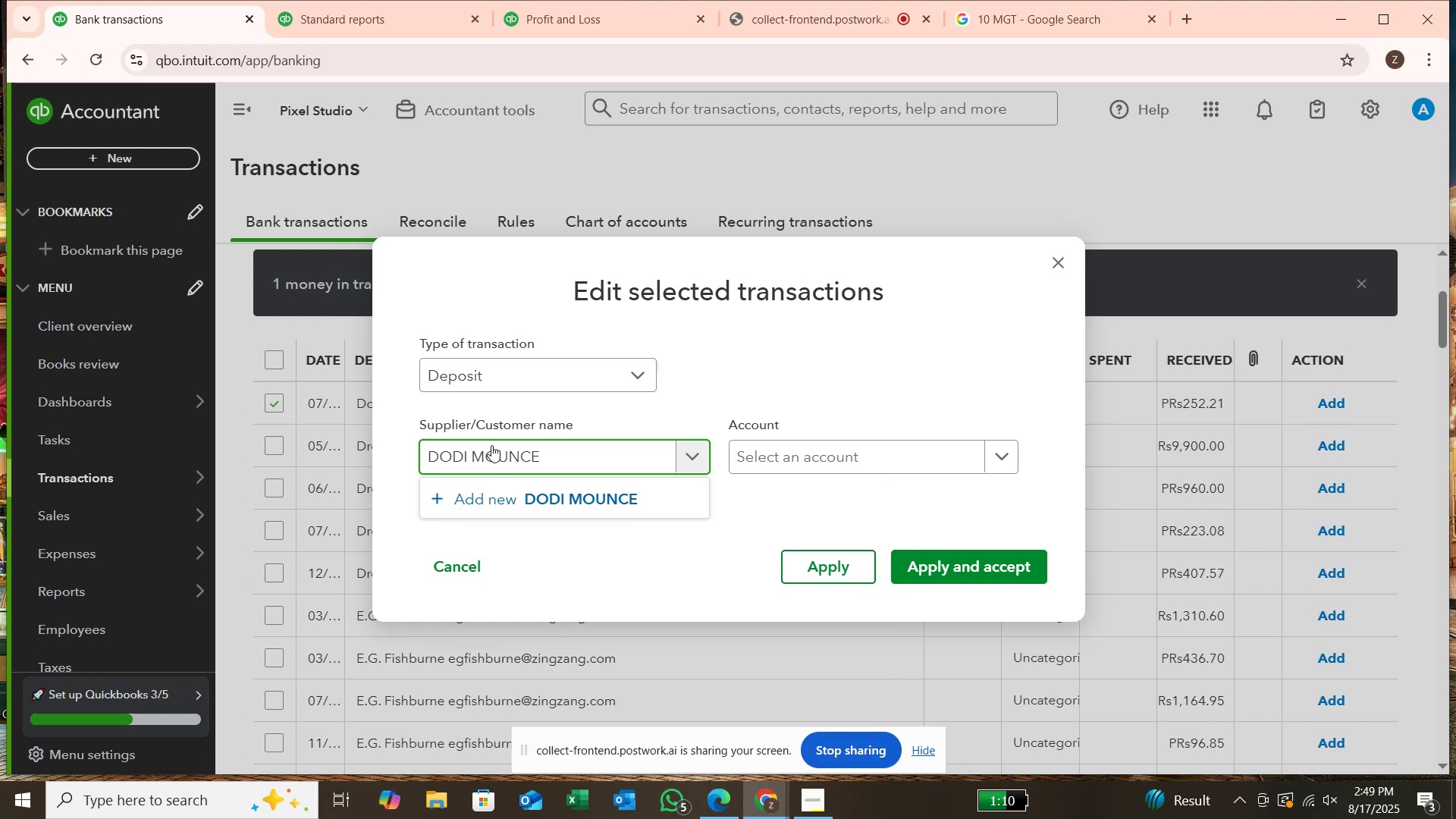 
key(Enter)
 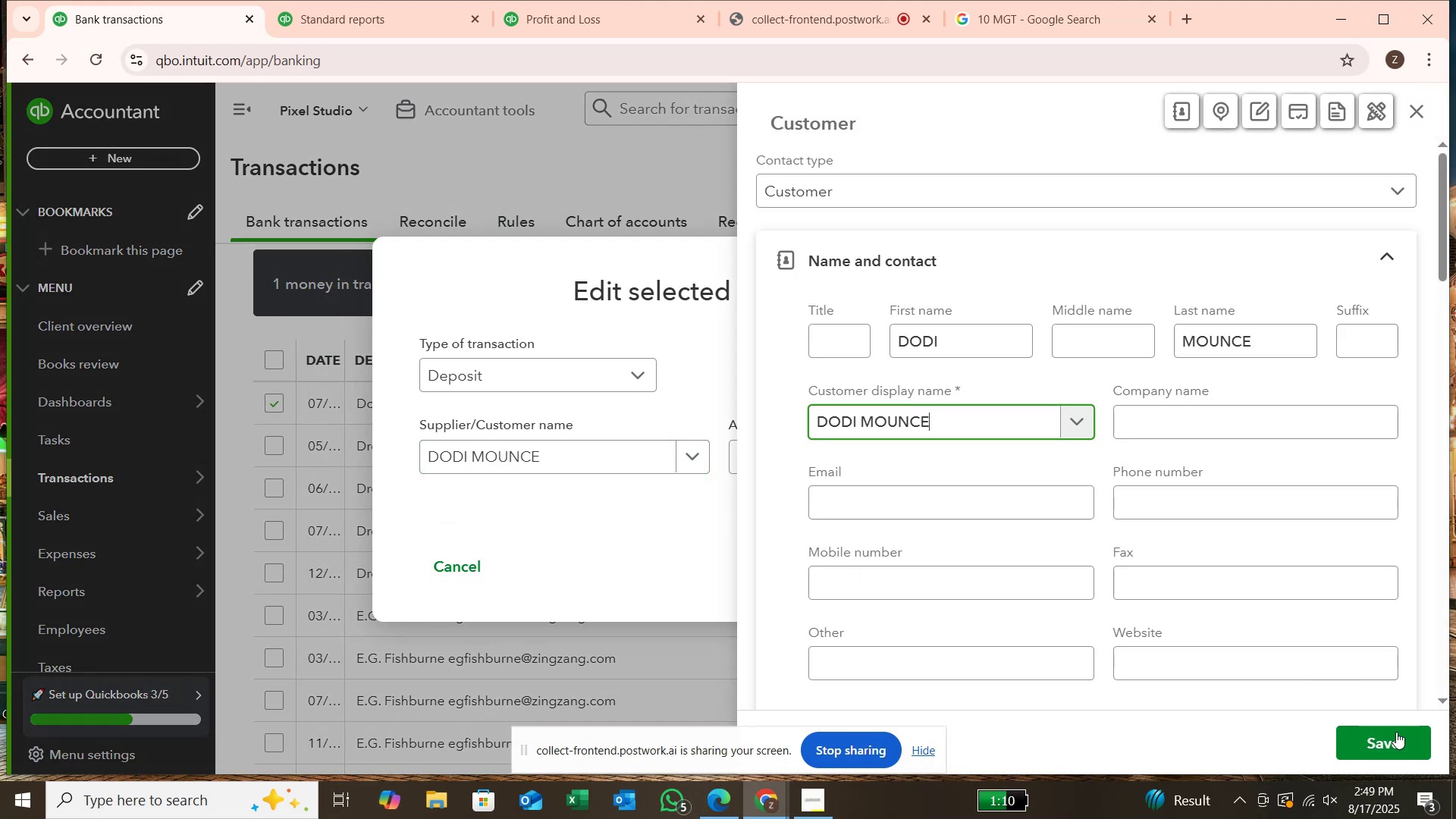 
left_click([1405, 741])
 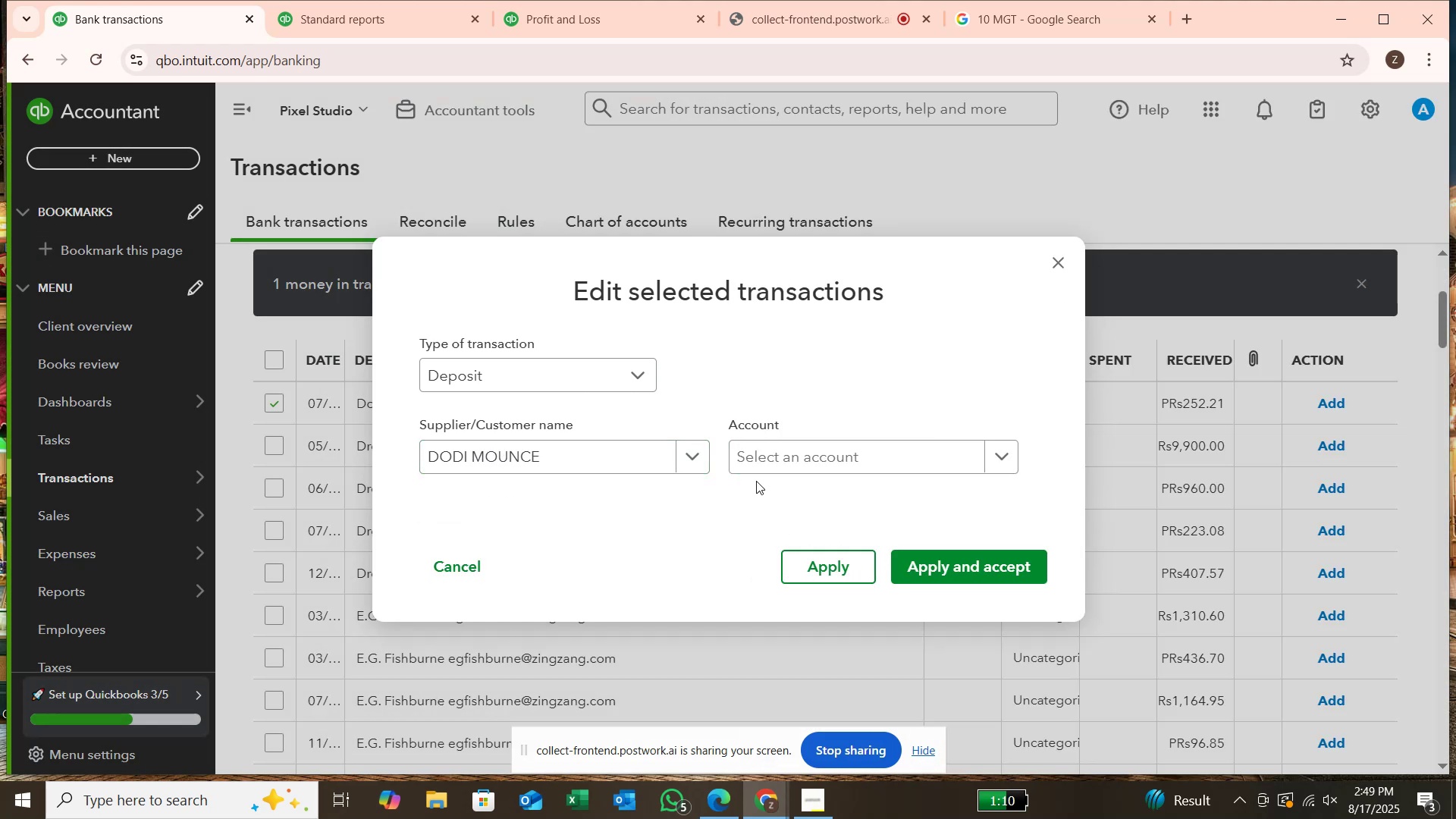 
left_click([758, 462])
 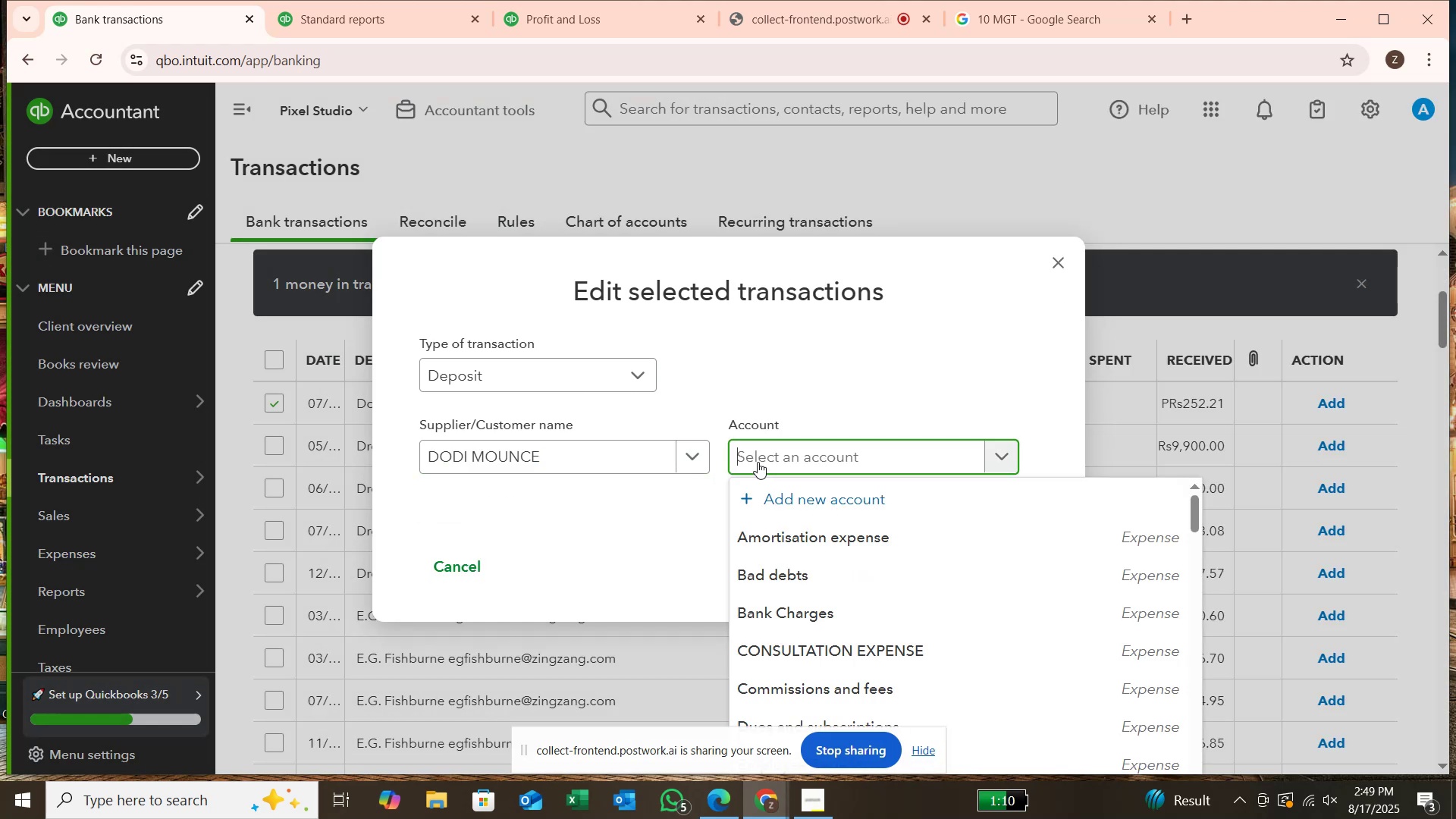 
type(SERV)
 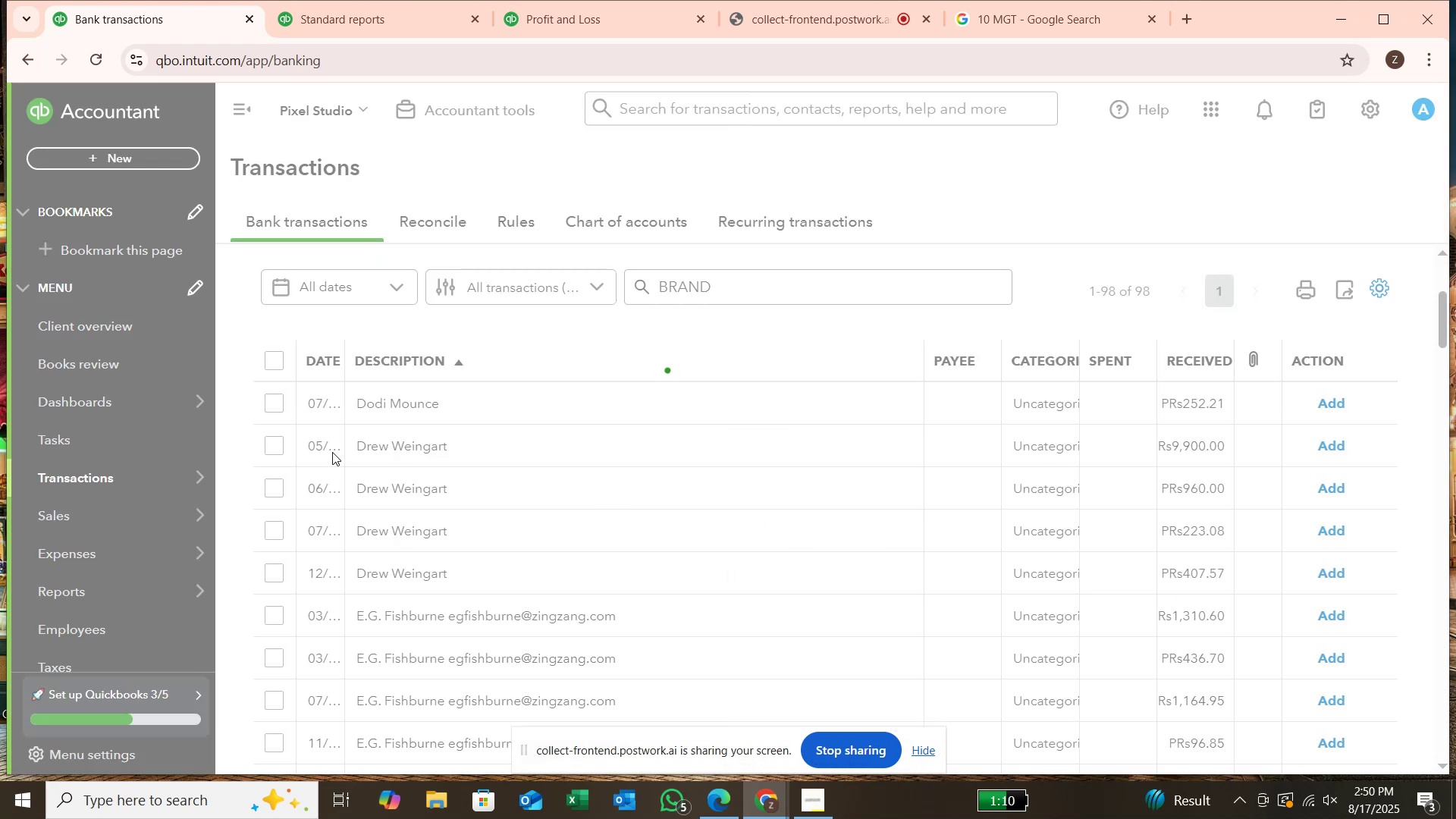 
wait(5.12)
 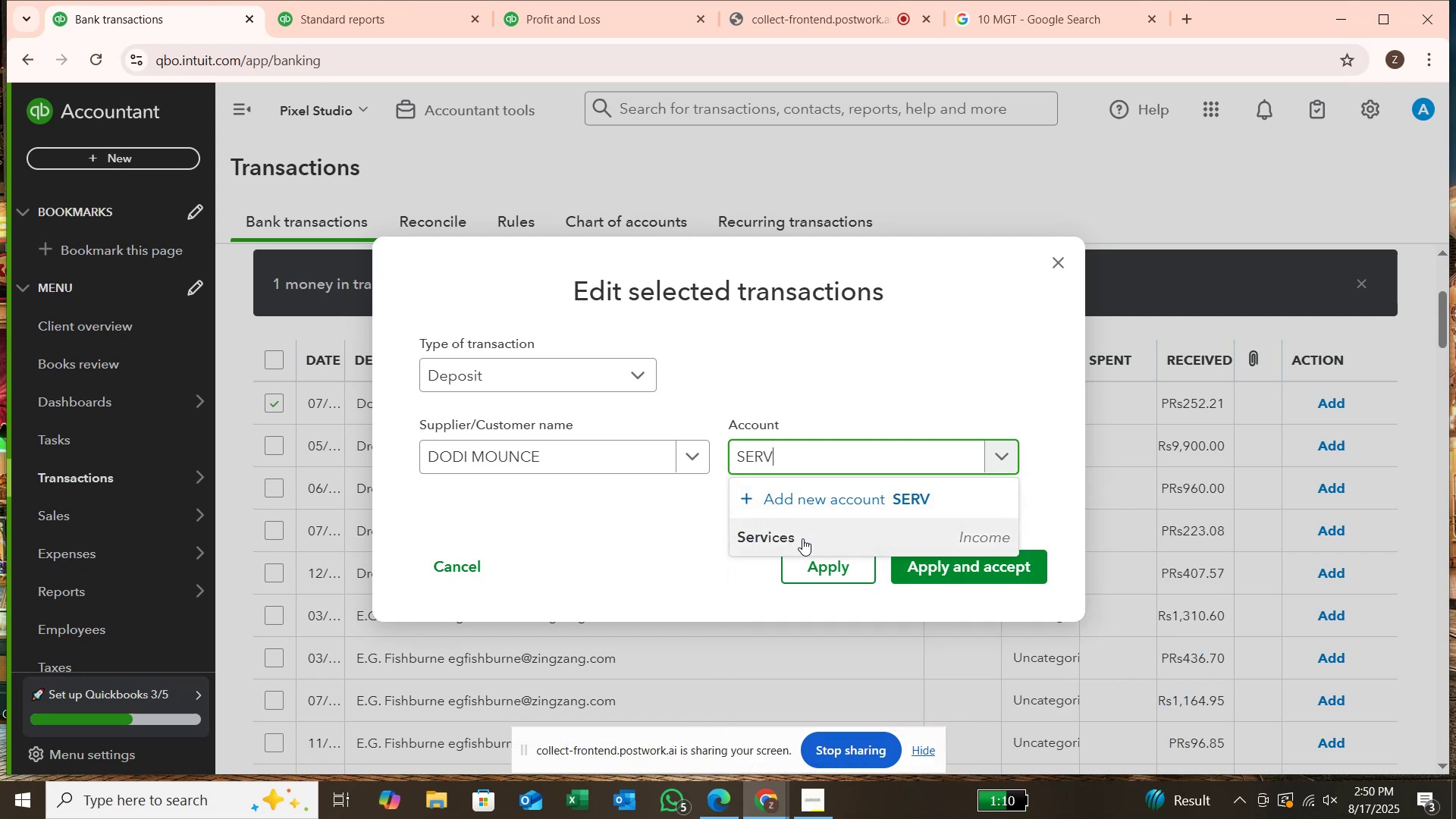 
left_click([274, 406])
 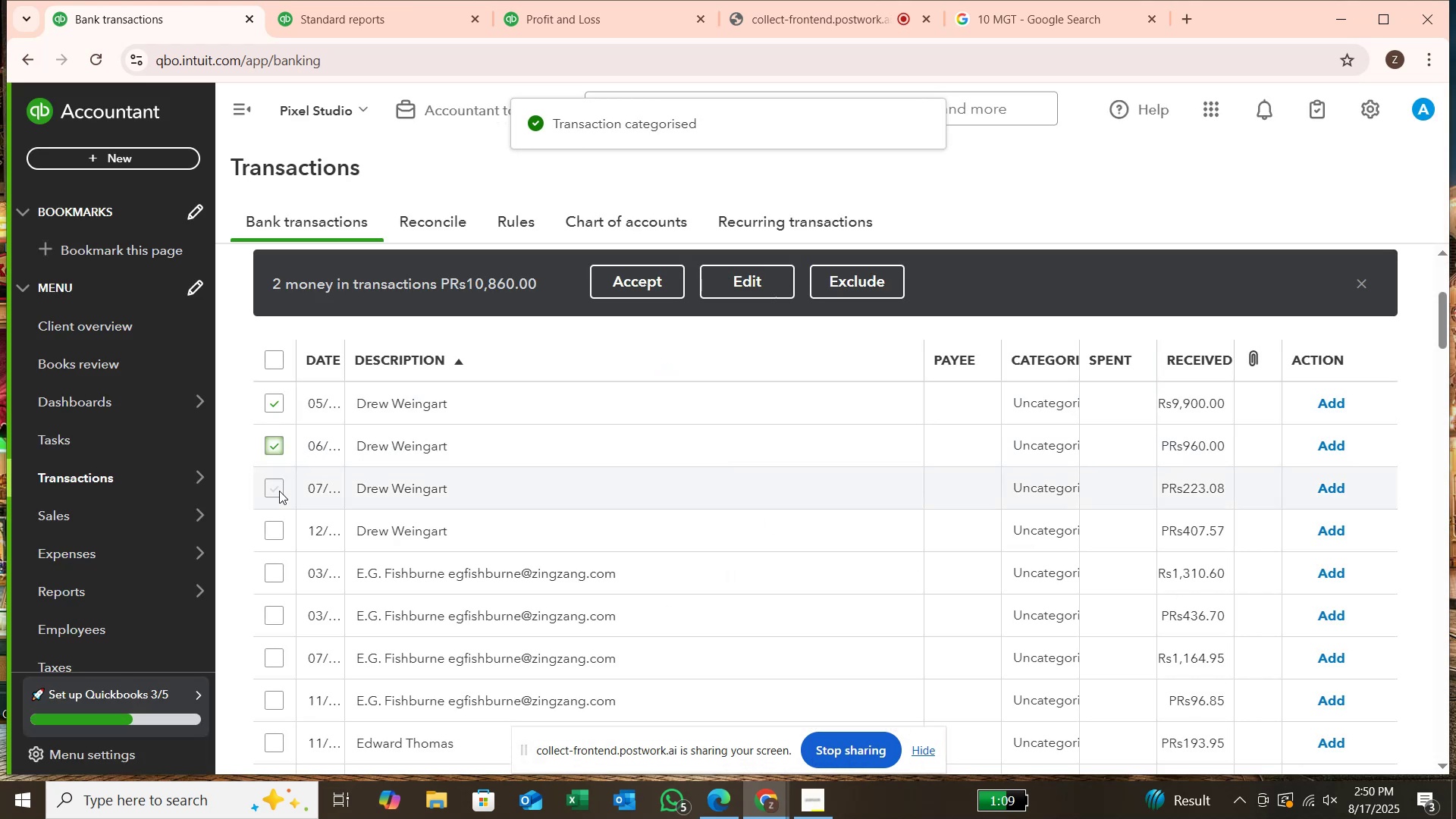 
left_click([279, 491])
 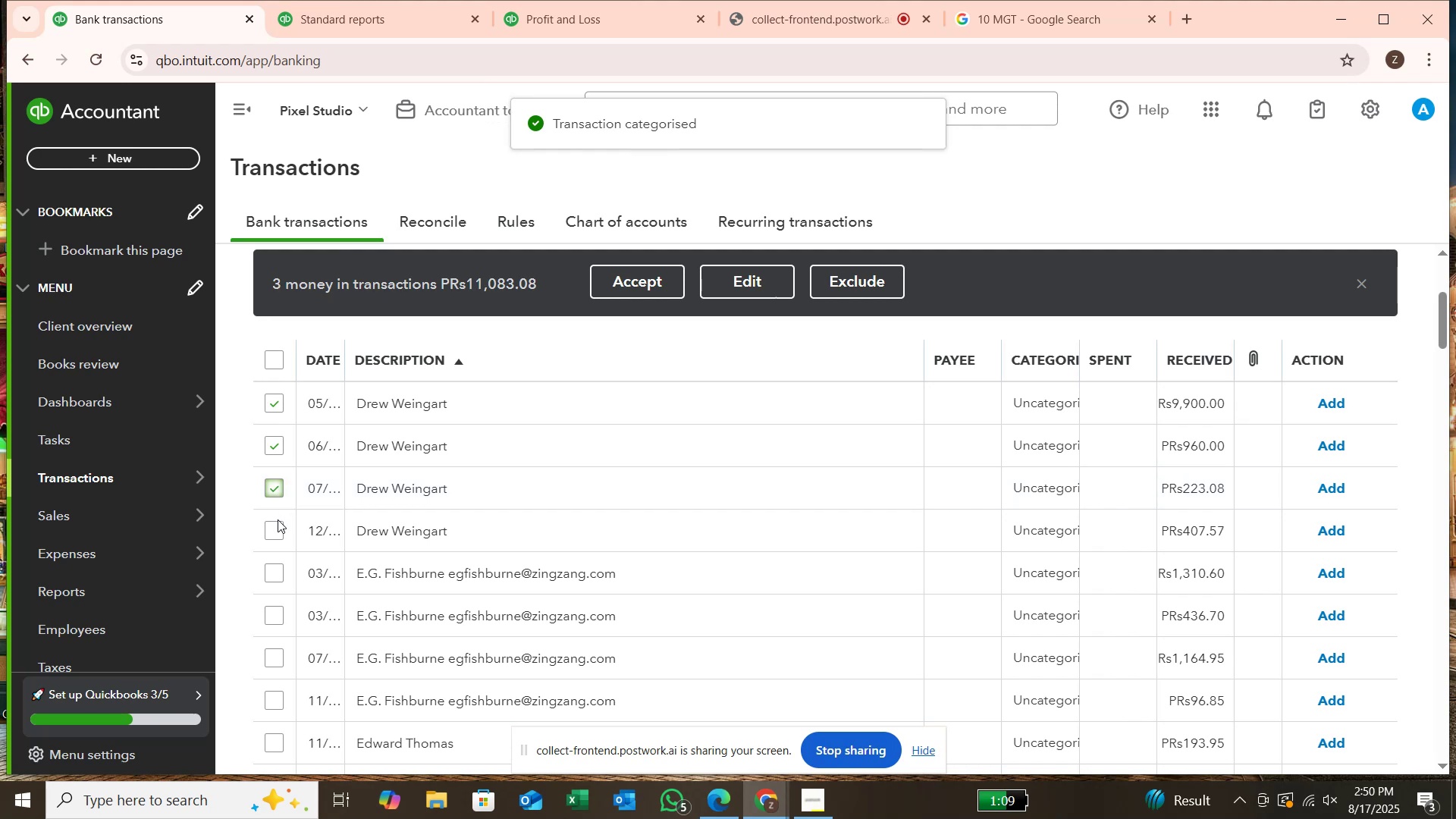 
left_click([278, 519])
 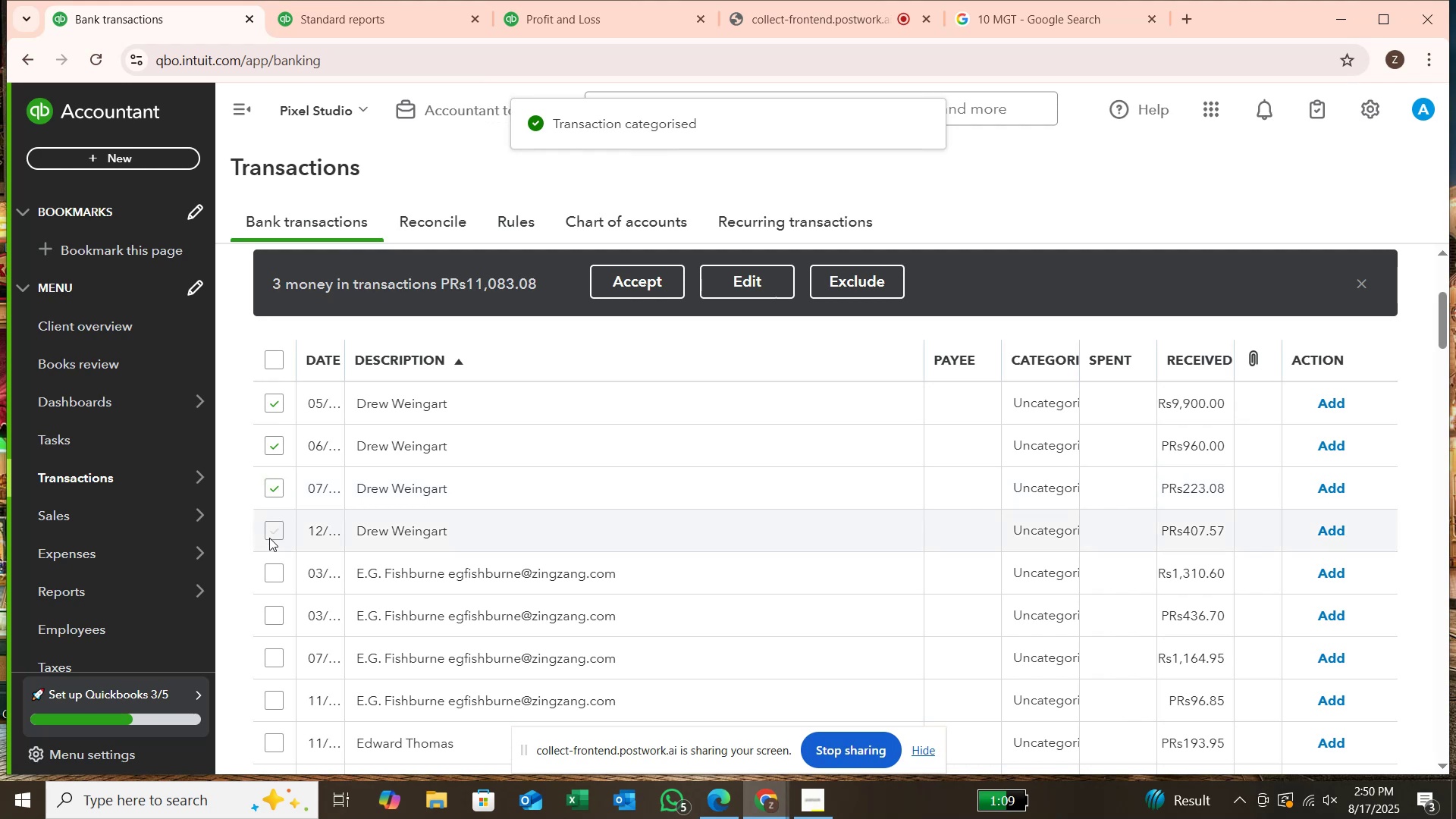 
left_click([269, 538])
 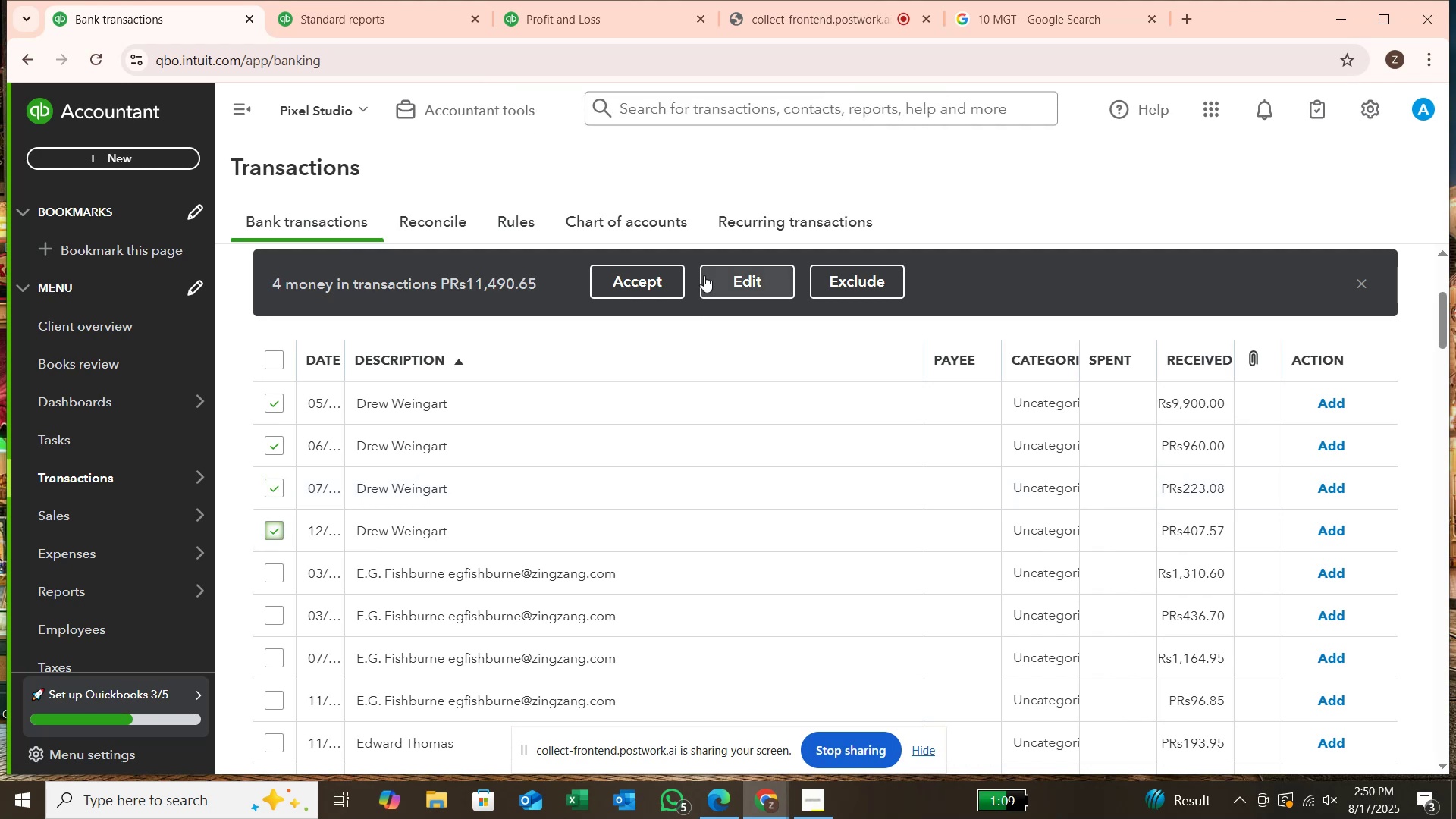 
left_click([723, 281])
 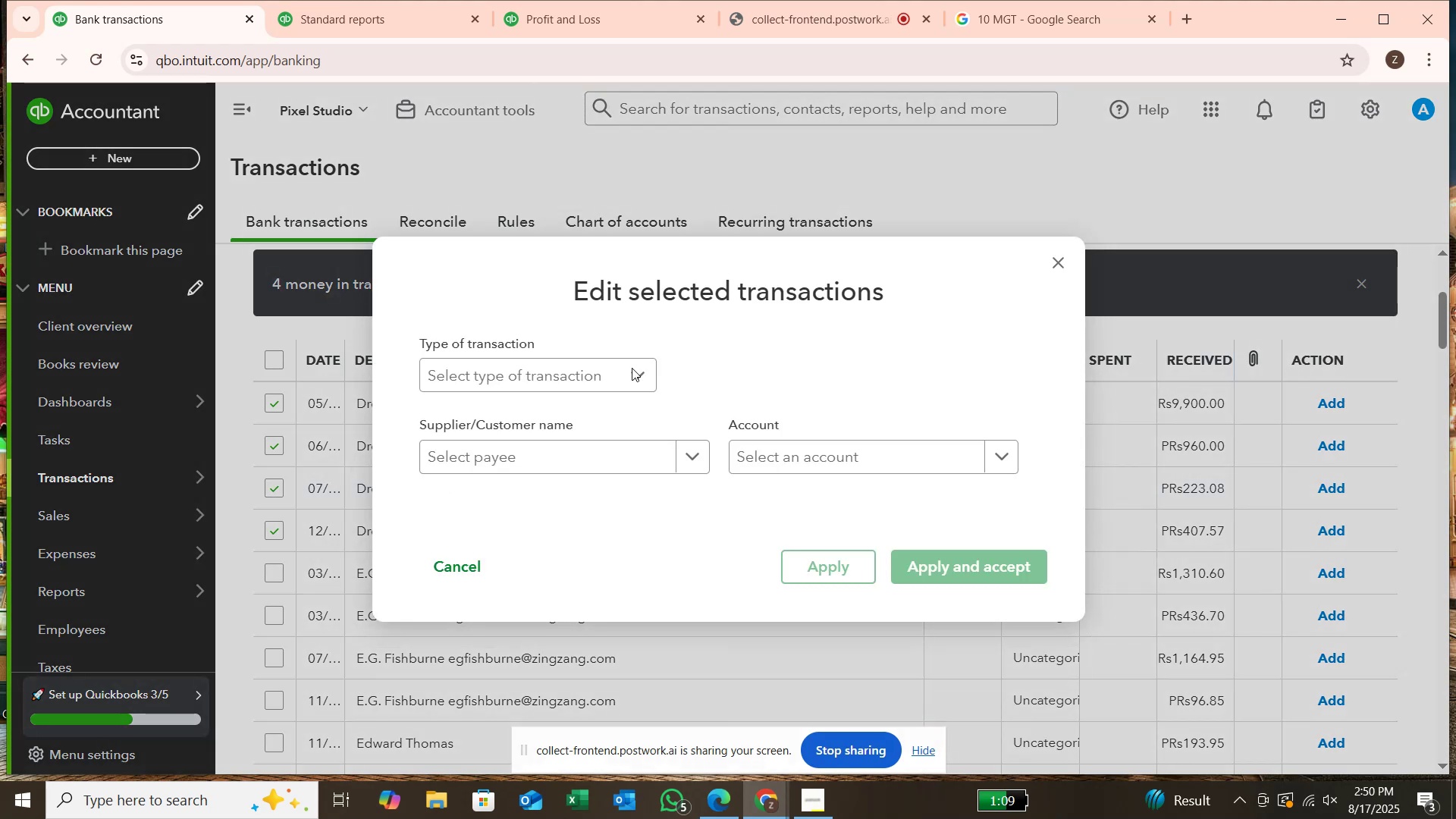 
left_click([630, 372])
 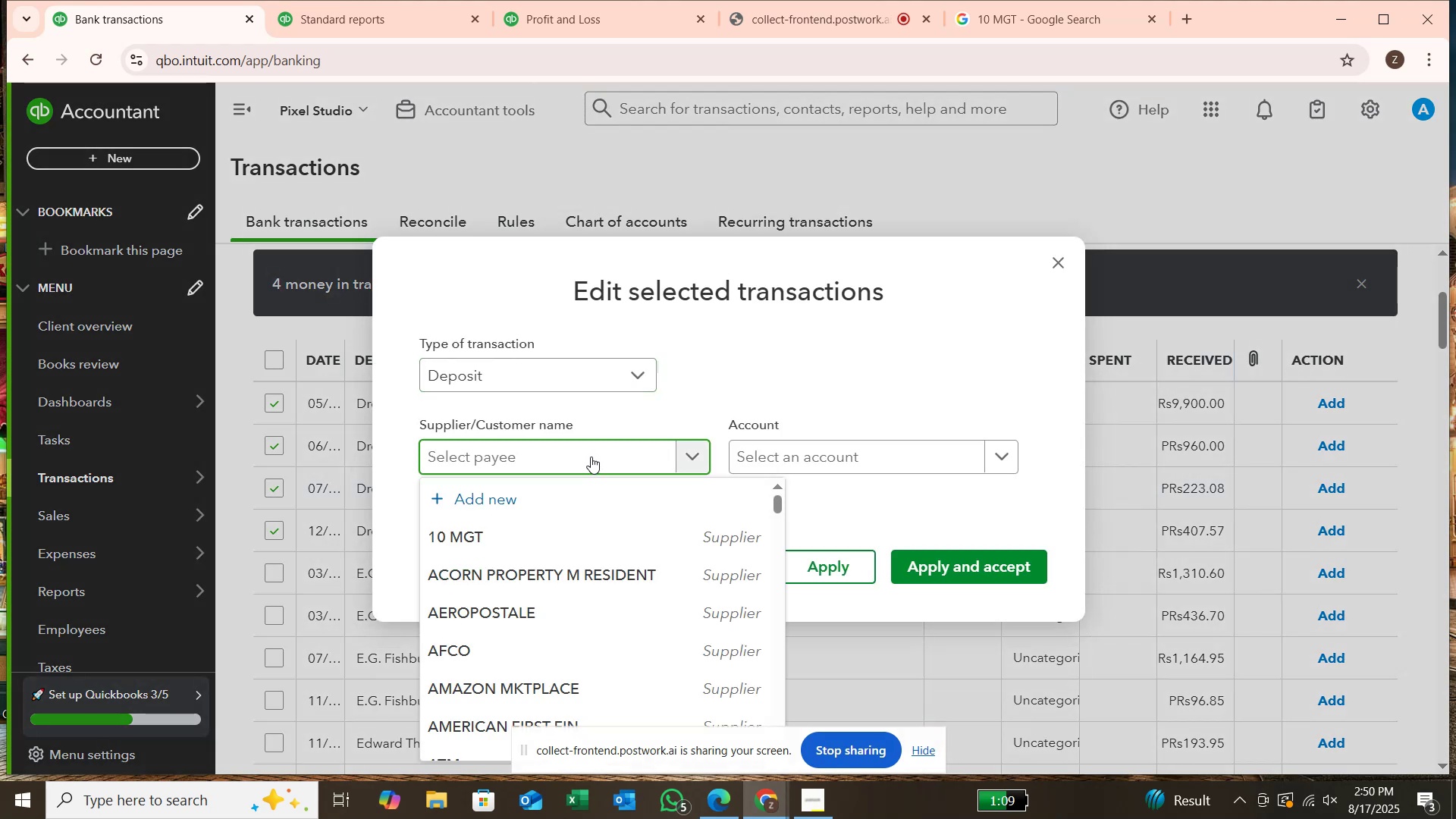 
type(DREW WEINGART)
 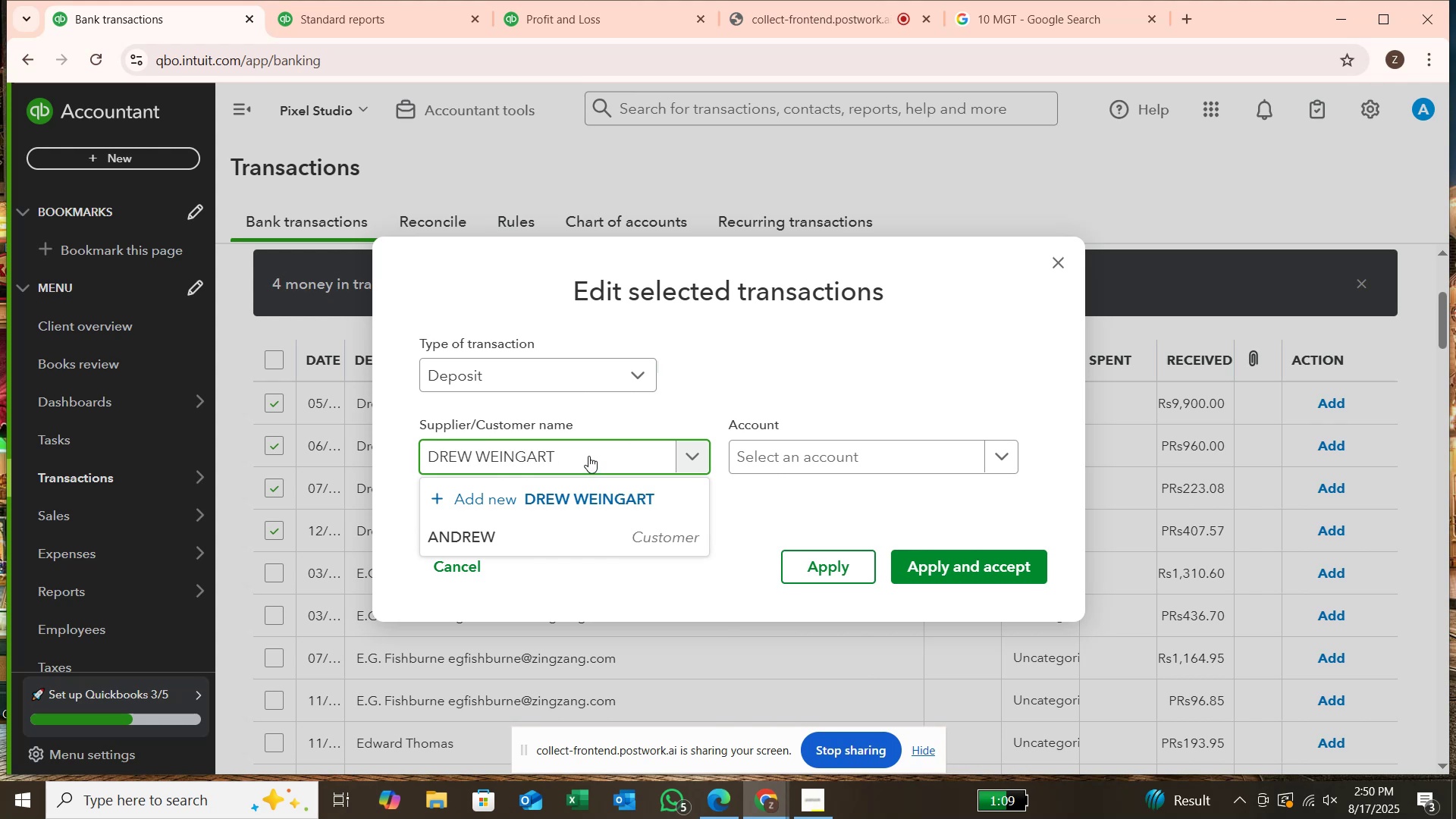 
key(Enter)
 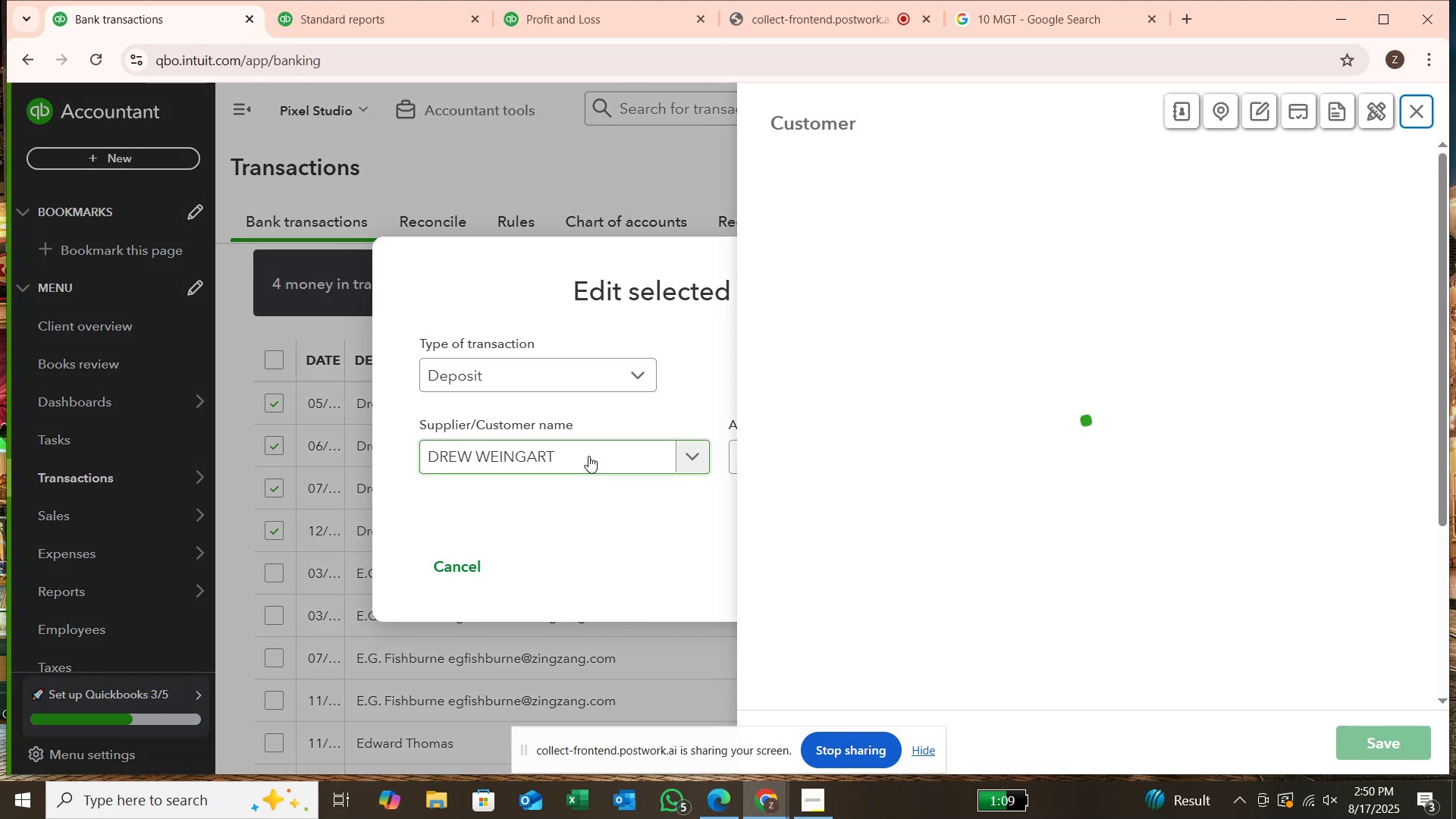 
key(Enter)
 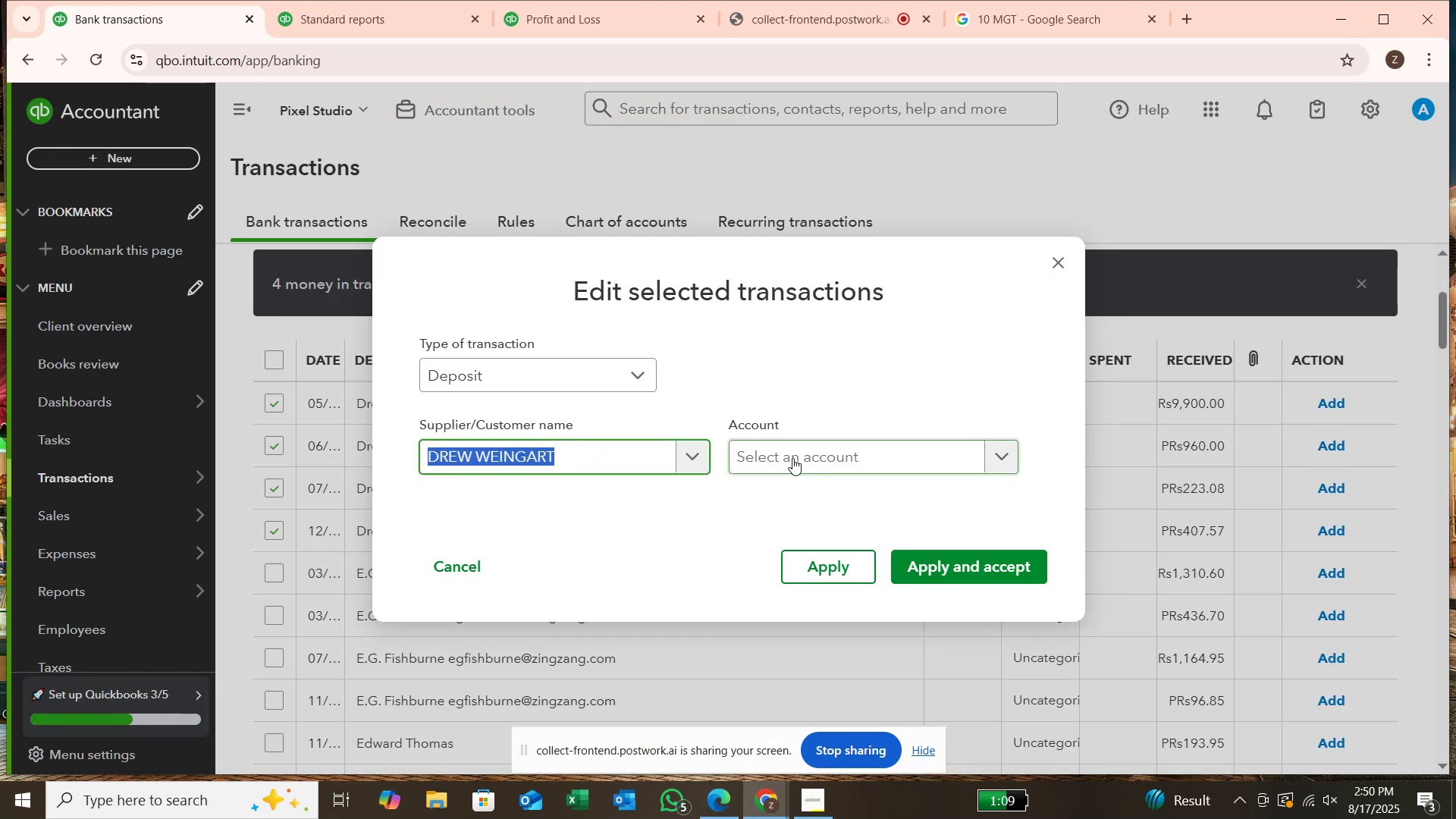 
type(SER)
 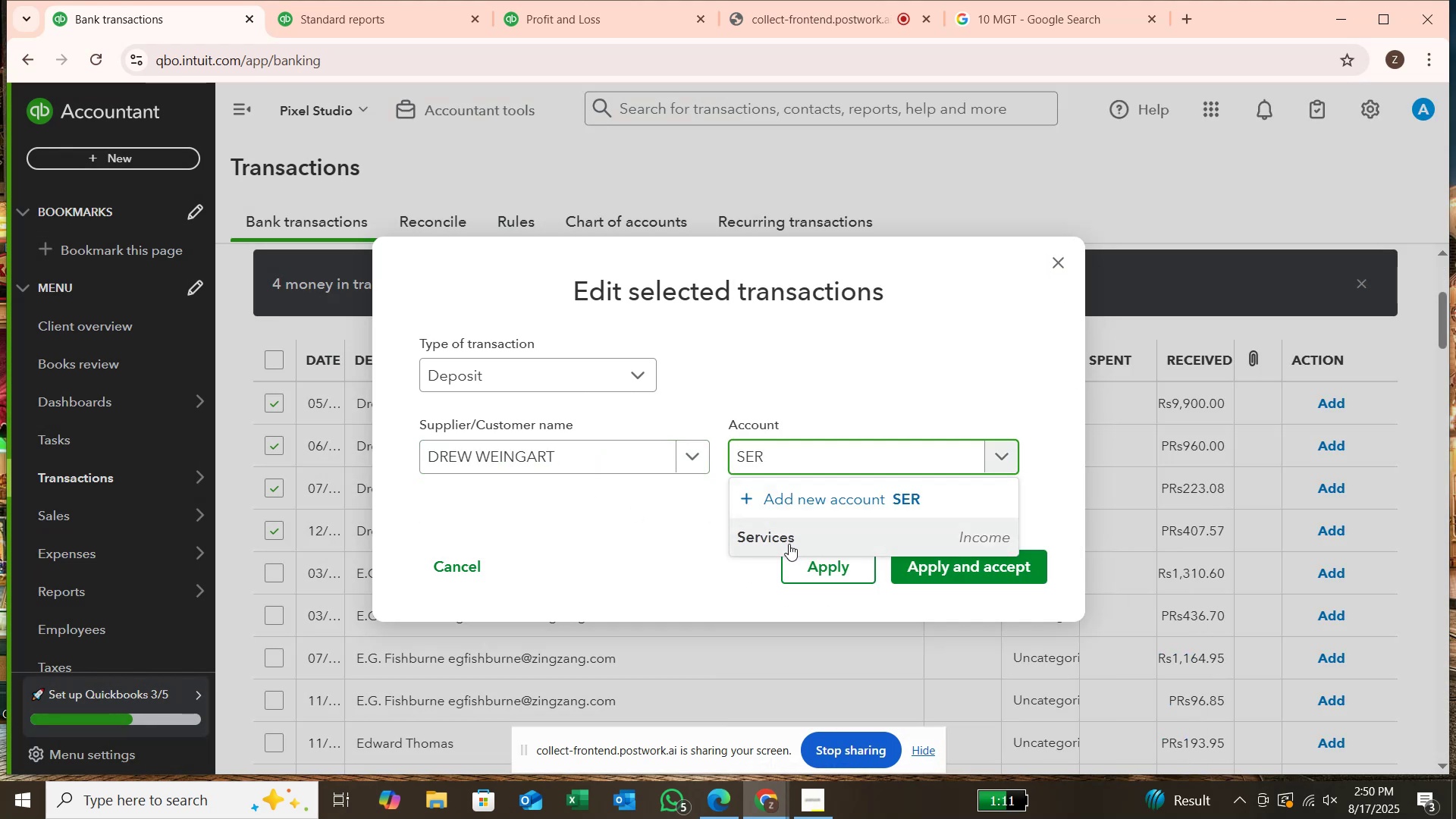 
left_click([789, 544])
 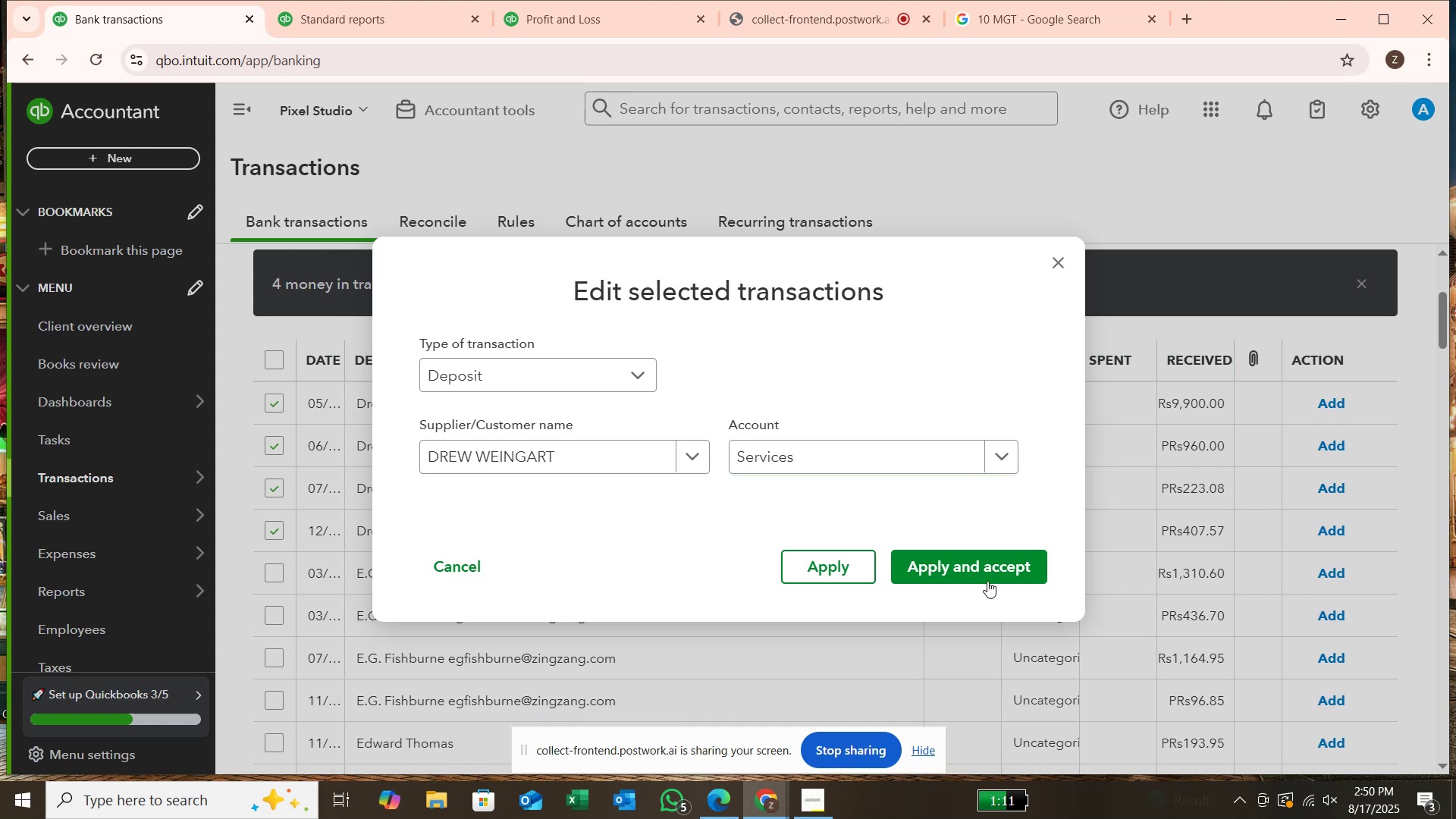 
left_click([990, 575])
 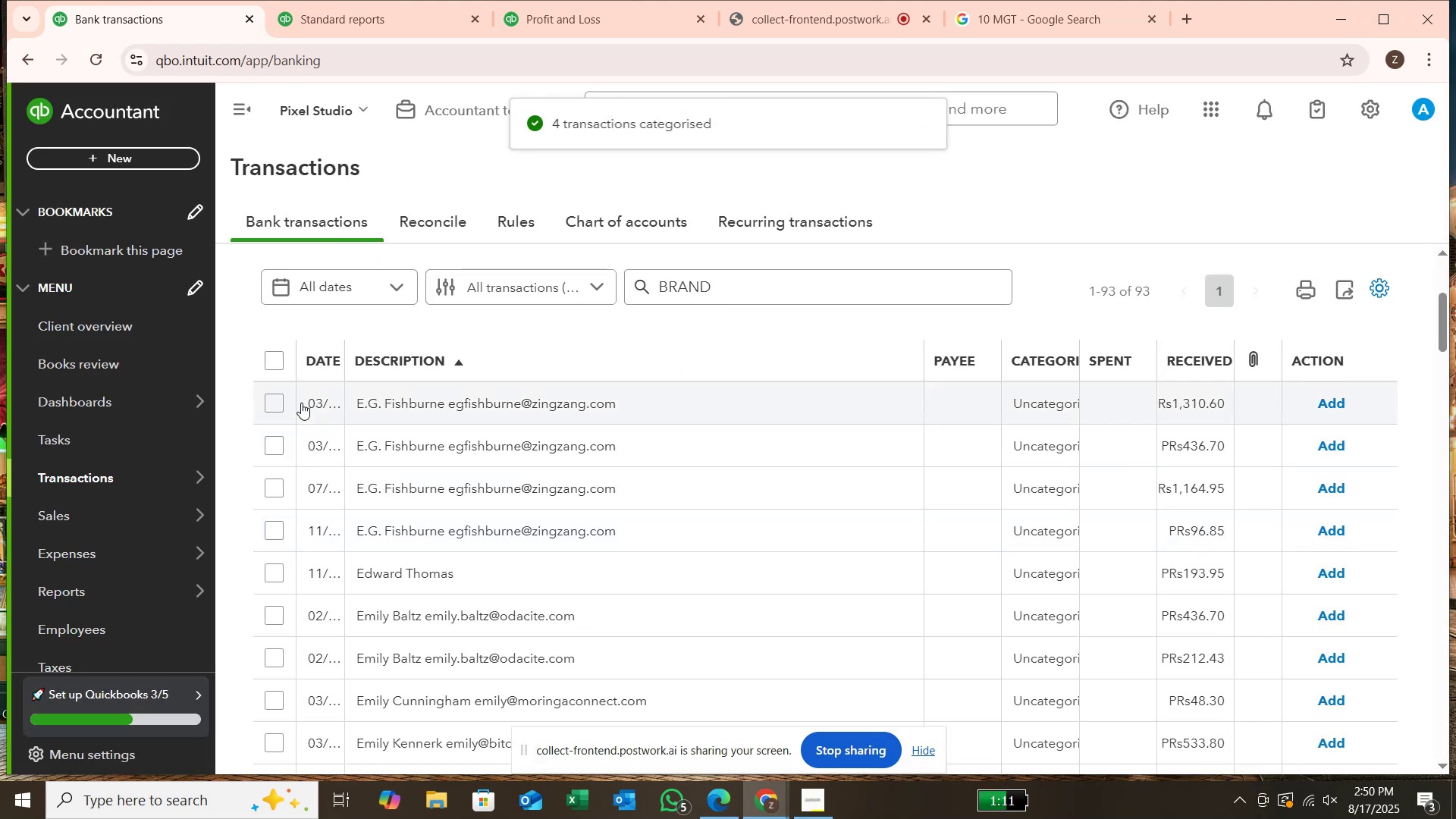 
left_click([278, 399])
 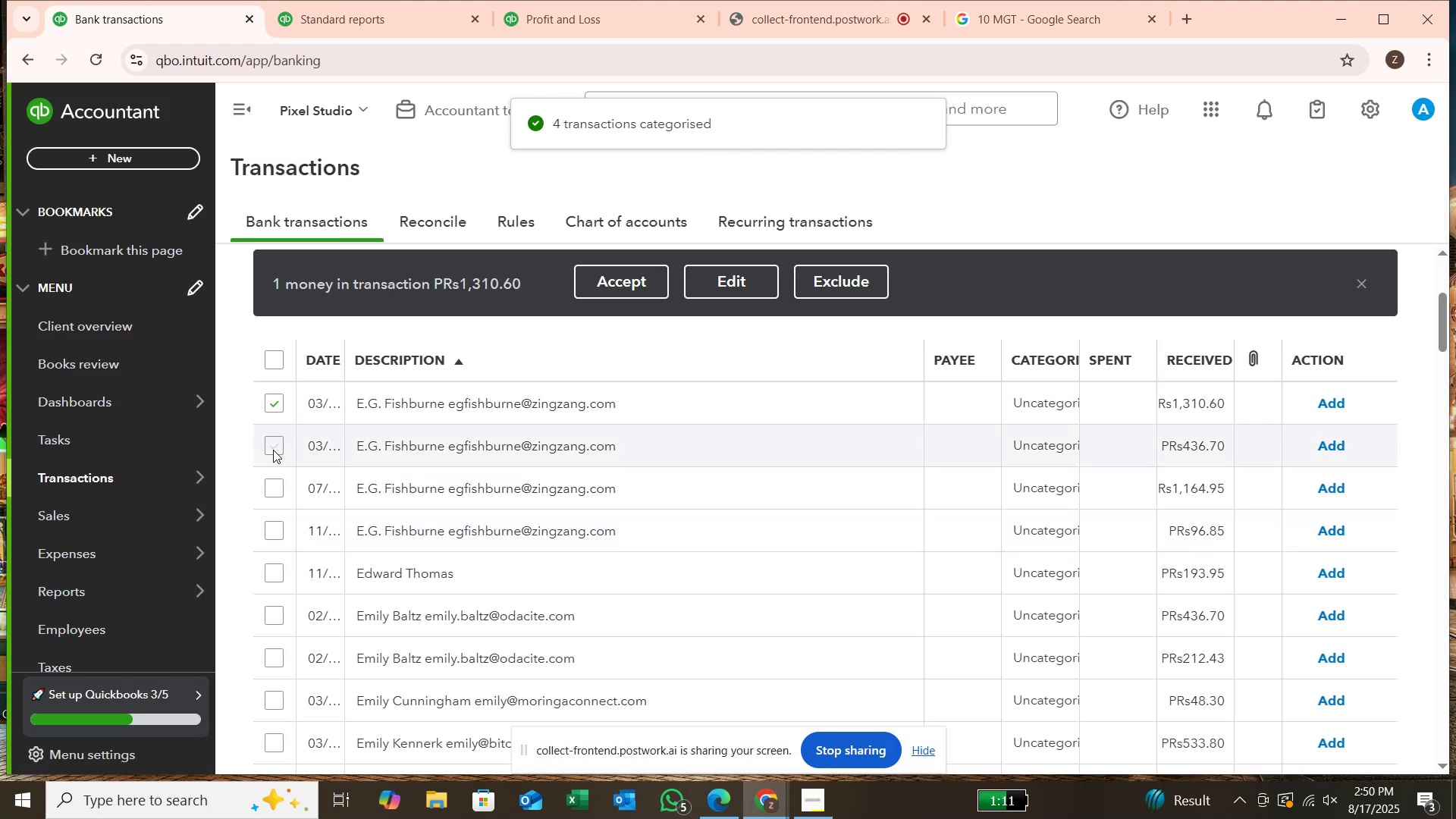 
left_click([273, 450])
 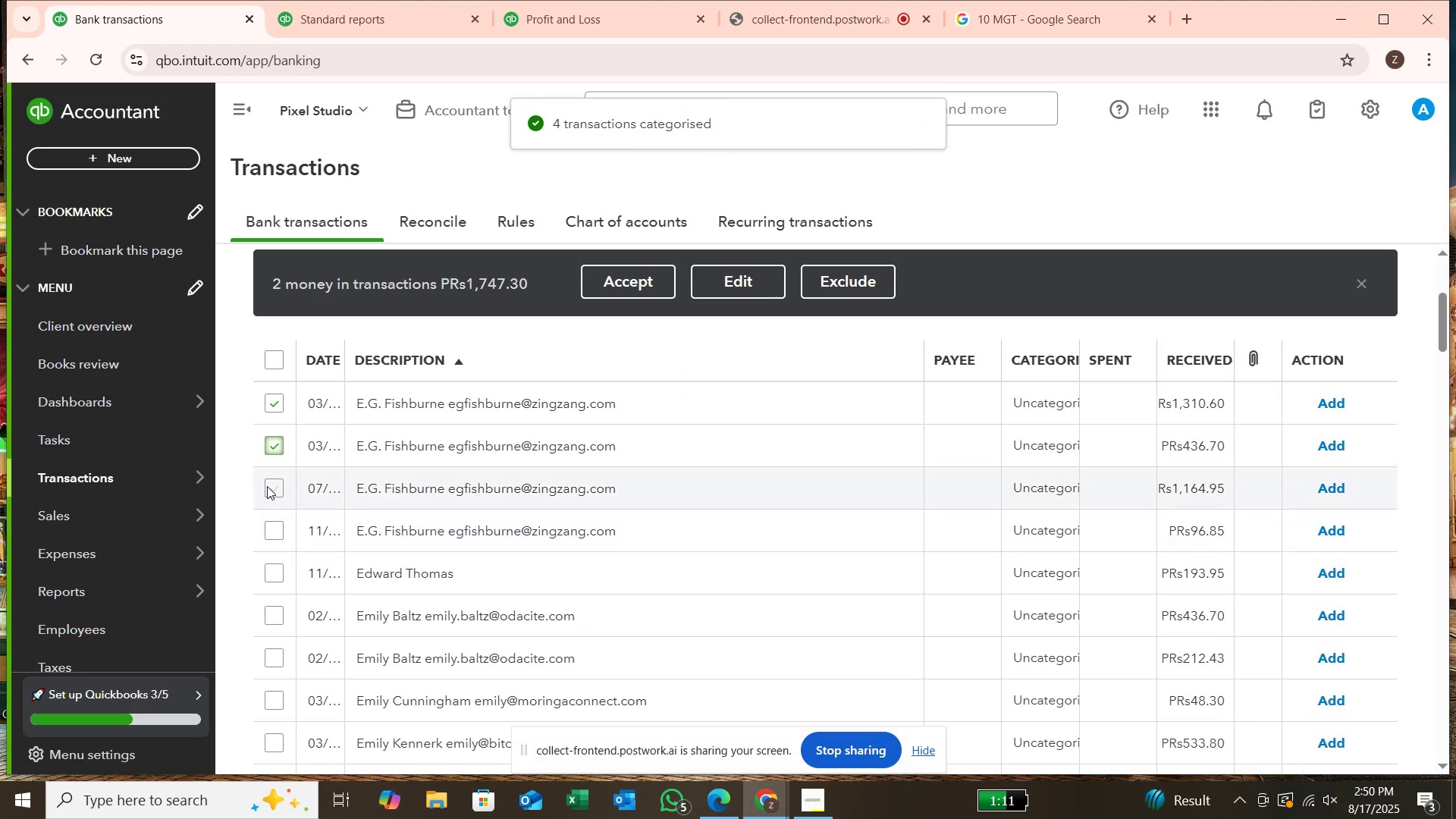 
left_click([268, 488])
 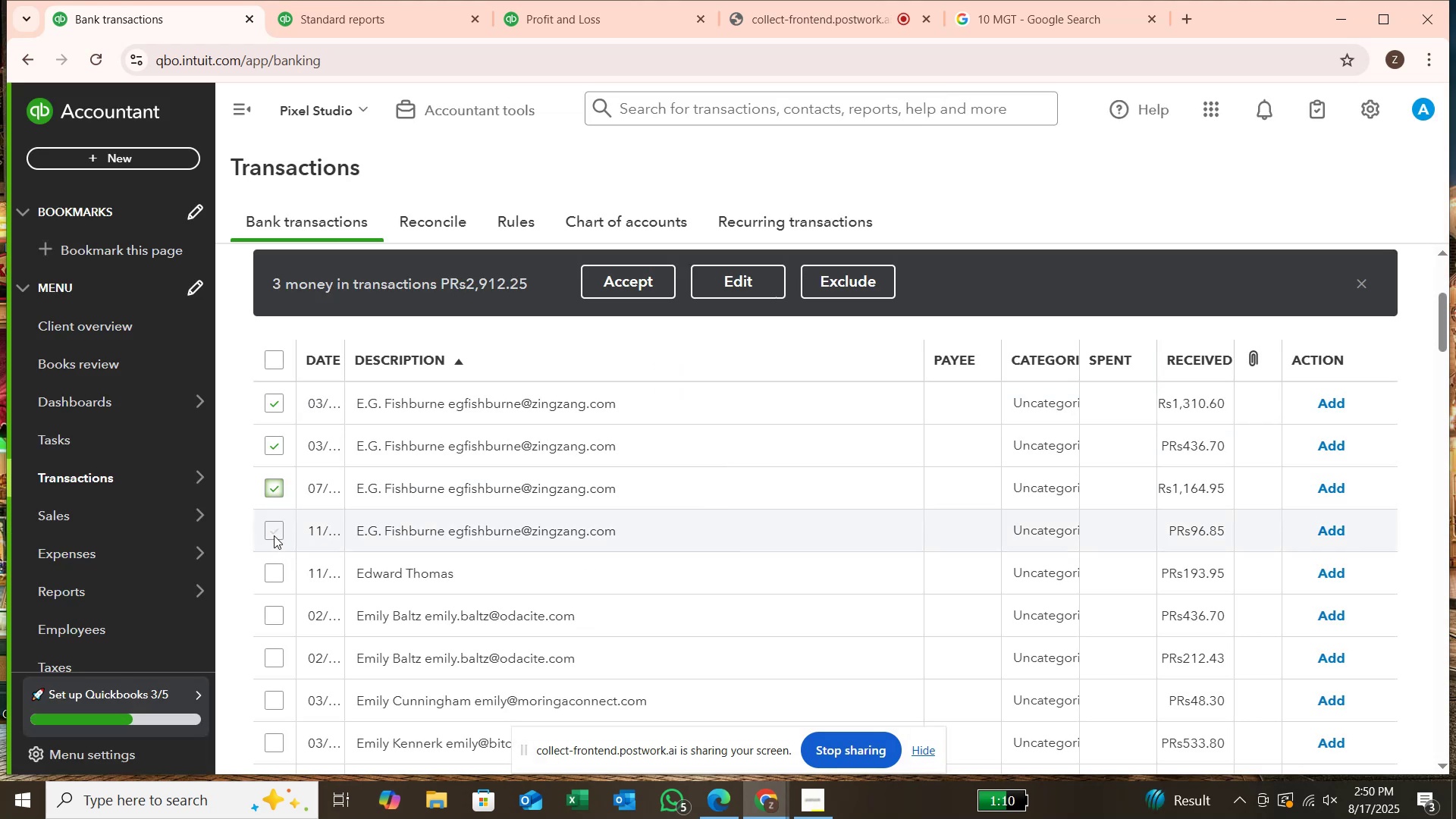 
left_click([274, 530])
 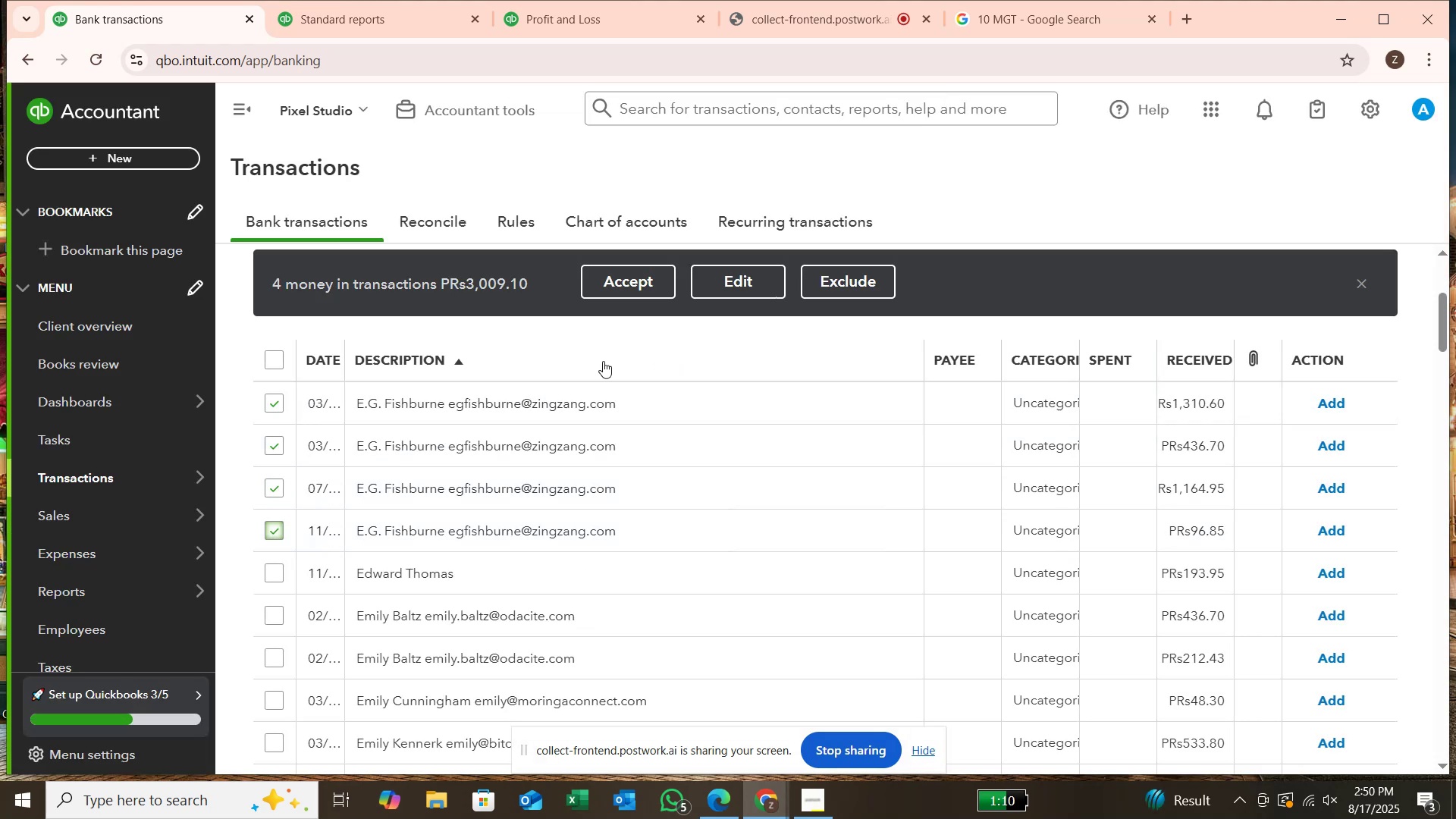 
mouse_move([735, 305])
 